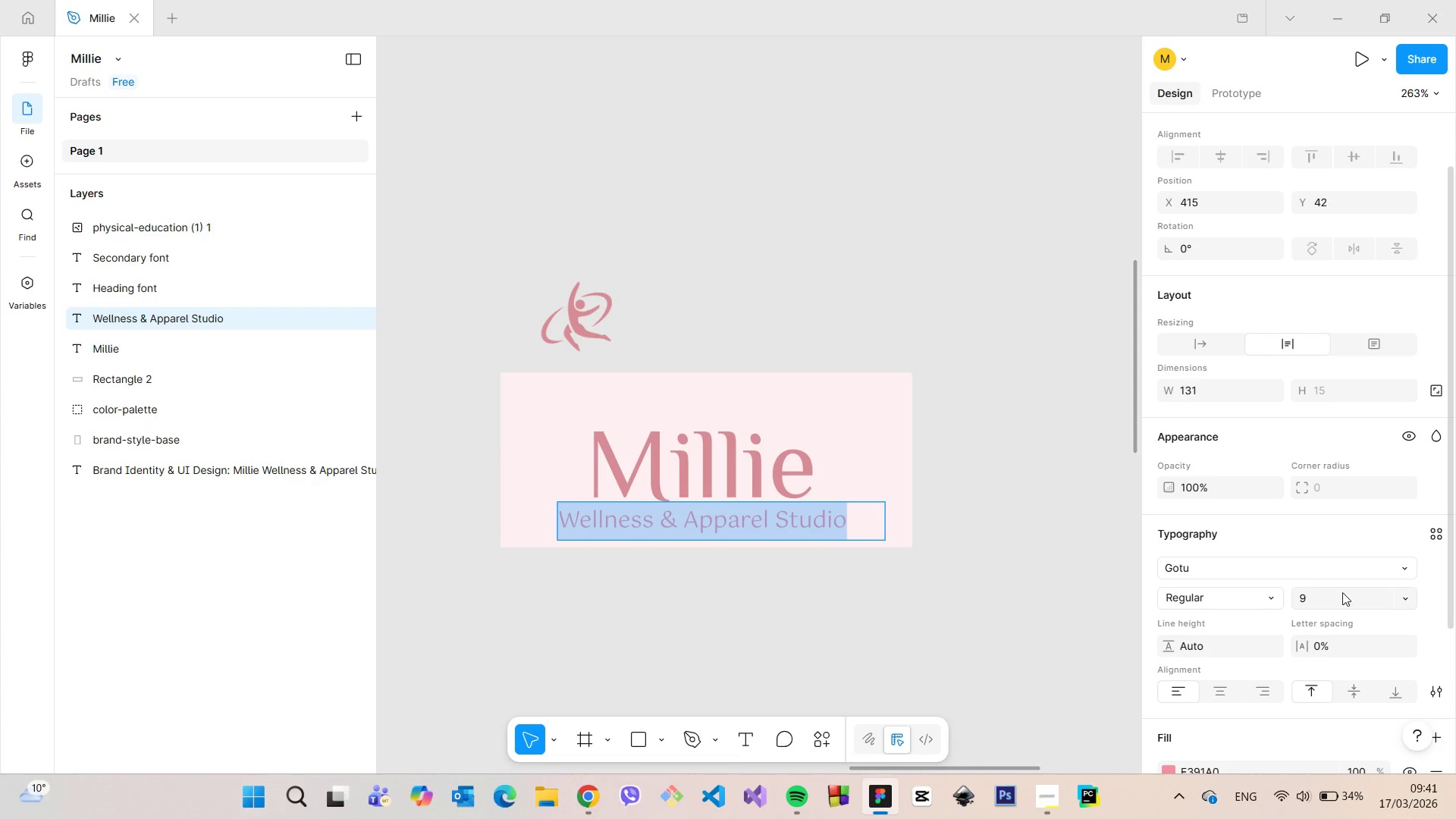 
left_click([1344, 594])
 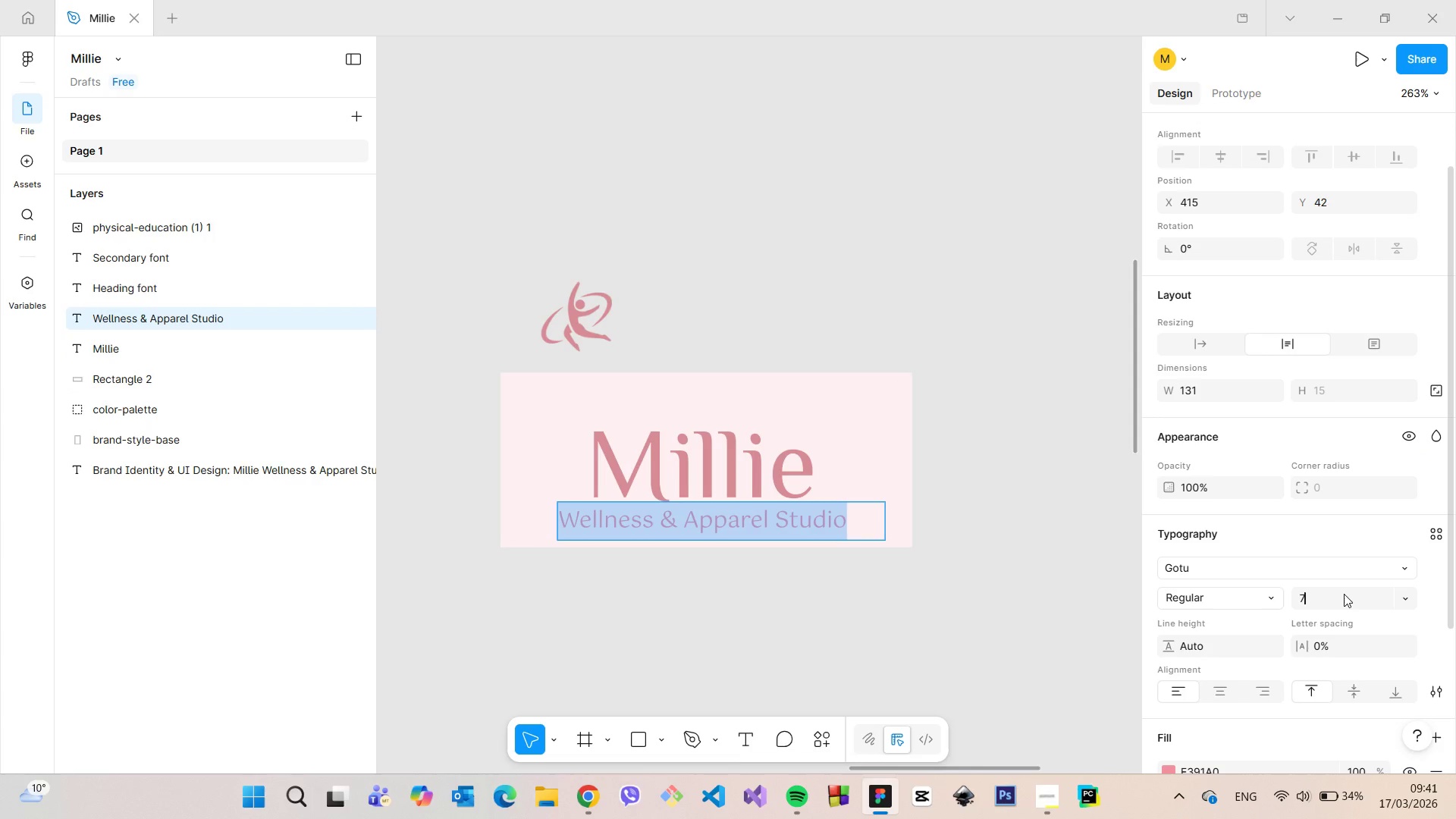 
key(7)
 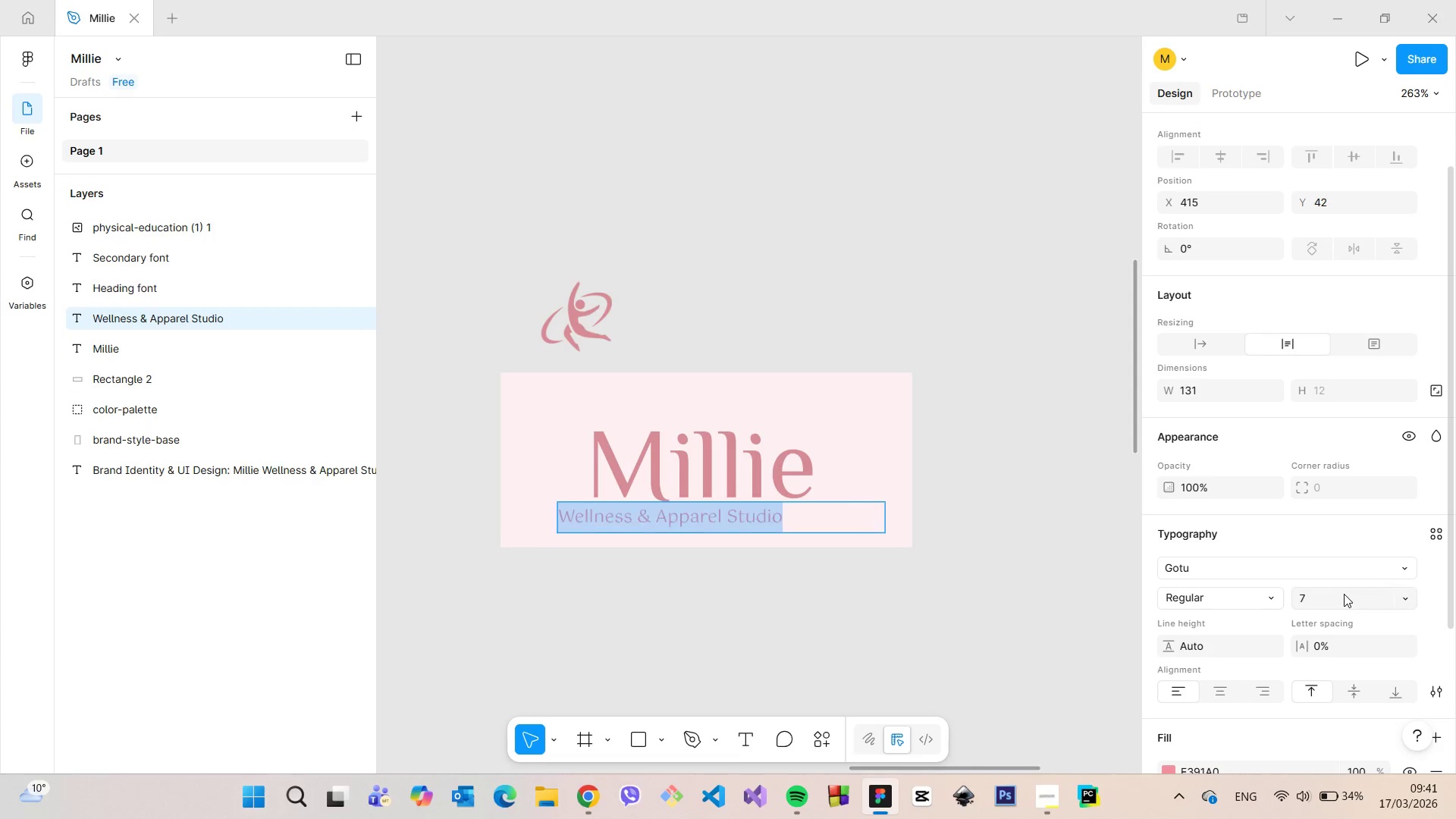 
key(Enter)
 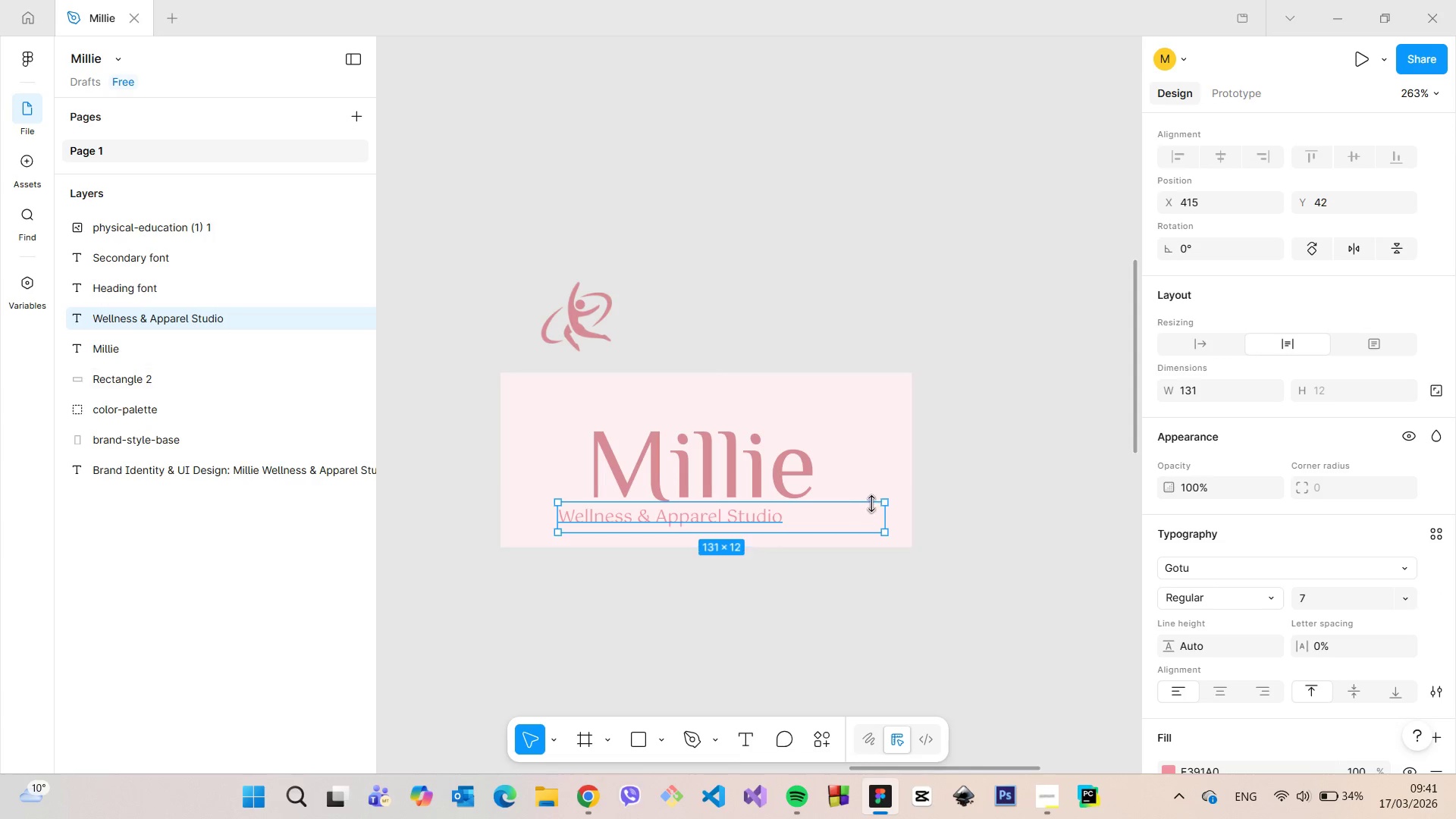 
left_click_drag(start_coordinate=[888, 517], to_coordinate=[789, 514])
 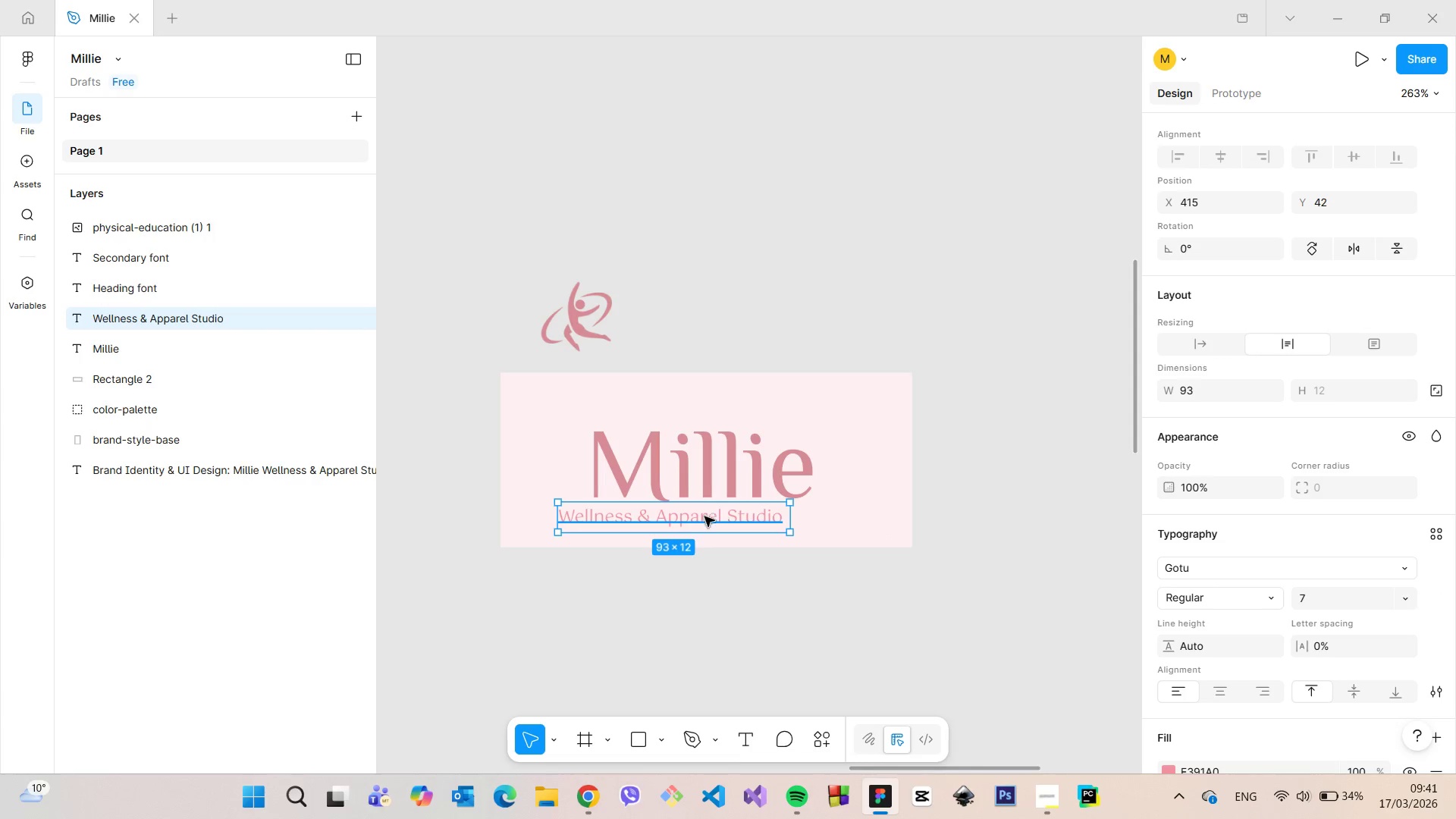 
left_click_drag(start_coordinate=[703, 516], to_coordinate=[736, 519])
 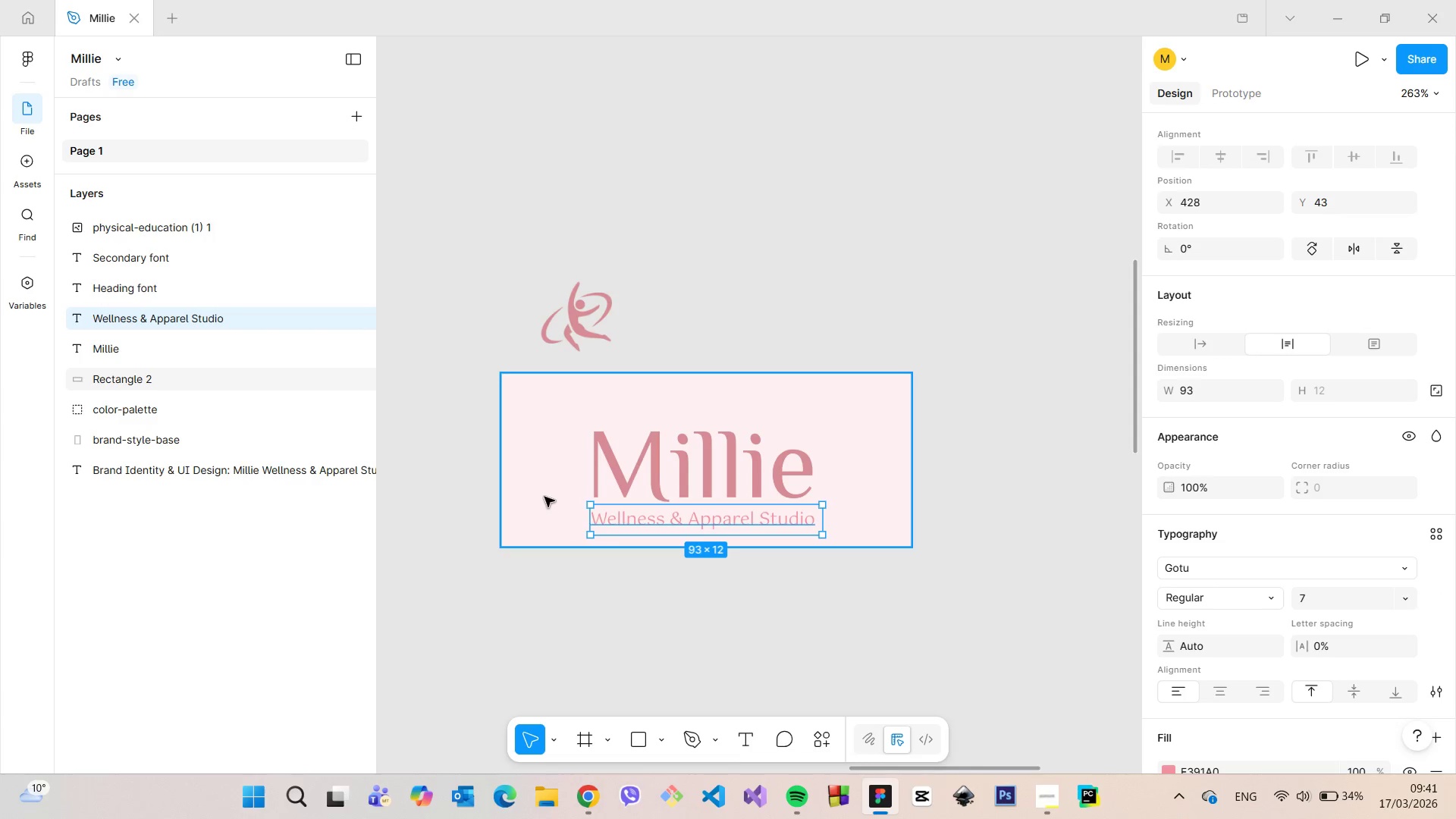 
hold_key(key=AltLeft, duration=0.69)
 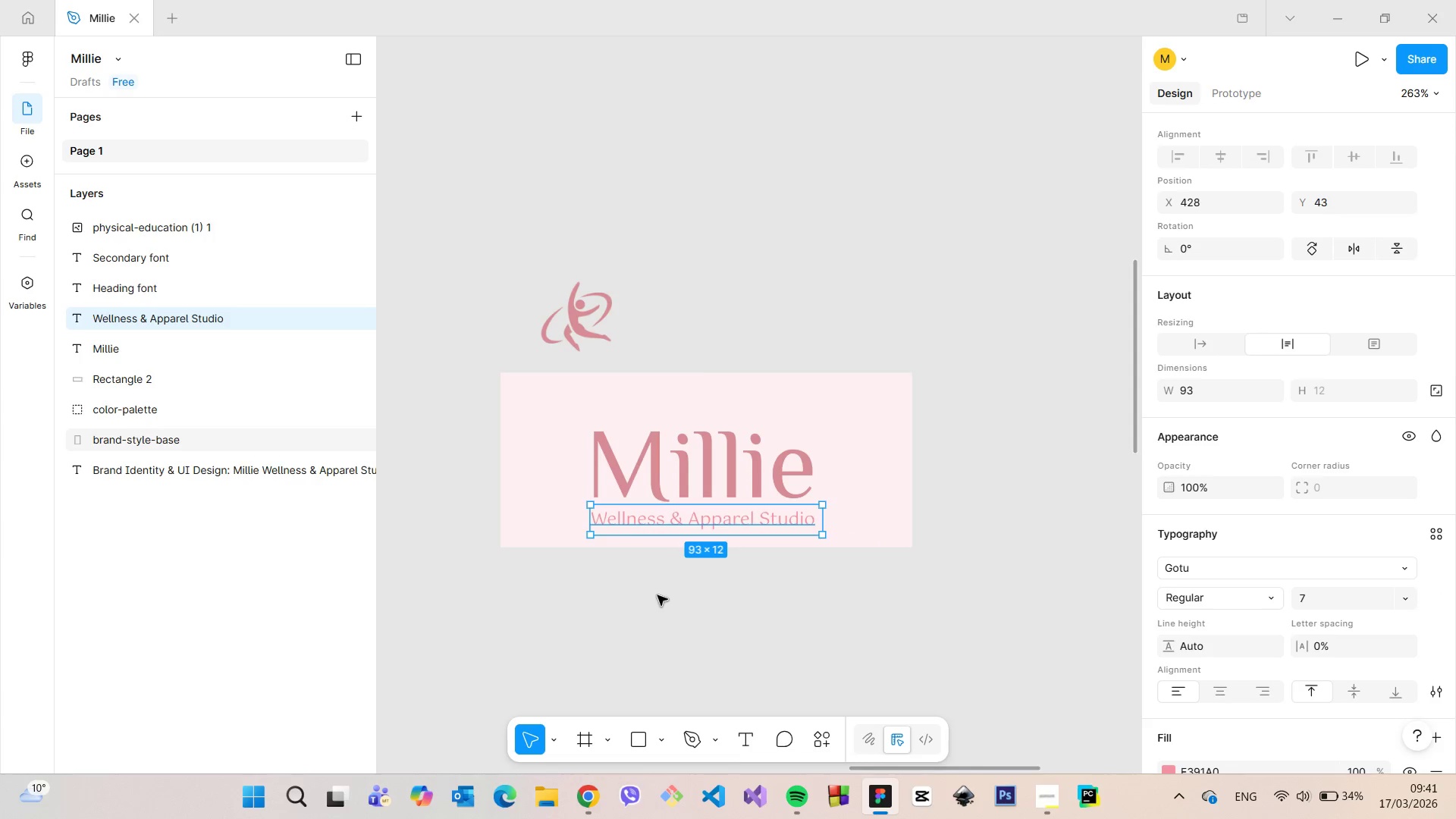 
left_click([657, 595])
 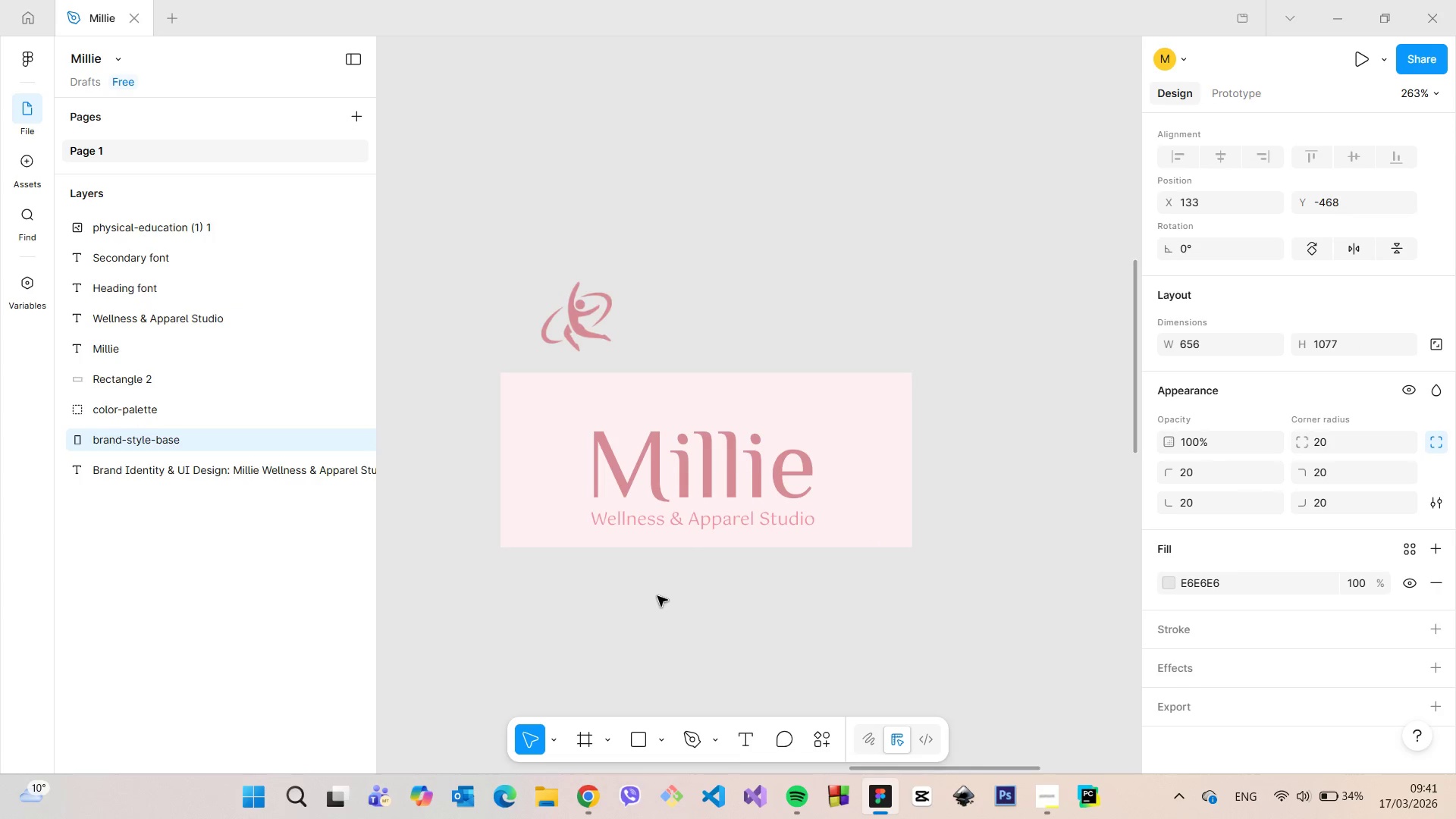 
scroll: coordinate [659, 596], scroll_direction: down, amount: 9.0
 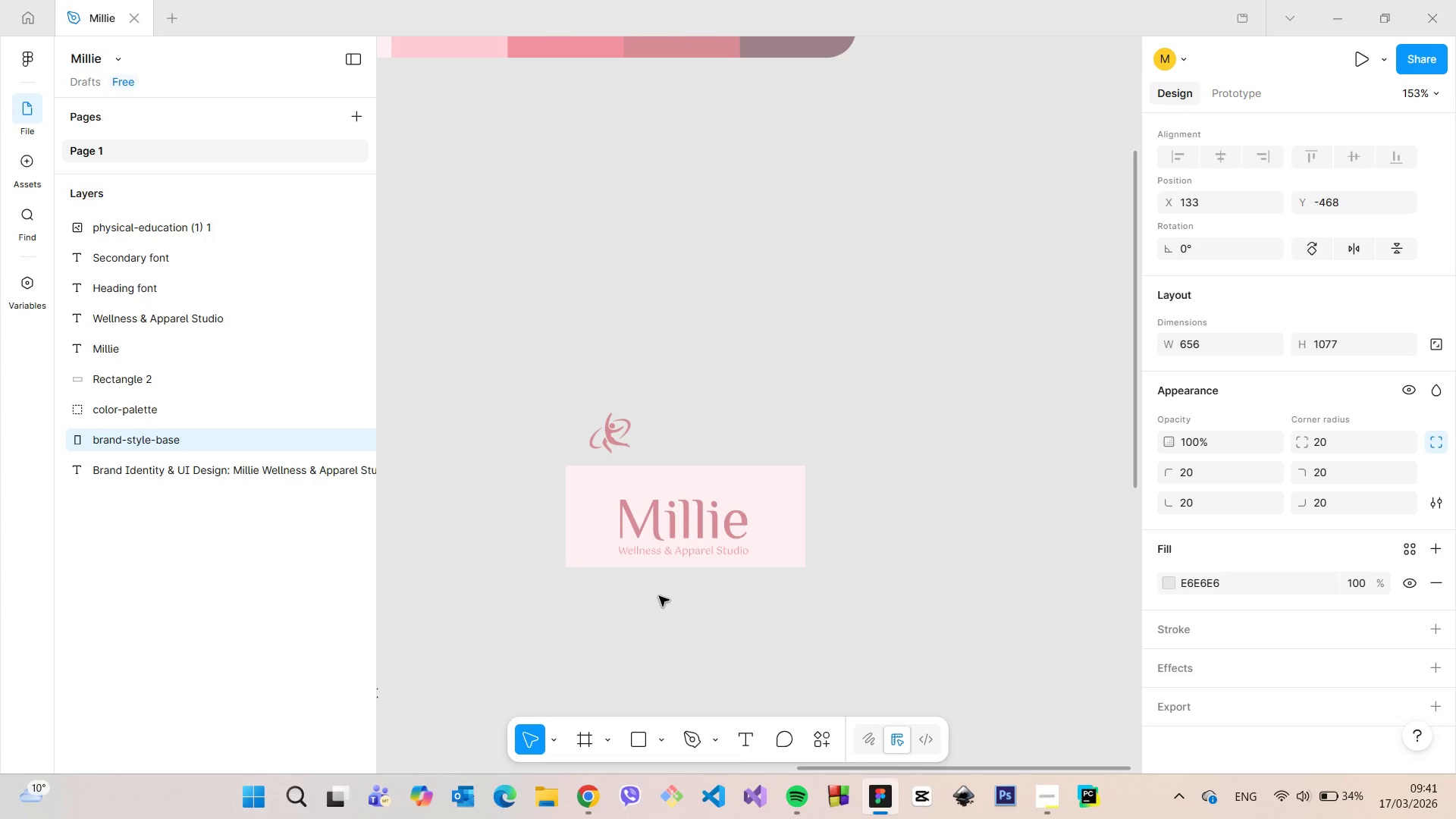 
scroll: coordinate [665, 598], scroll_direction: up, amount: 11.0
 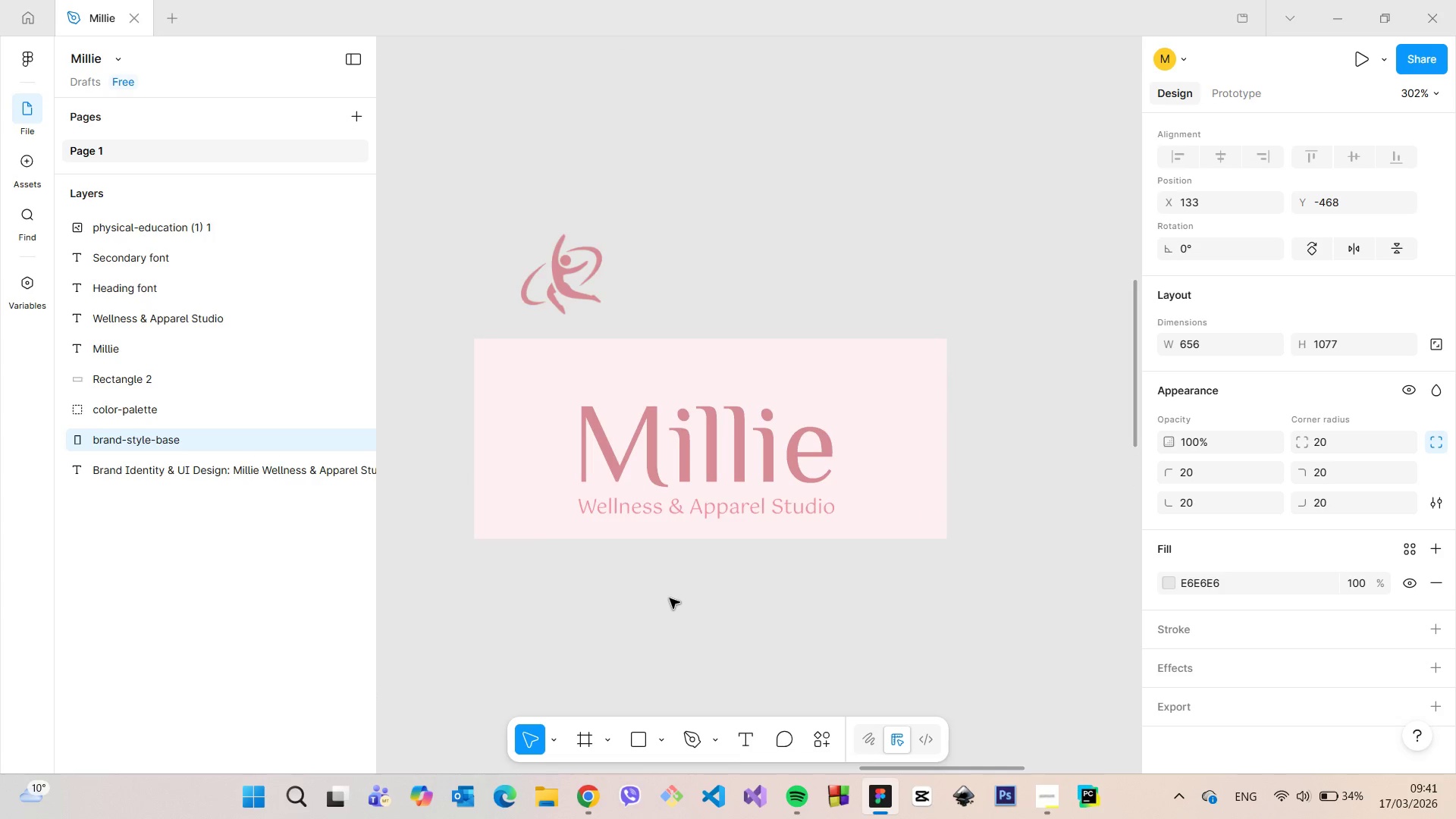 
scroll: coordinate [673, 598], scroll_direction: down, amount: 9.0
 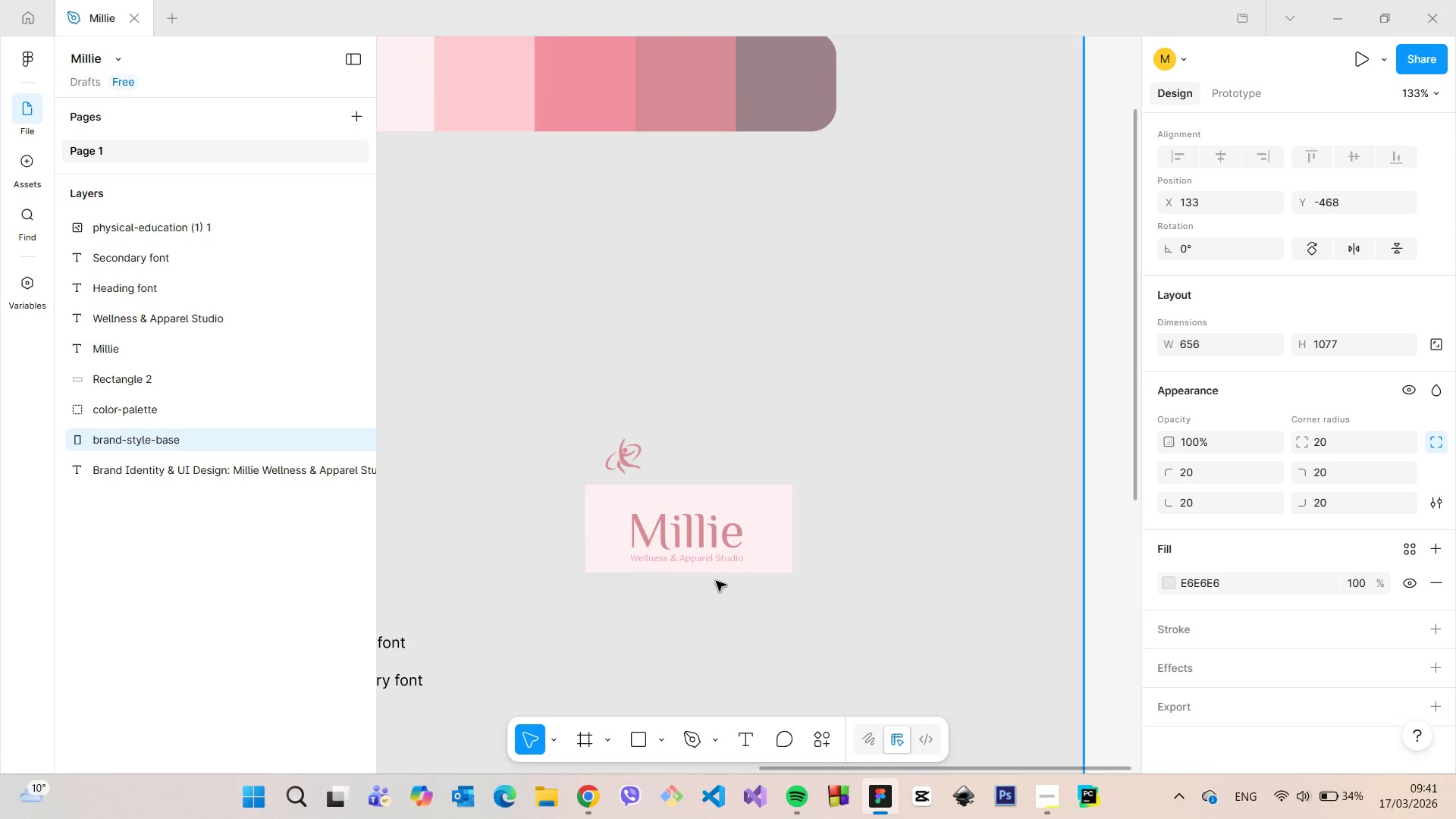 
scroll: coordinate [599, 543], scroll_direction: up, amount: 14.0
 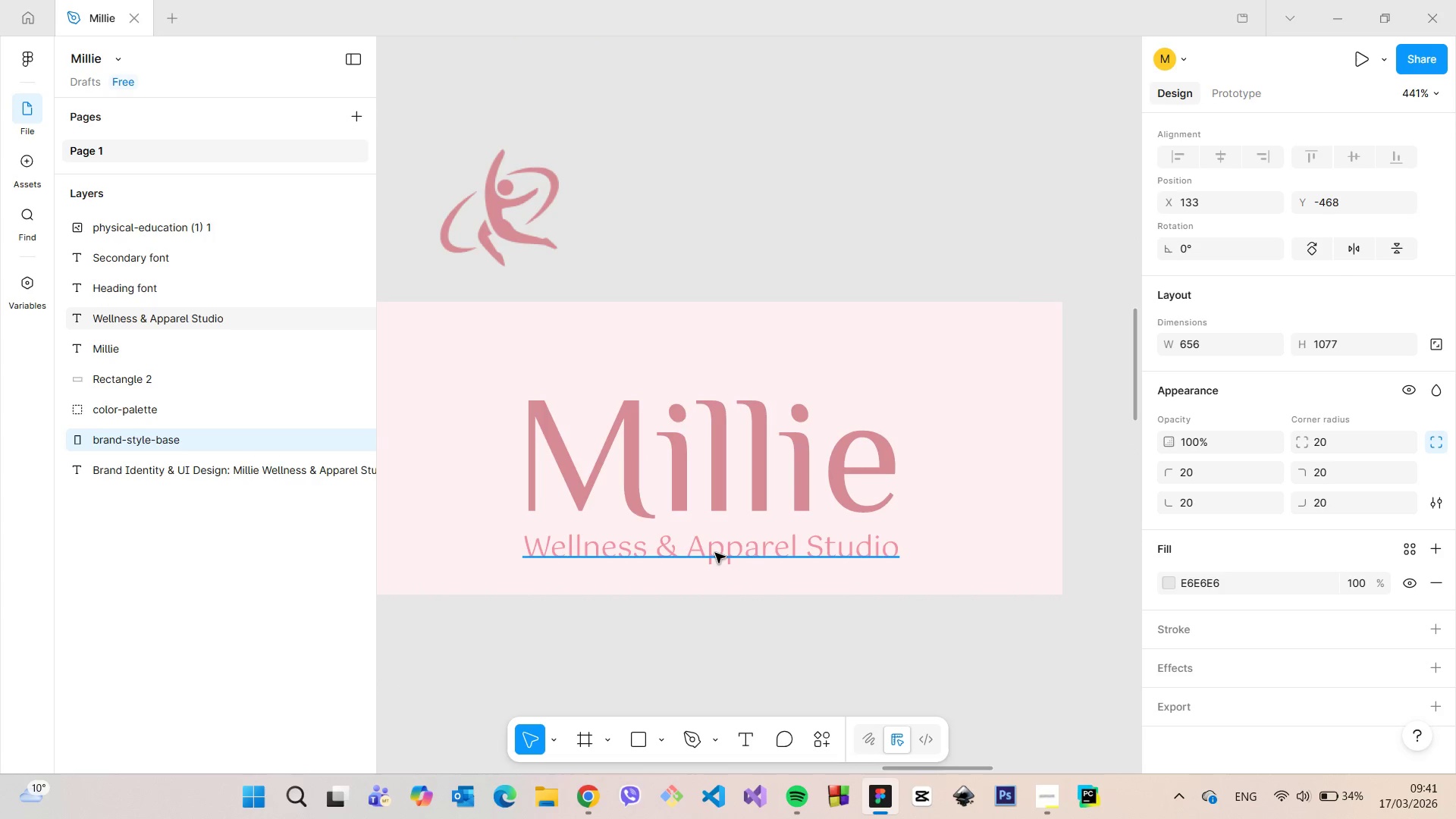 
double_click([715, 553])
 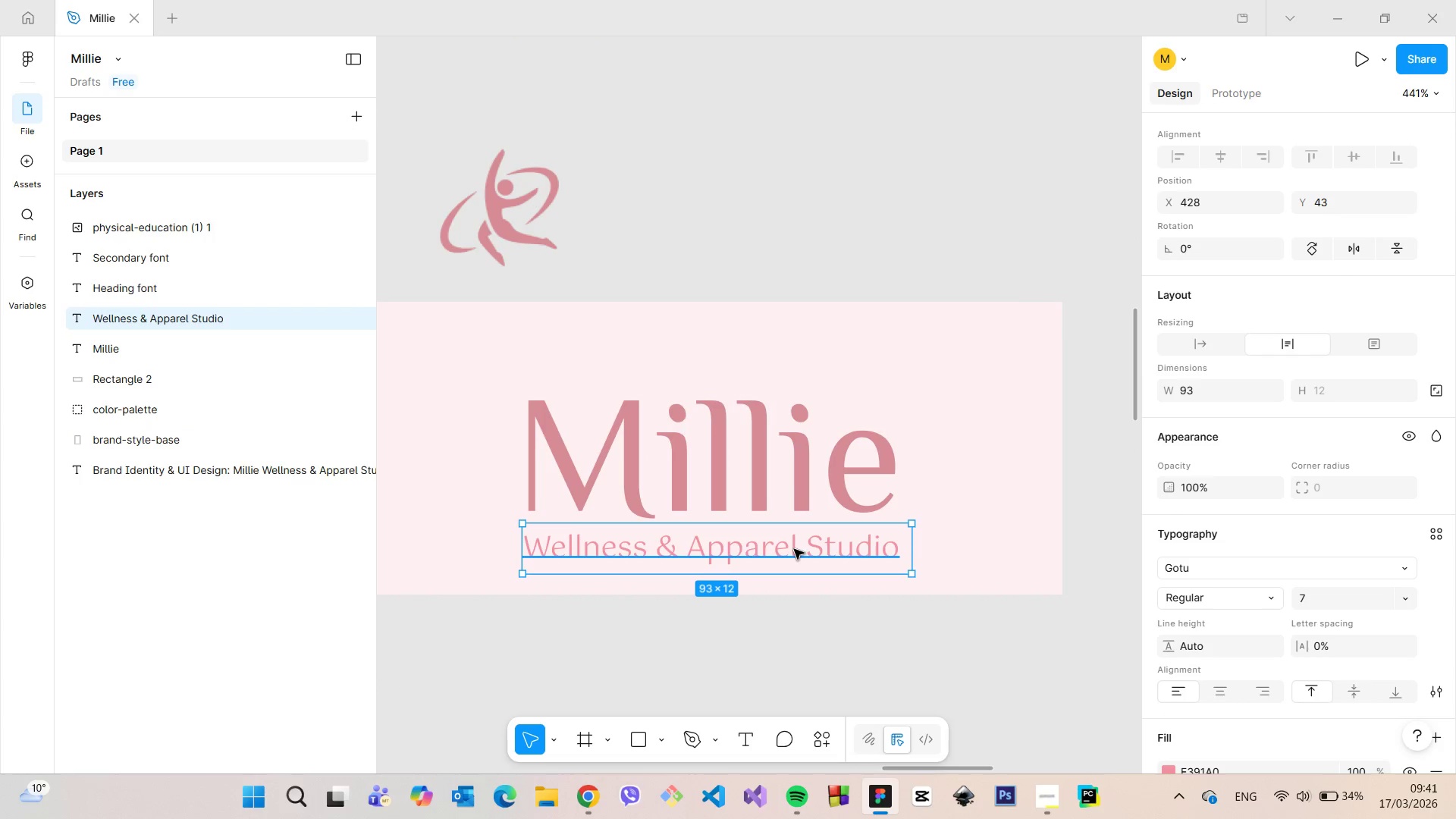 
double_click([794, 549])
 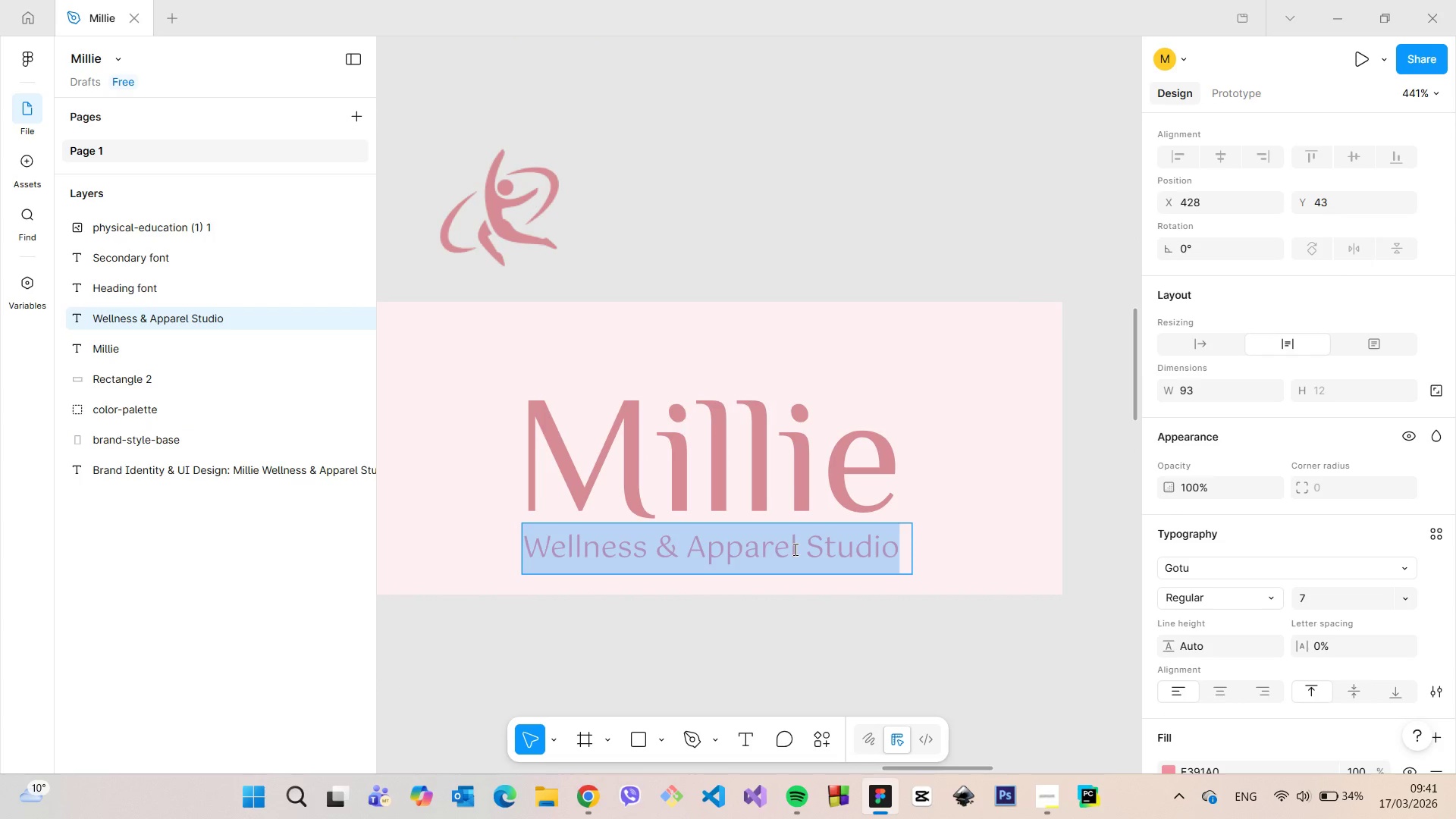 
triple_click([794, 549])
 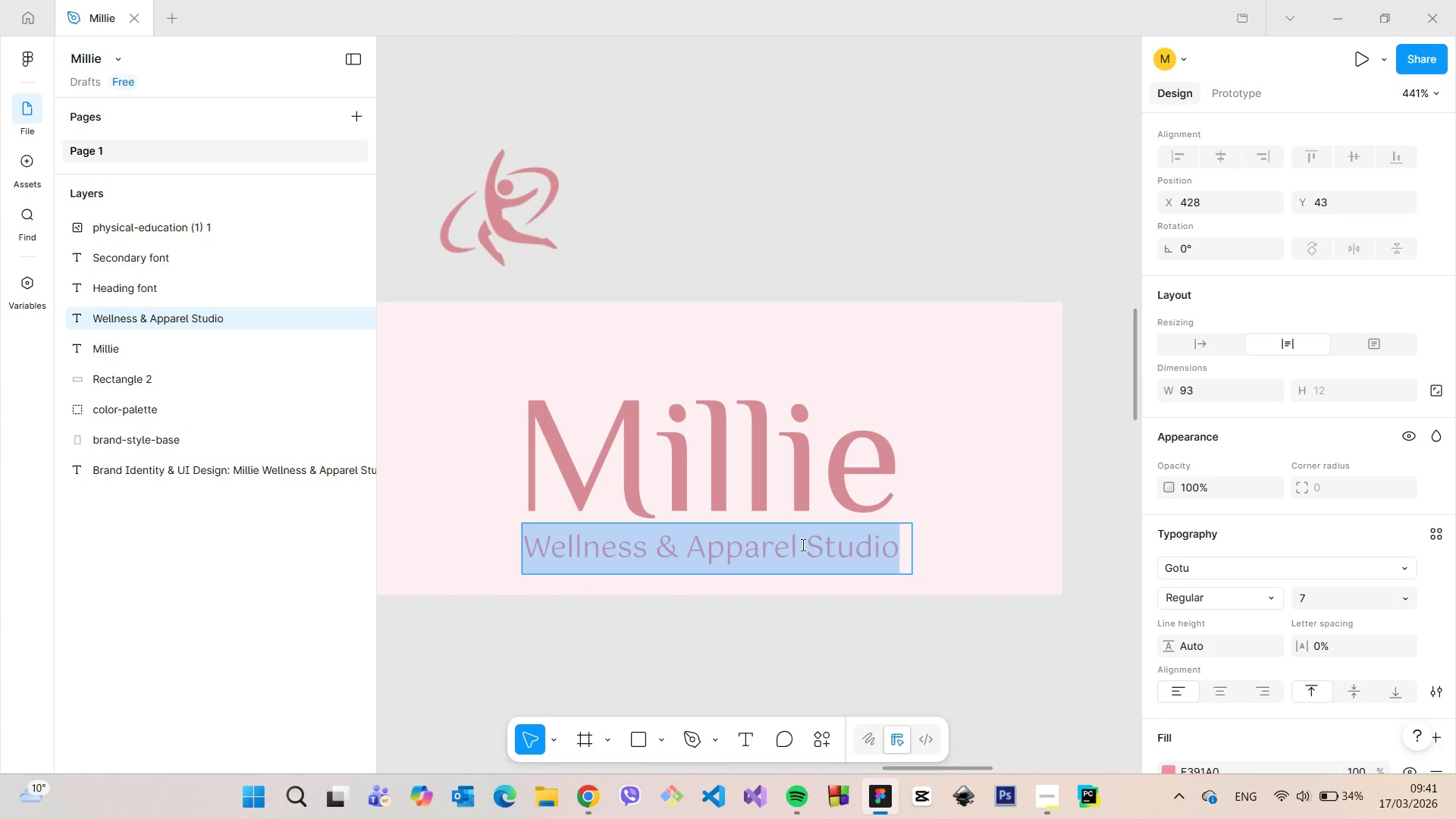 
left_click_drag(start_coordinate=[802, 544], to_coordinate=[655, 537])
 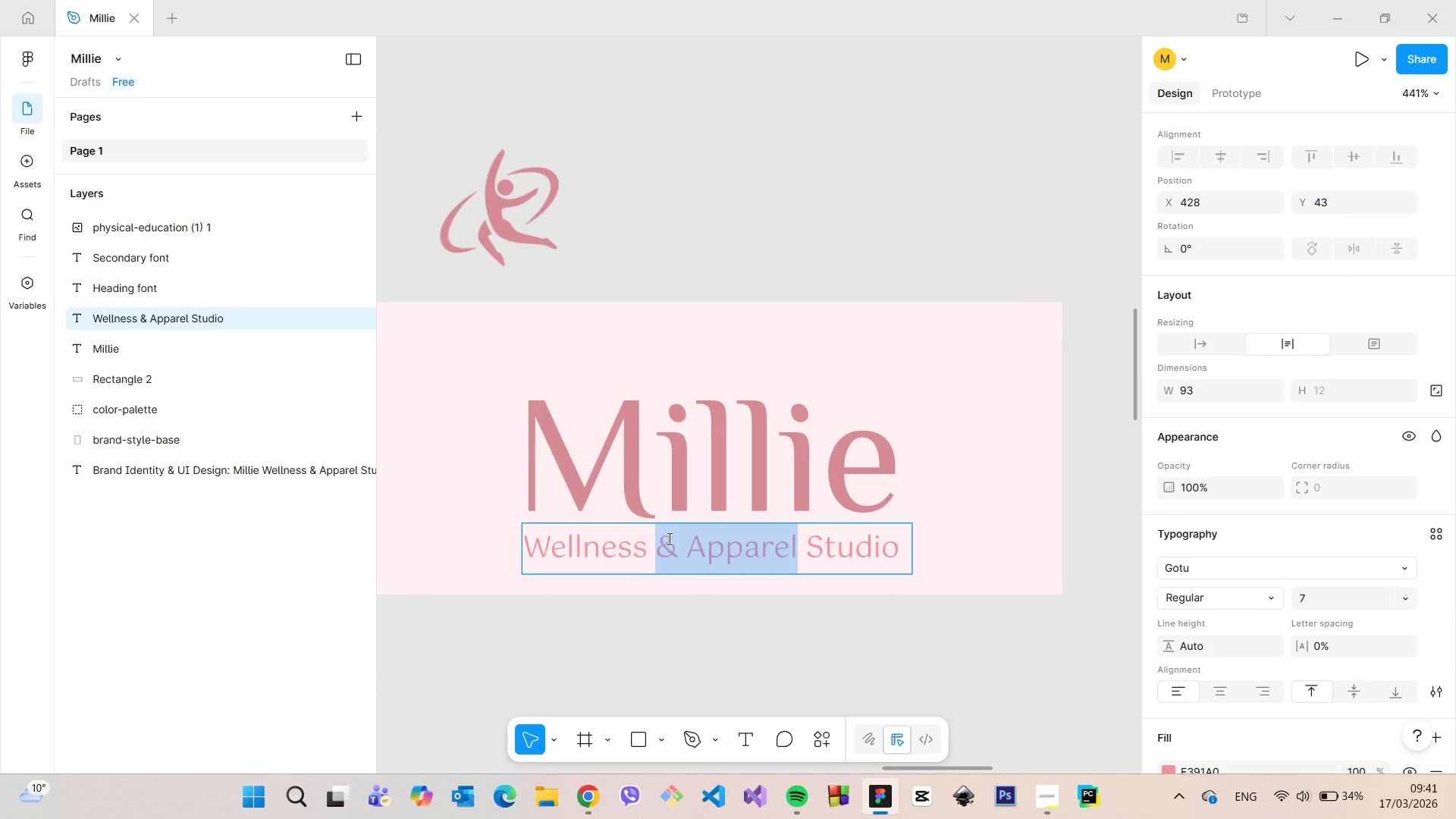 
key(Backspace)
 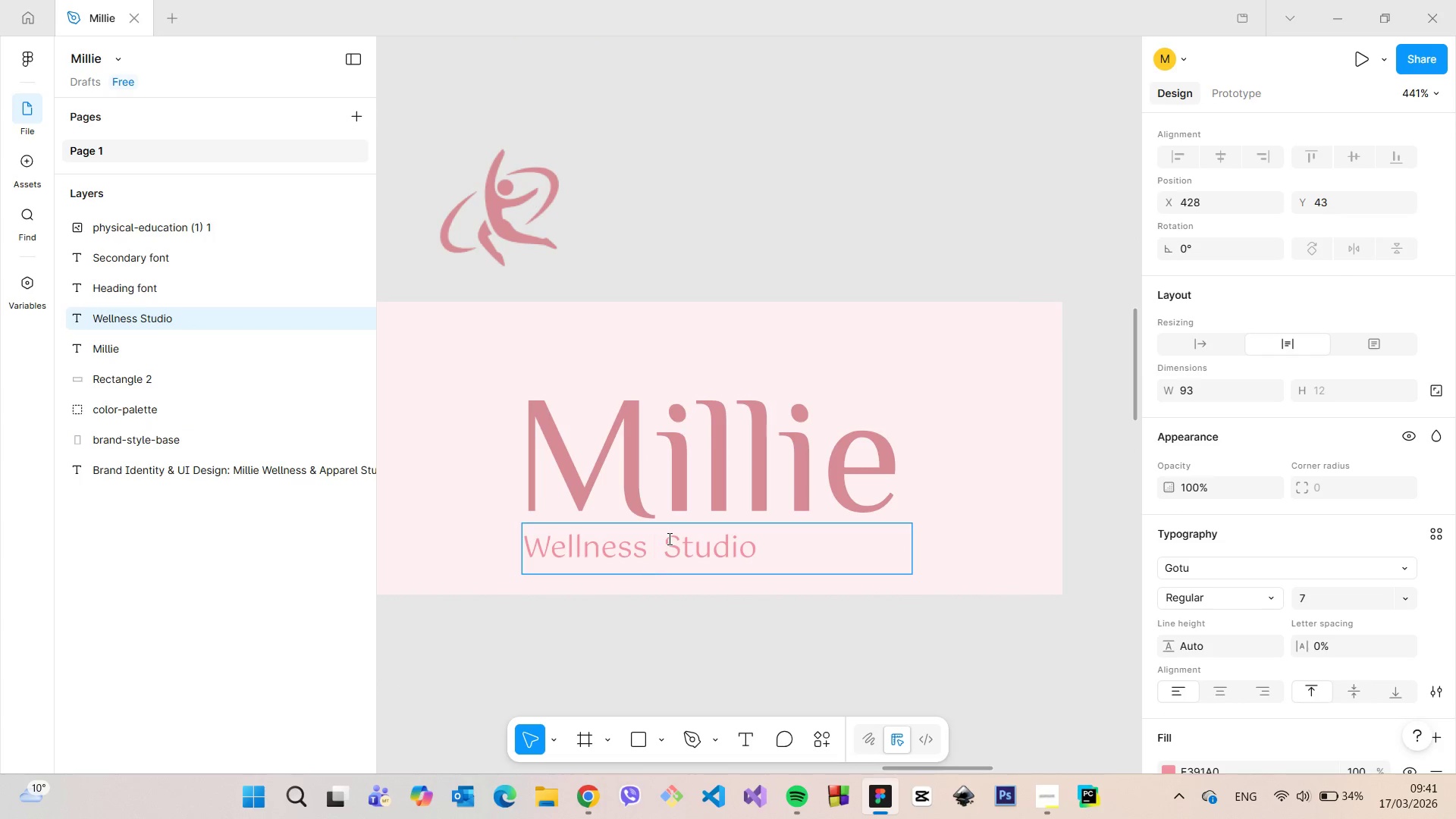 
key(Backspace)
 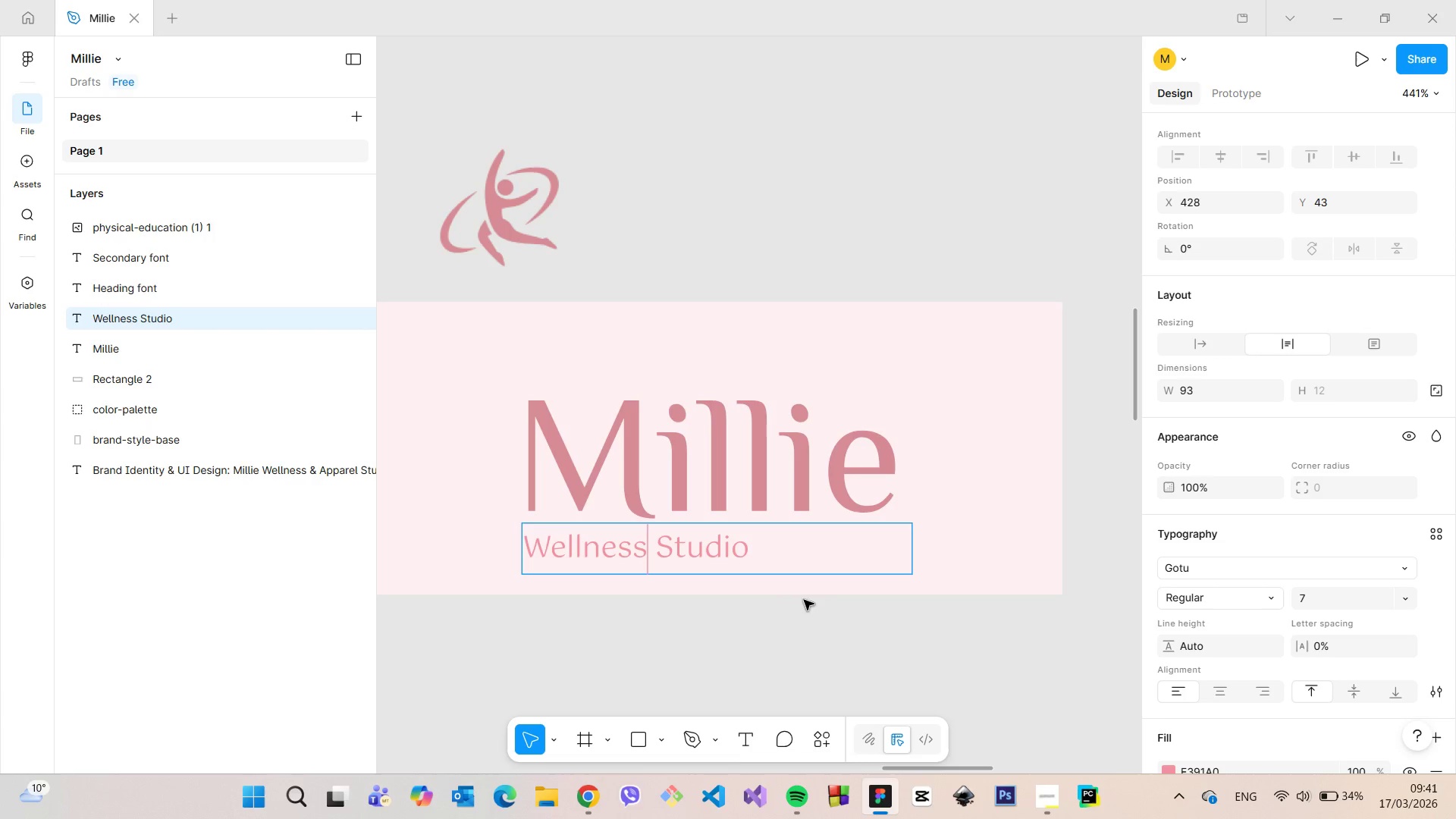 
left_click([841, 643])
 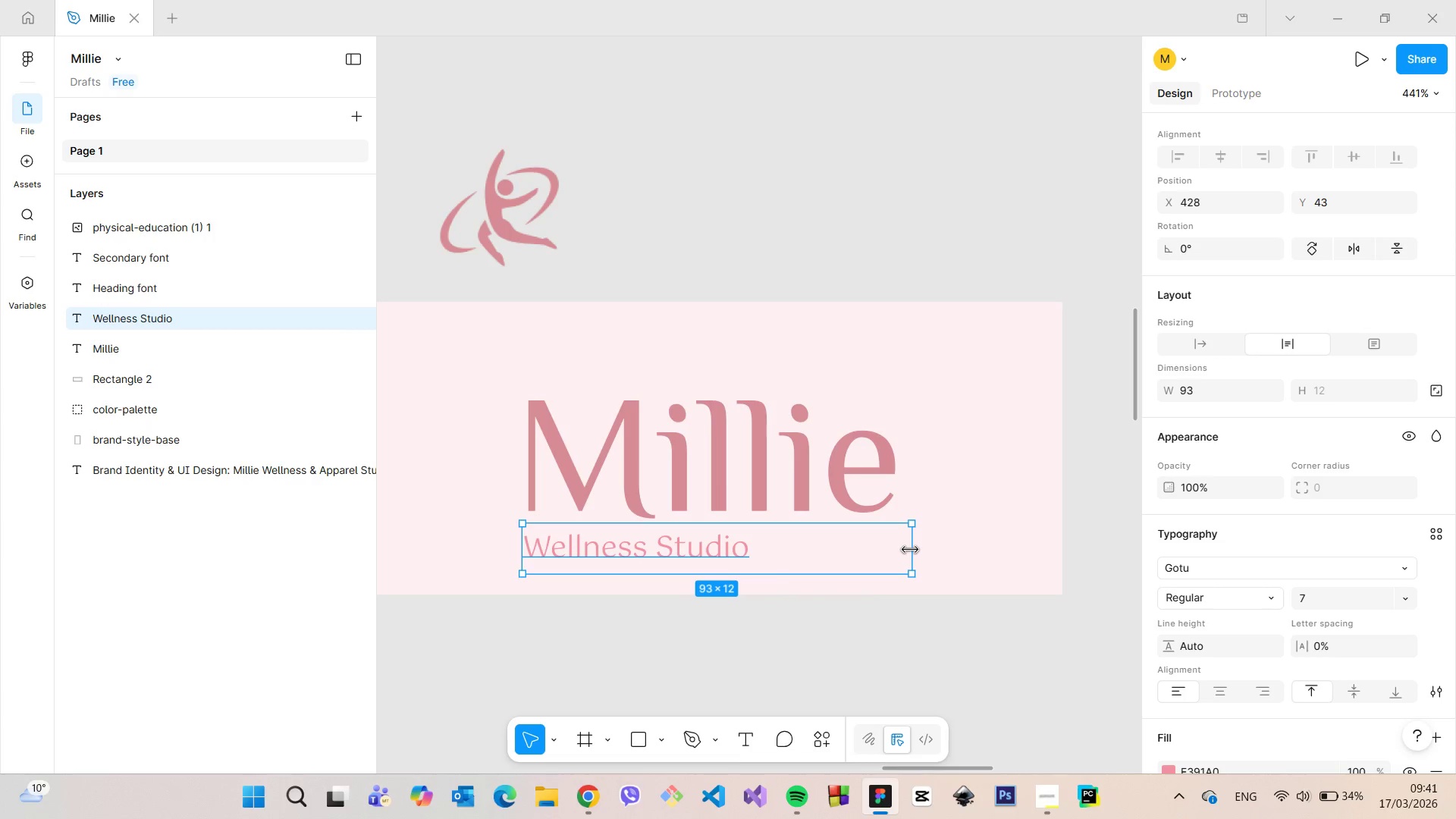 
left_click_drag(start_coordinate=[910, 550], to_coordinate=[758, 544])
 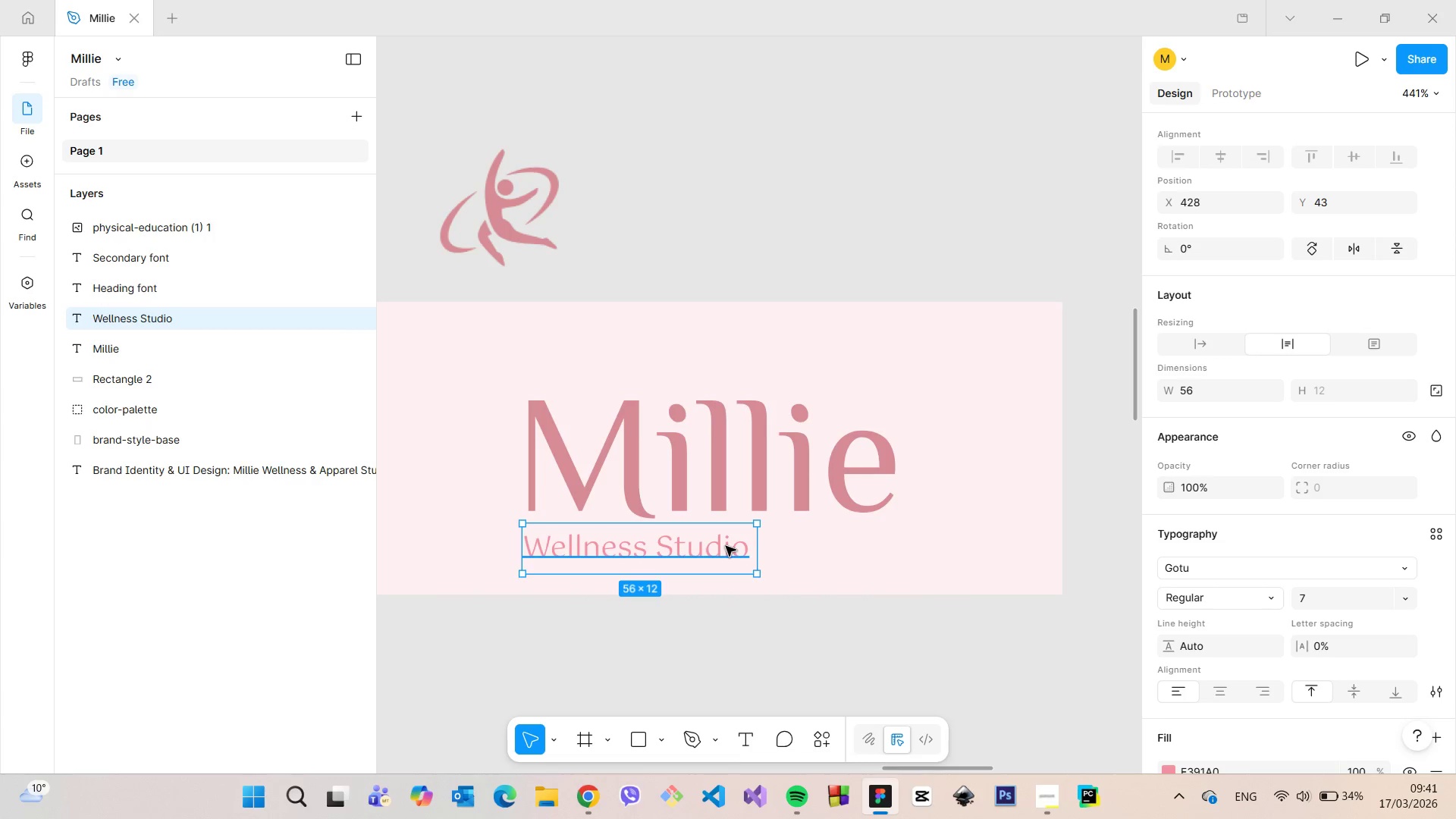 
double_click([726, 546])
 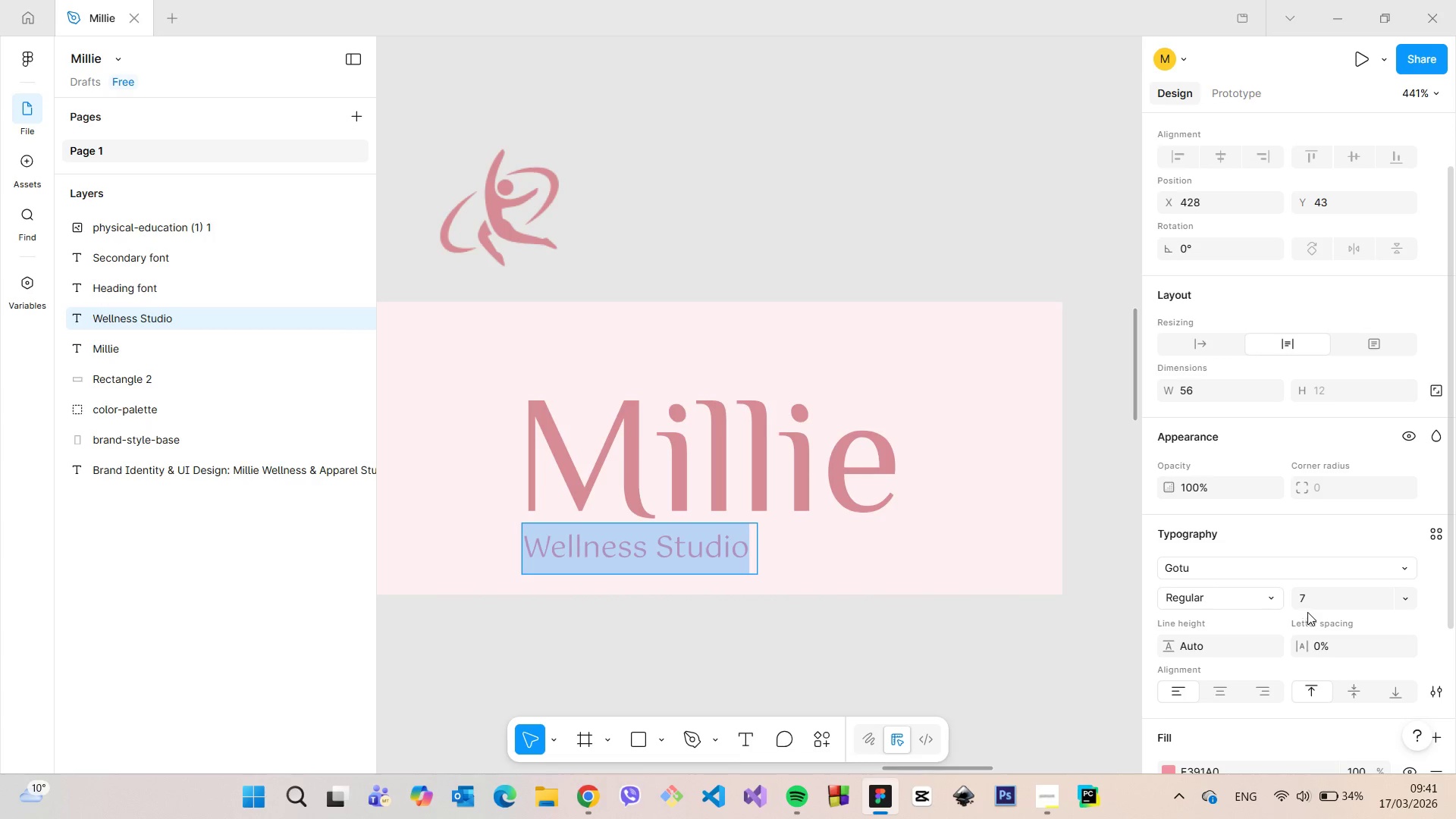 
left_click([1305, 602])
 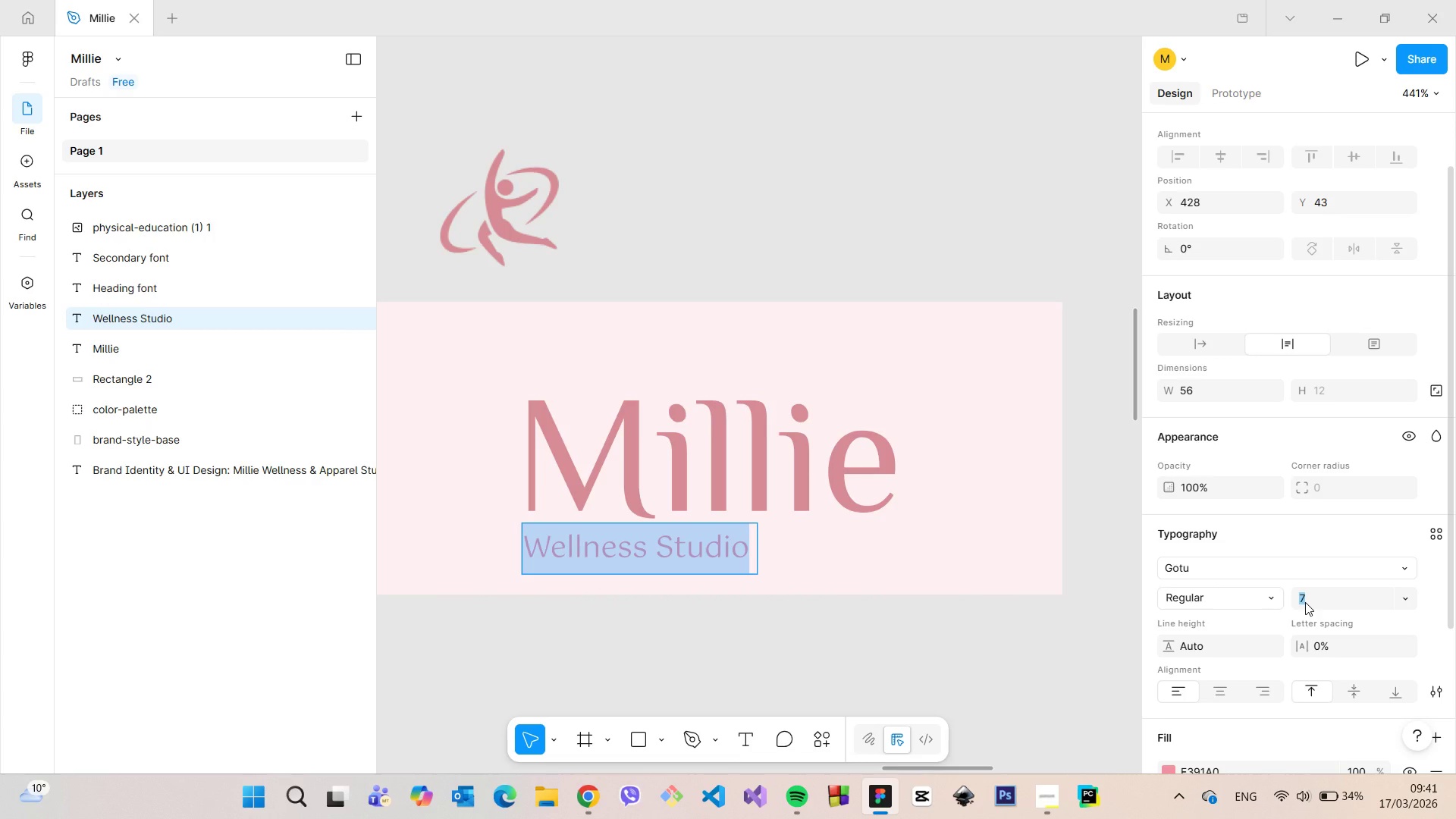 
type(10)
 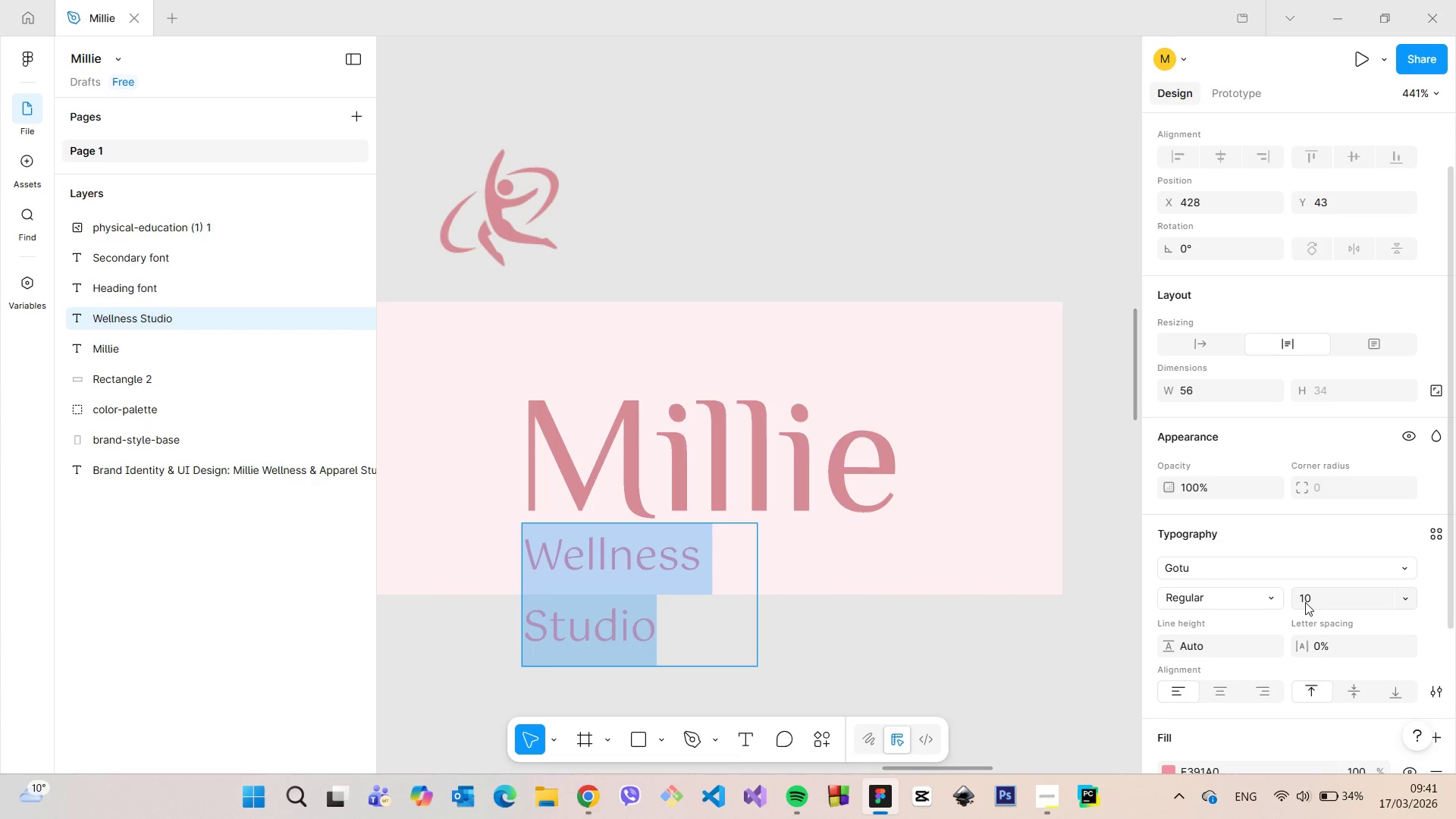 
key(Enter)
 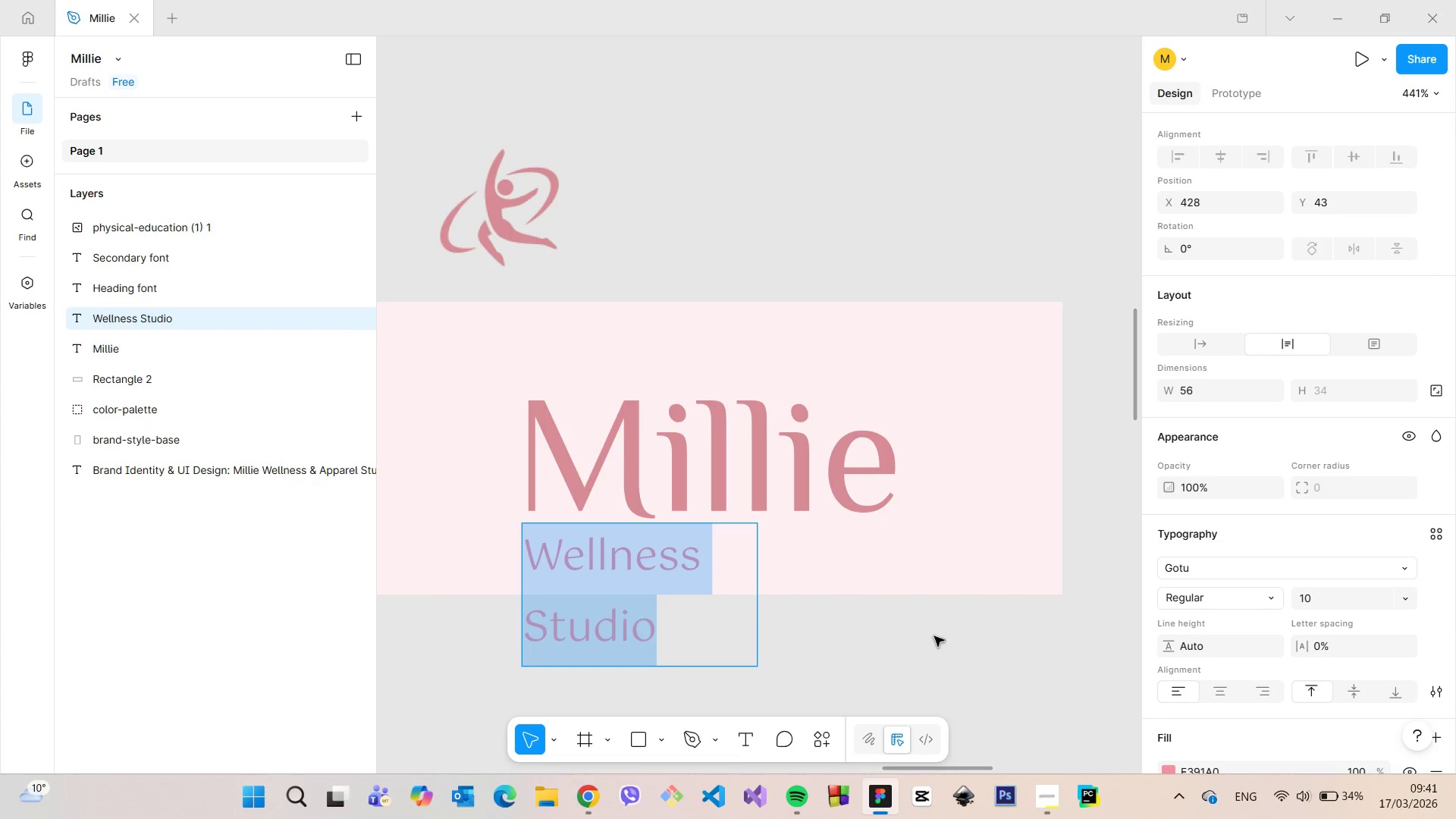 
left_click([898, 643])
 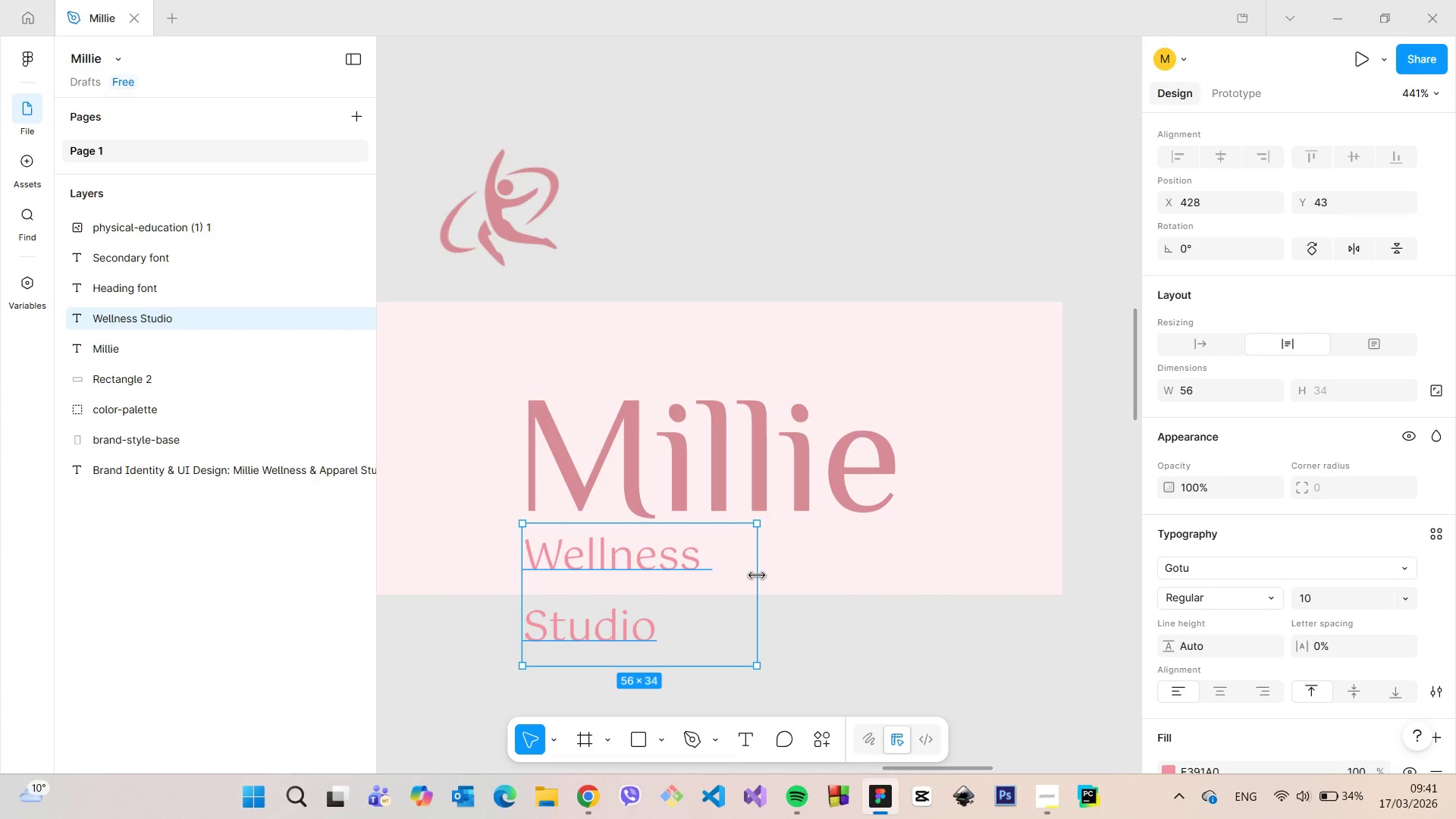 
left_click_drag(start_coordinate=[757, 575], to_coordinate=[862, 565])
 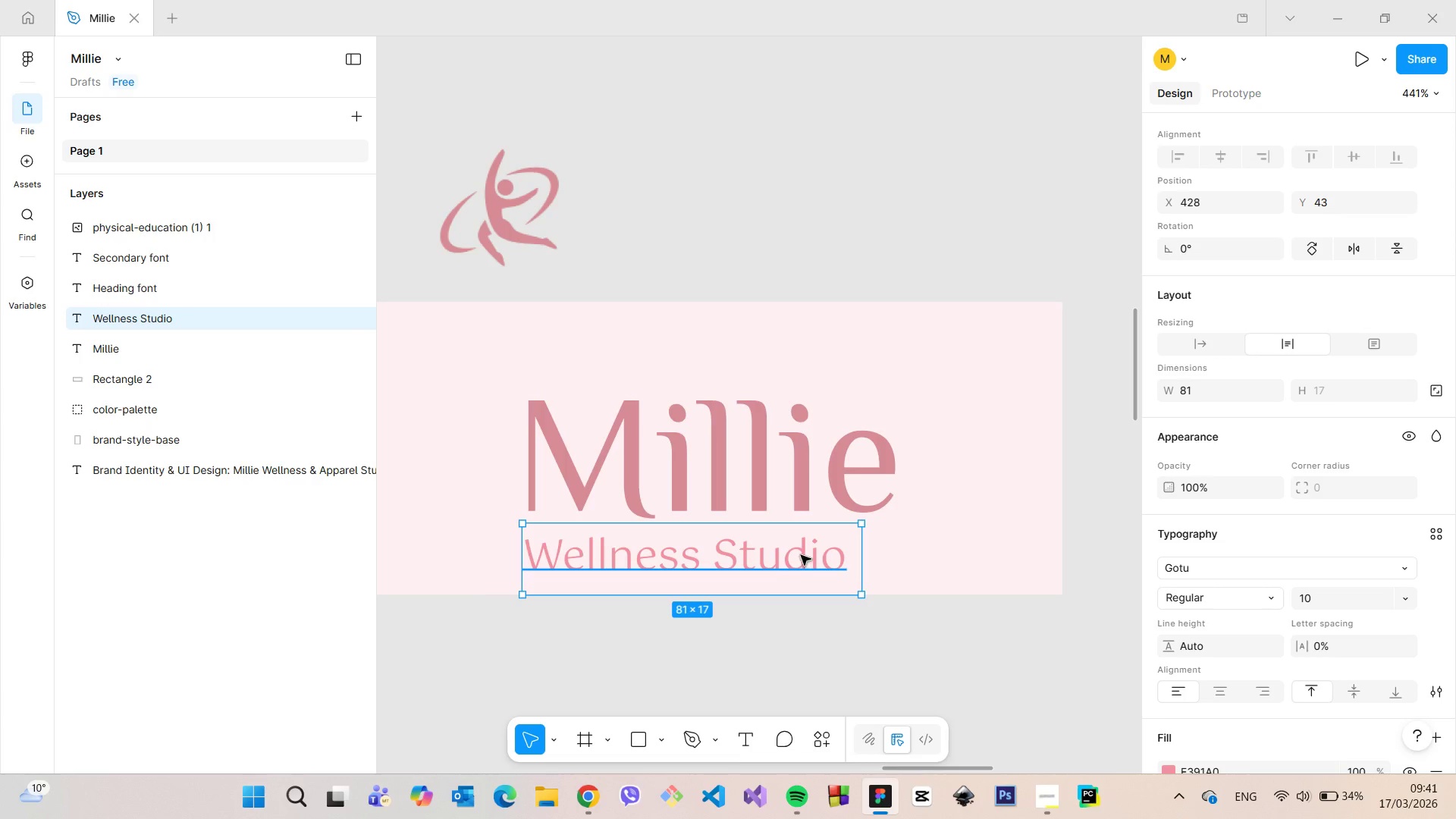 
left_click_drag(start_coordinate=[800, 554], to_coordinate=[826, 546])
 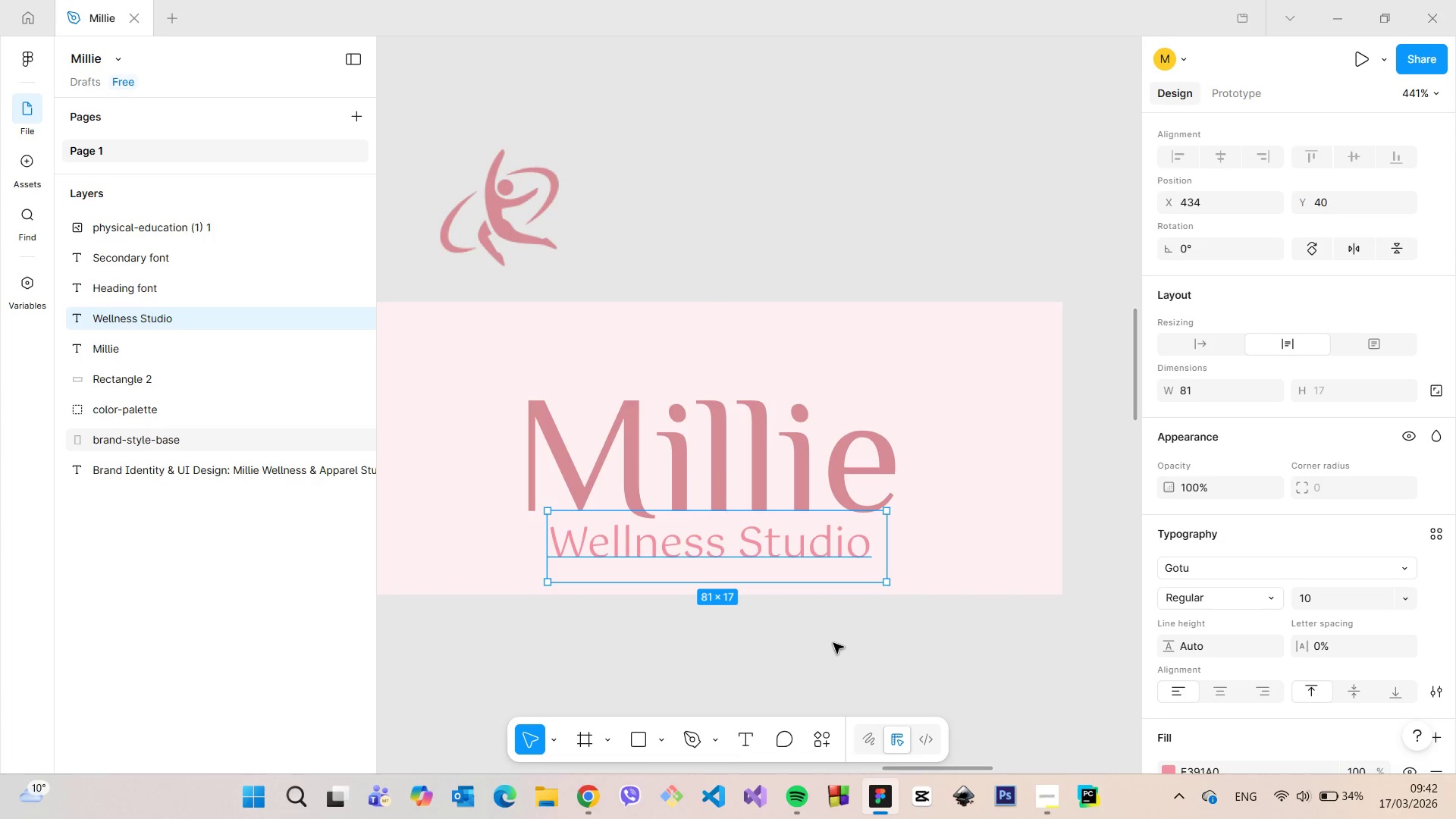 
left_click([833, 643])
 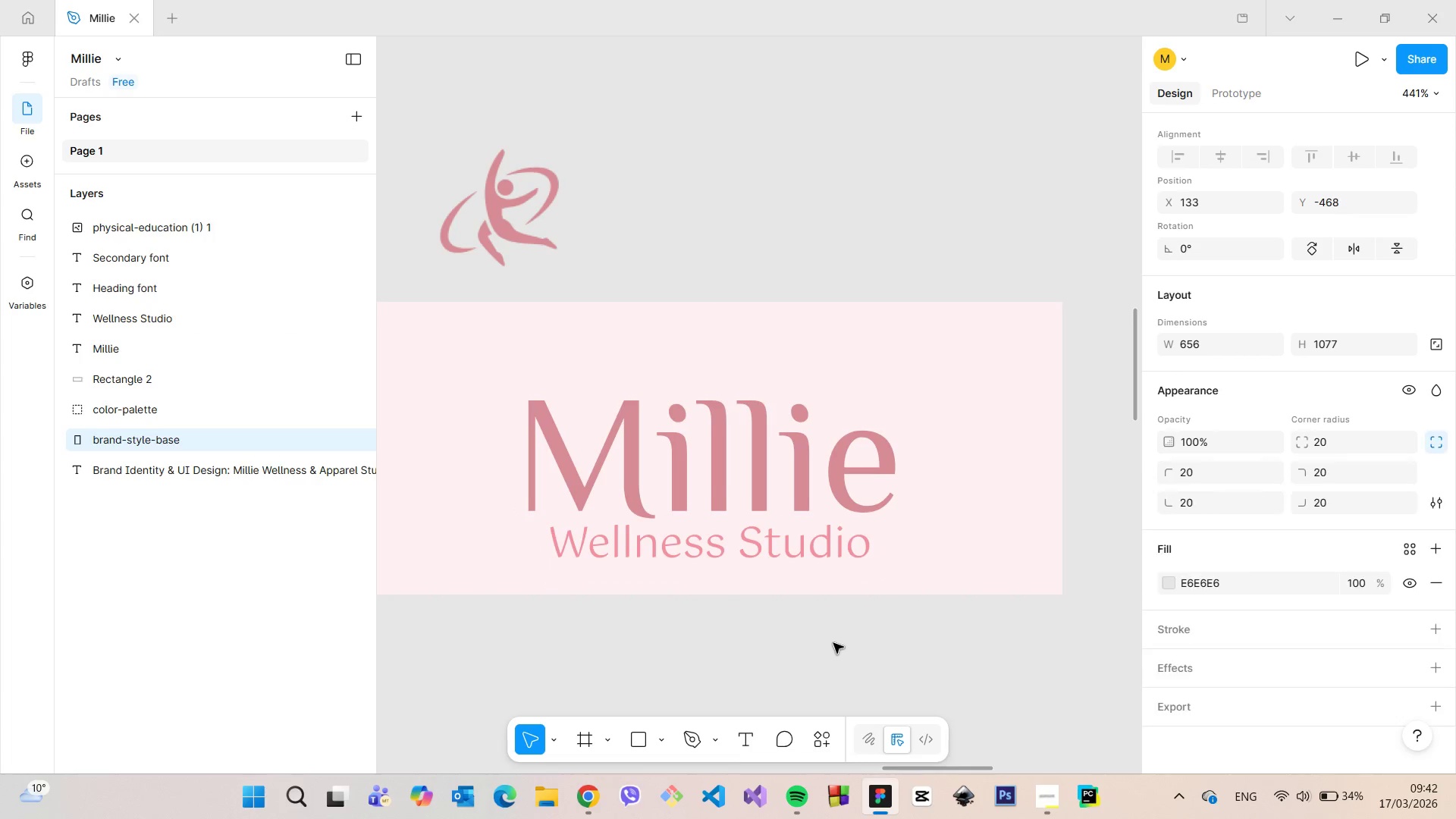 
scroll: coordinate [835, 641], scroll_direction: down, amount: 10.0
 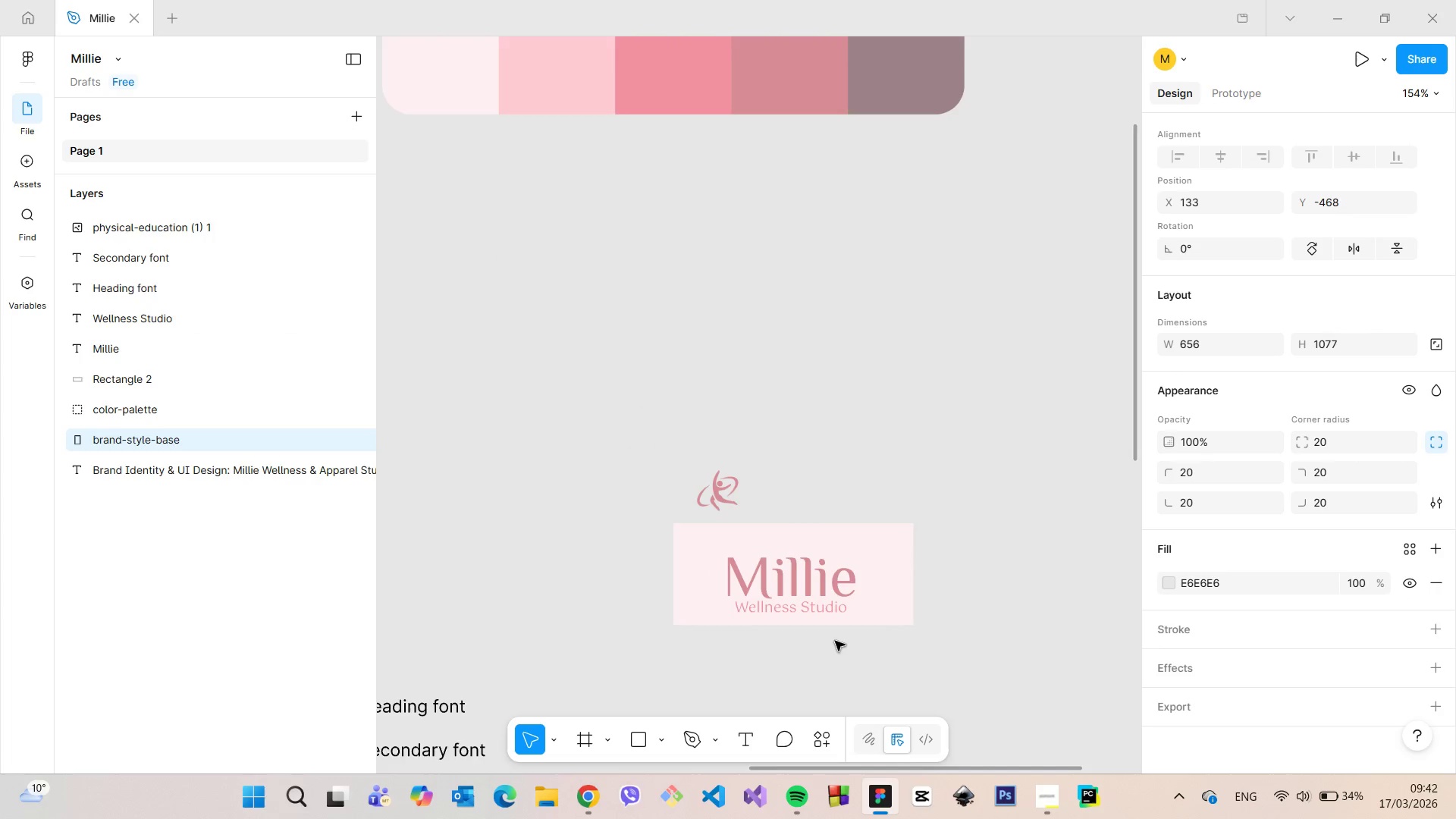 
scroll: coordinate [836, 641], scroll_direction: up, amount: 4.0
 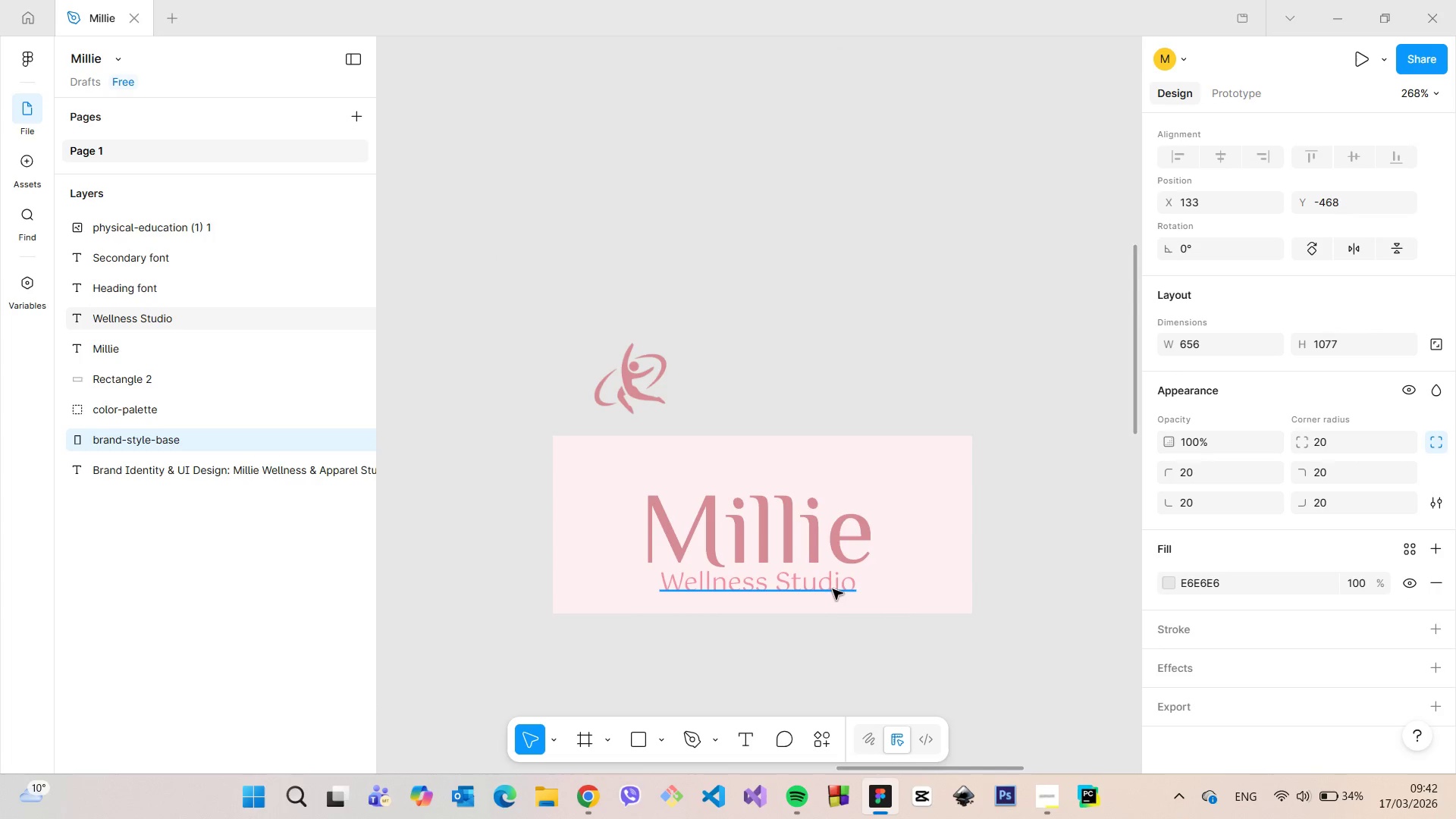 
double_click([833, 589])
 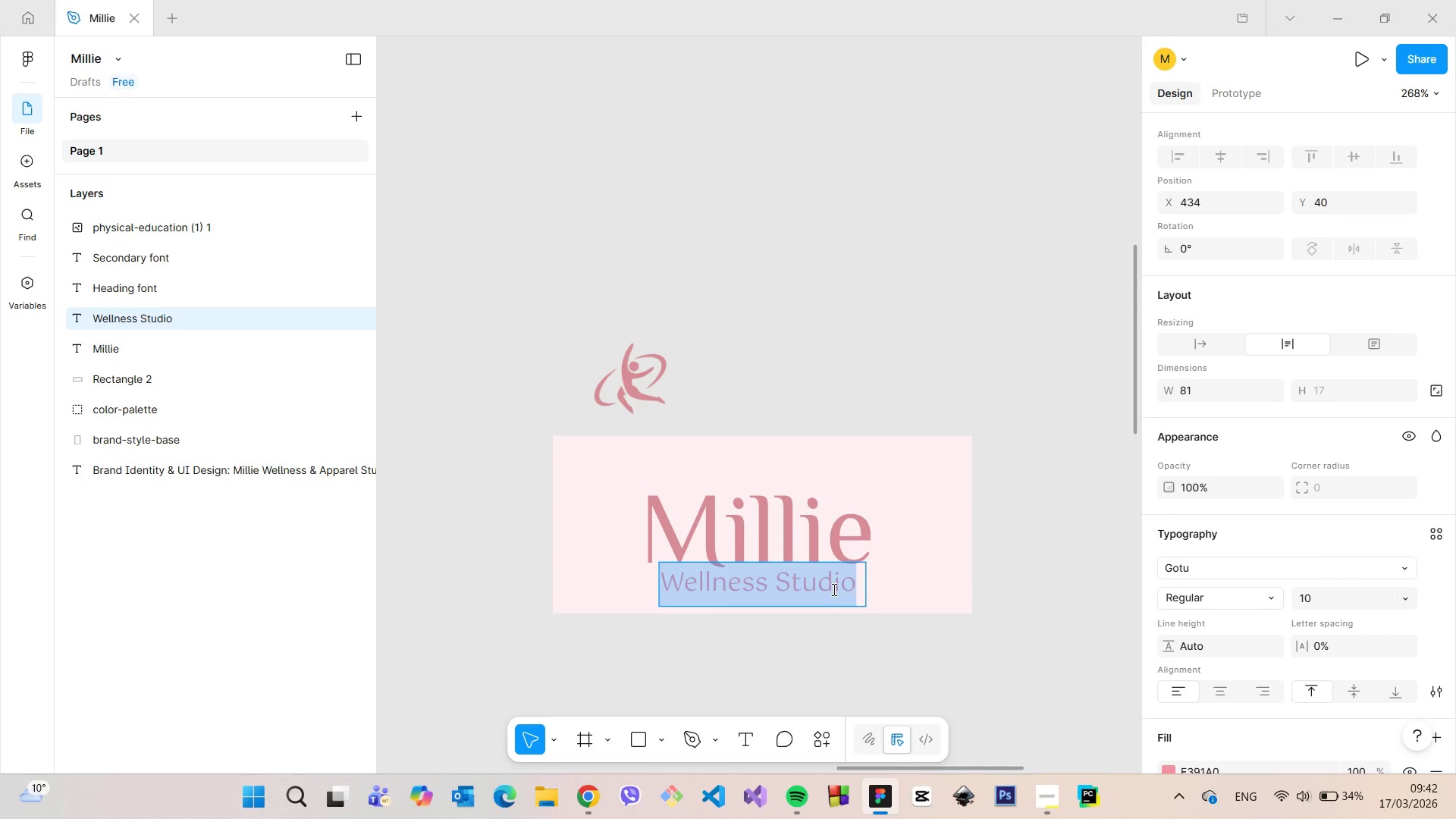 
left_click([867, 628])
 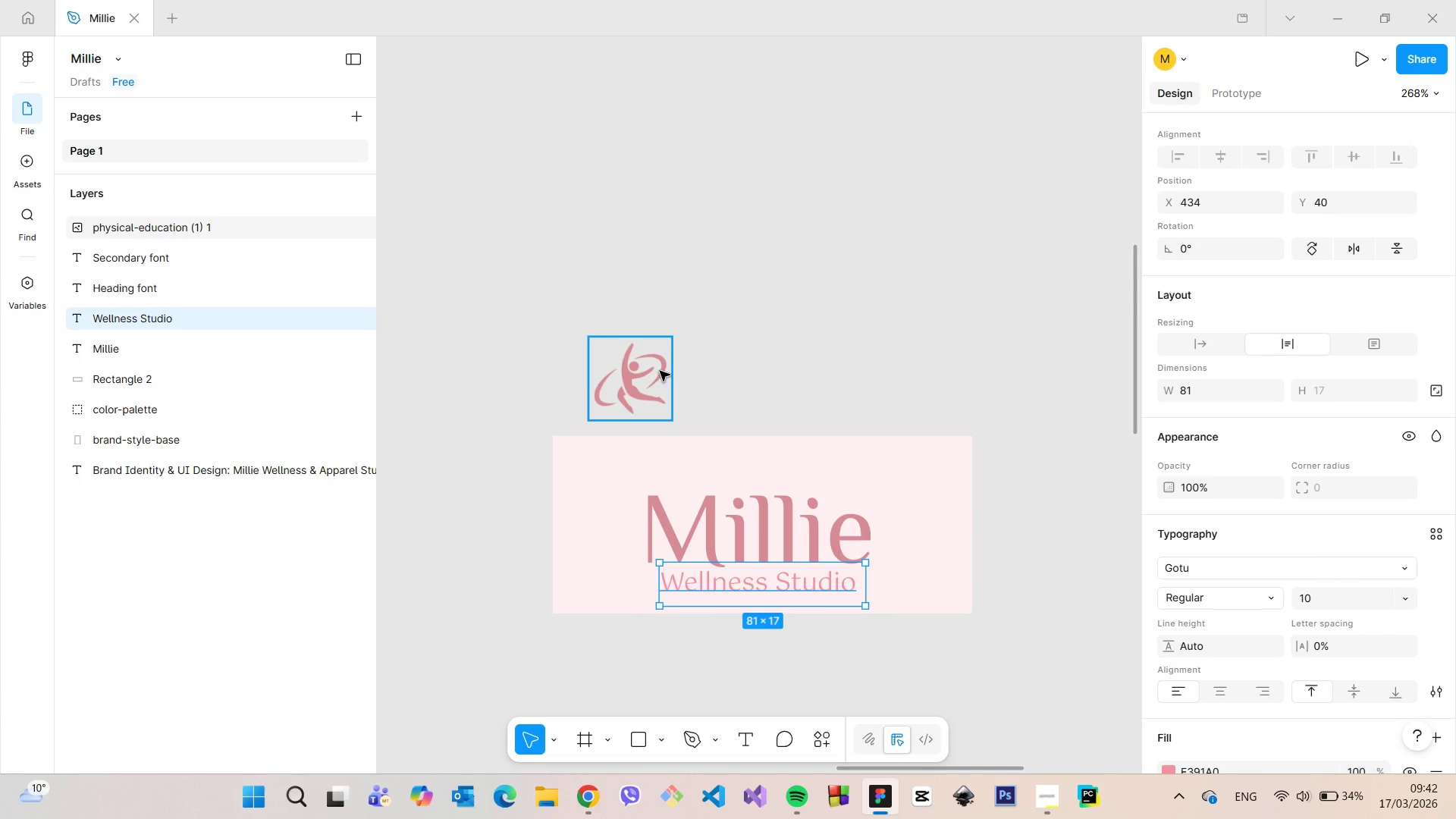 
left_click([656, 371])
 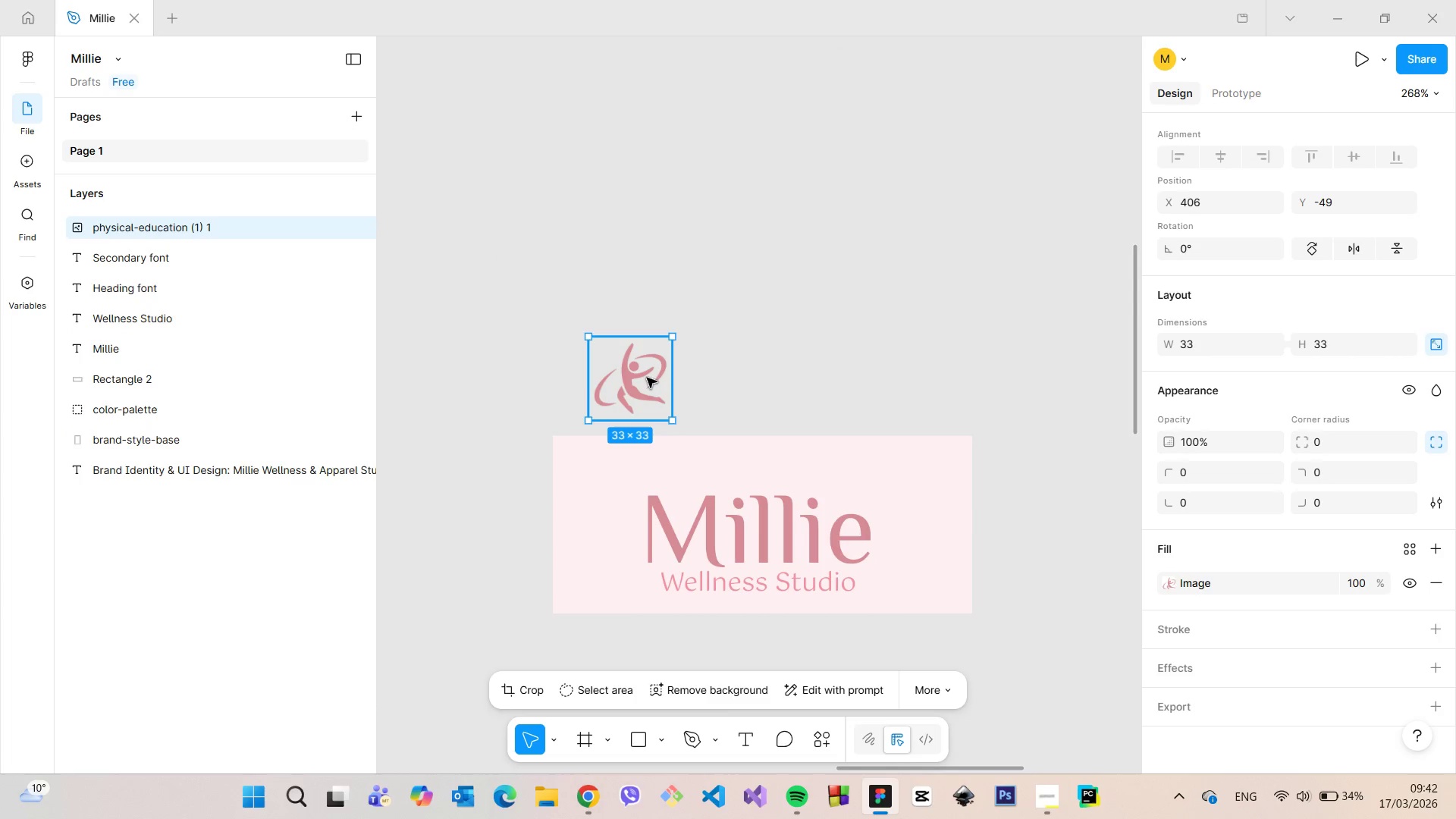 
left_click_drag(start_coordinate=[646, 378], to_coordinate=[752, 464])
 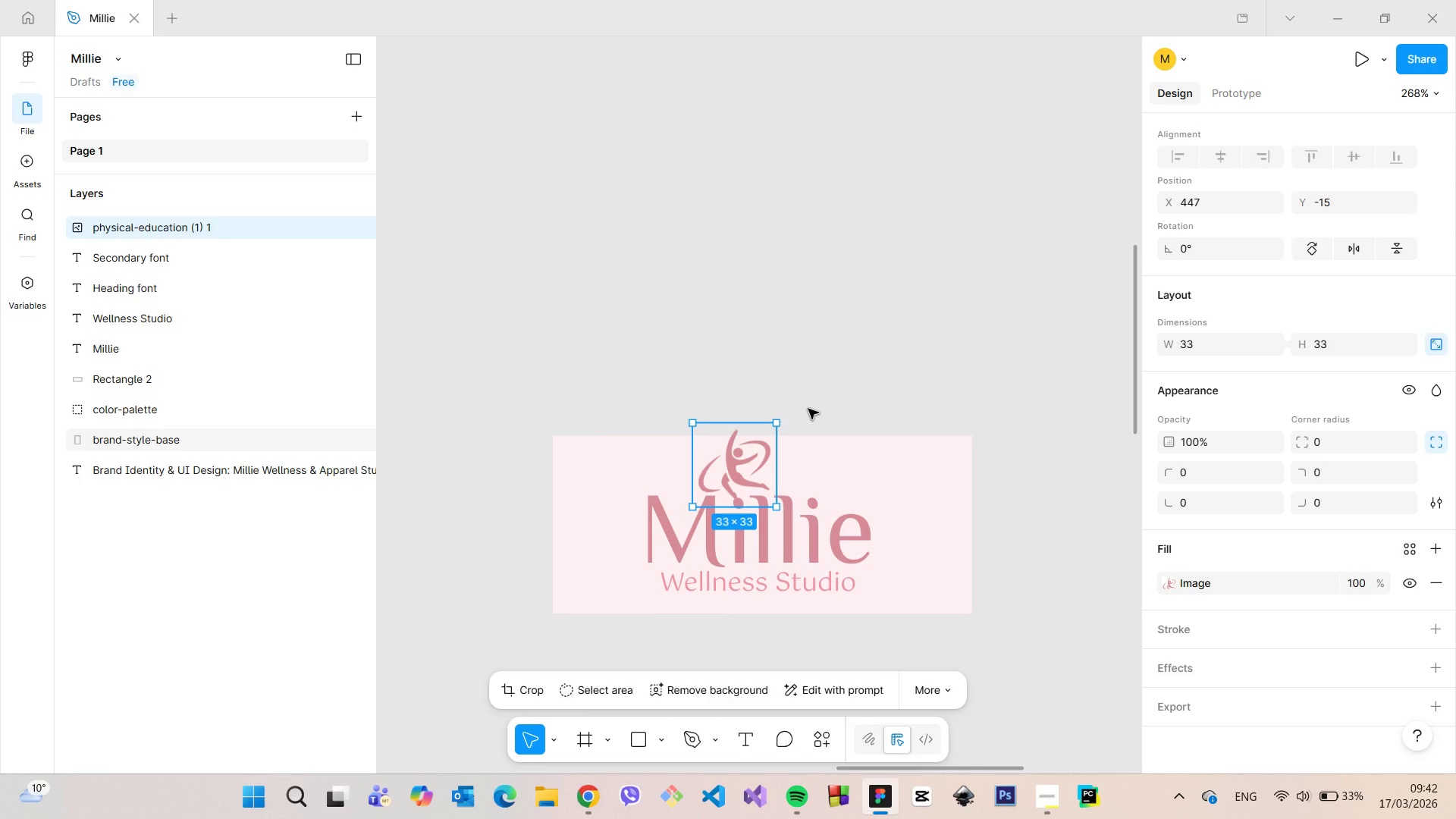 
left_click([808, 409])
 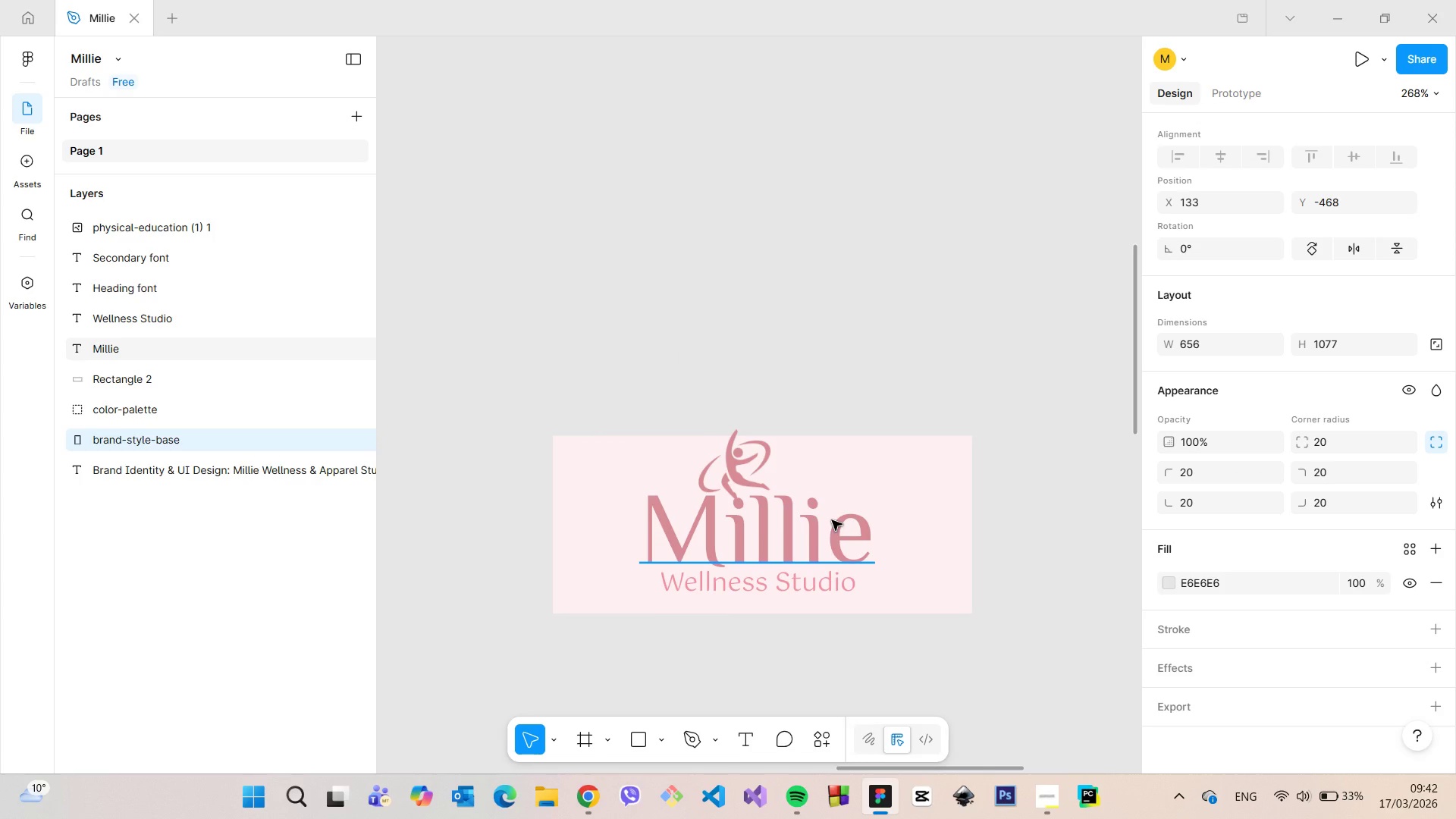 
double_click([832, 520])
 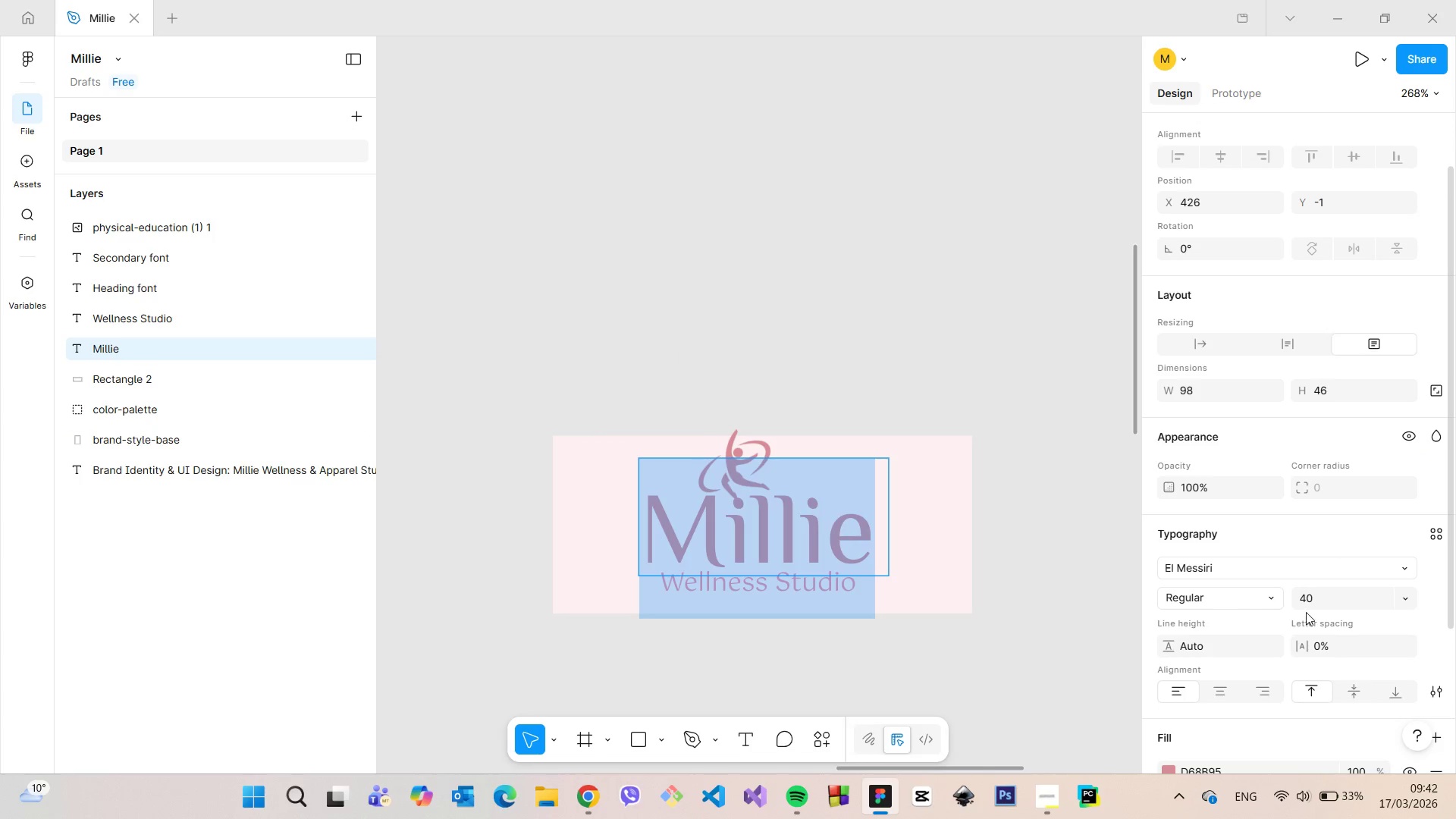 
left_click([1327, 606])
 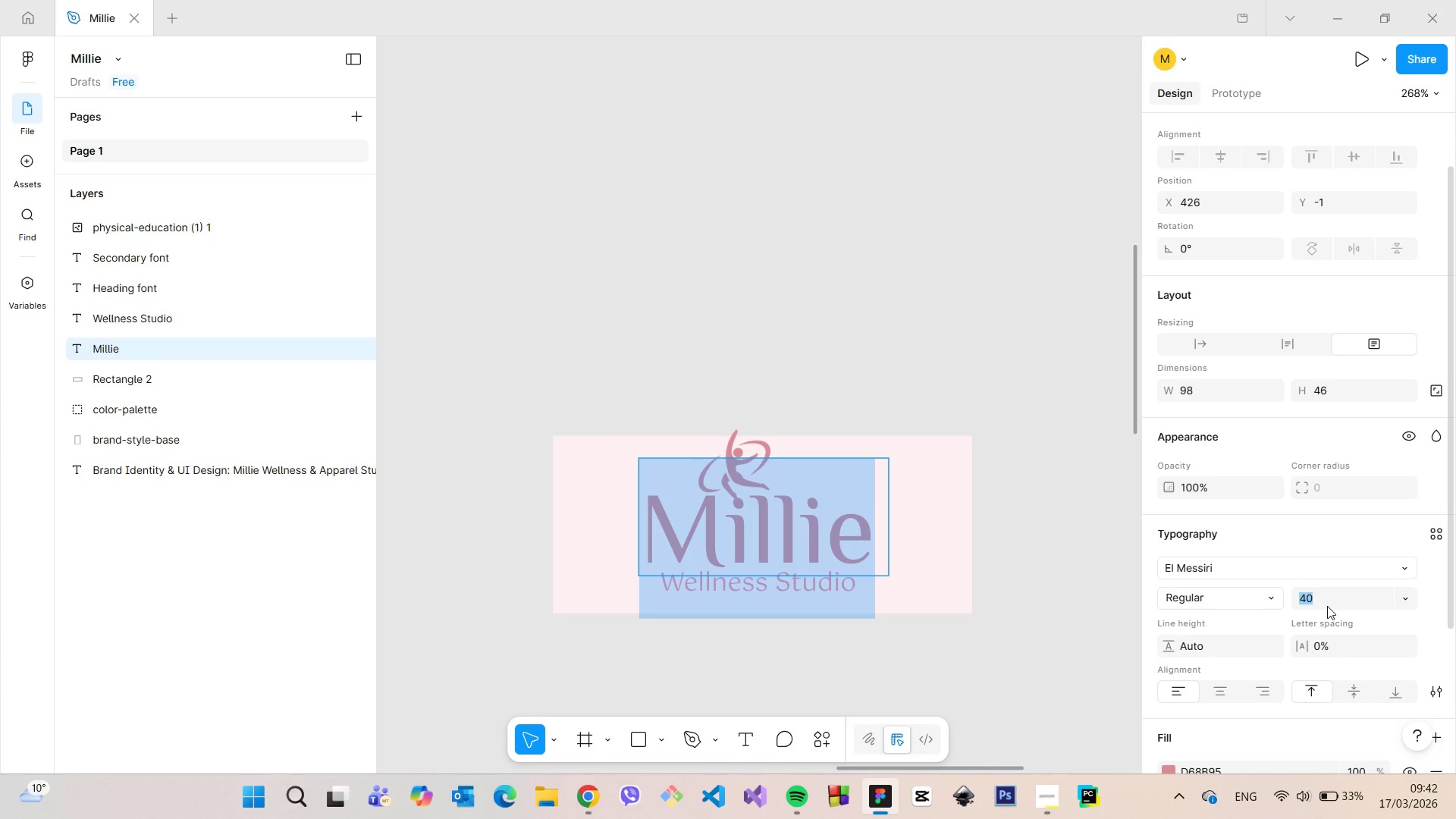 
type(50)
 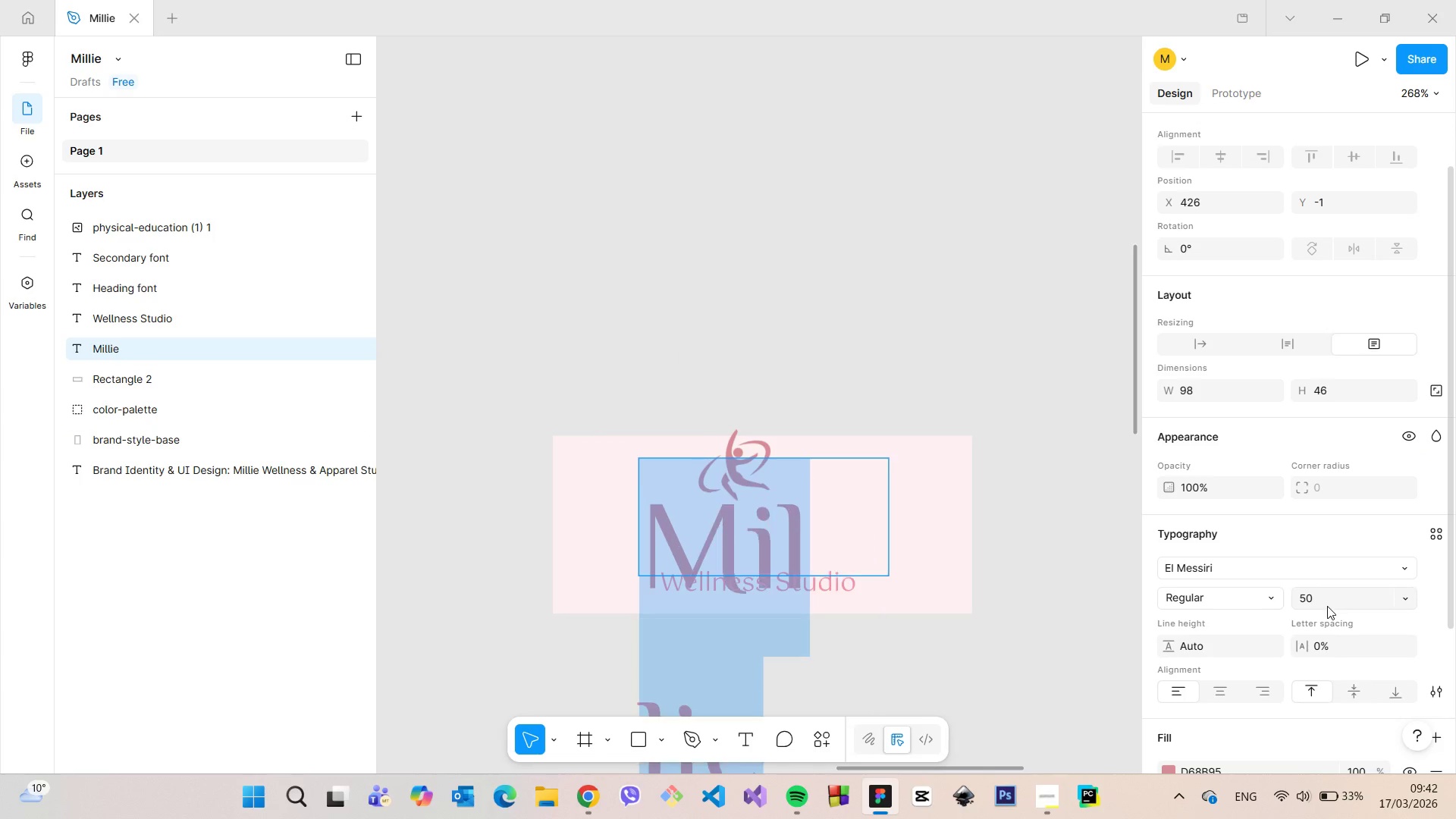 
key(Enter)
 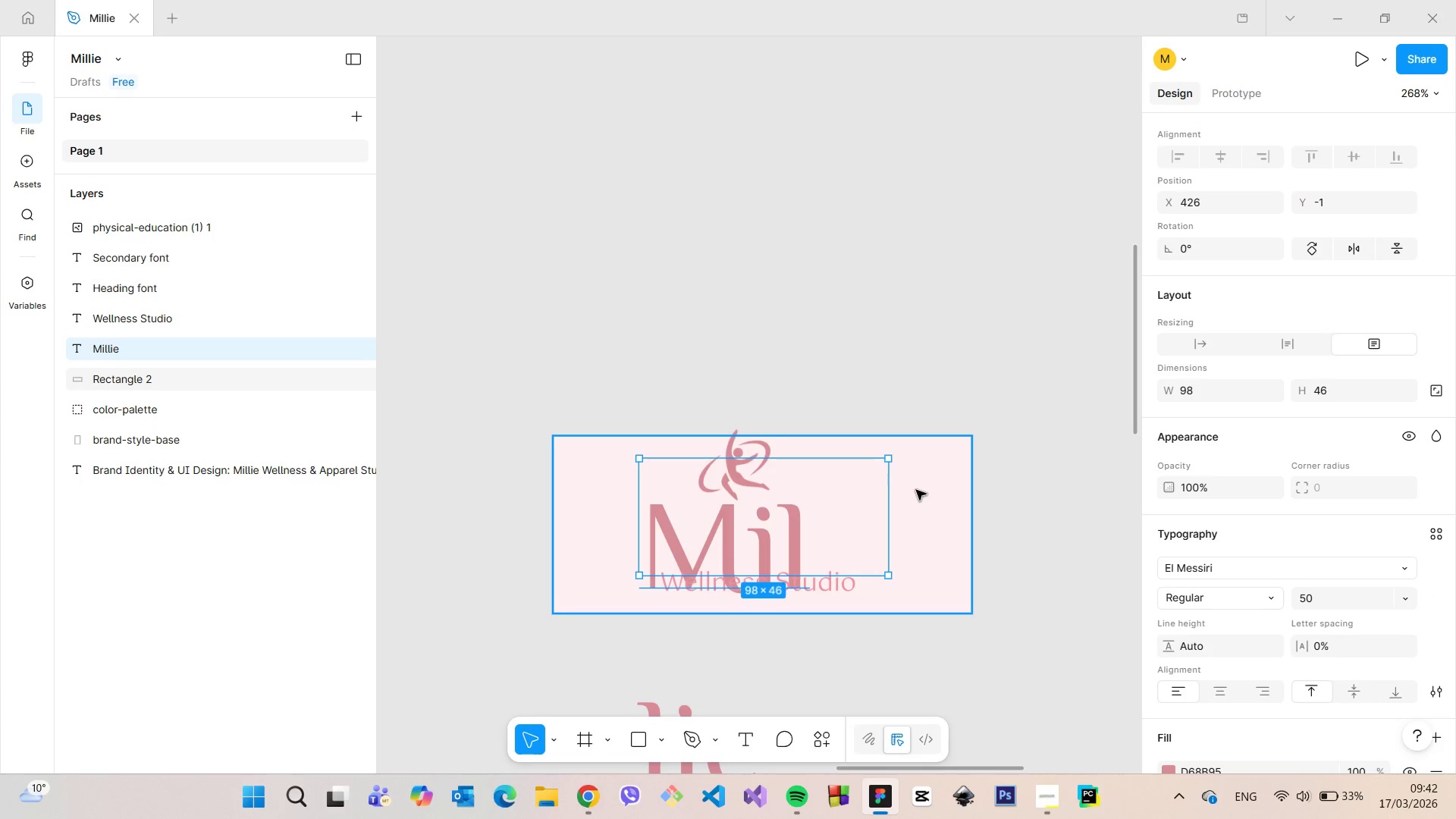 
left_click_drag(start_coordinate=[893, 507], to_coordinate=[984, 517])
 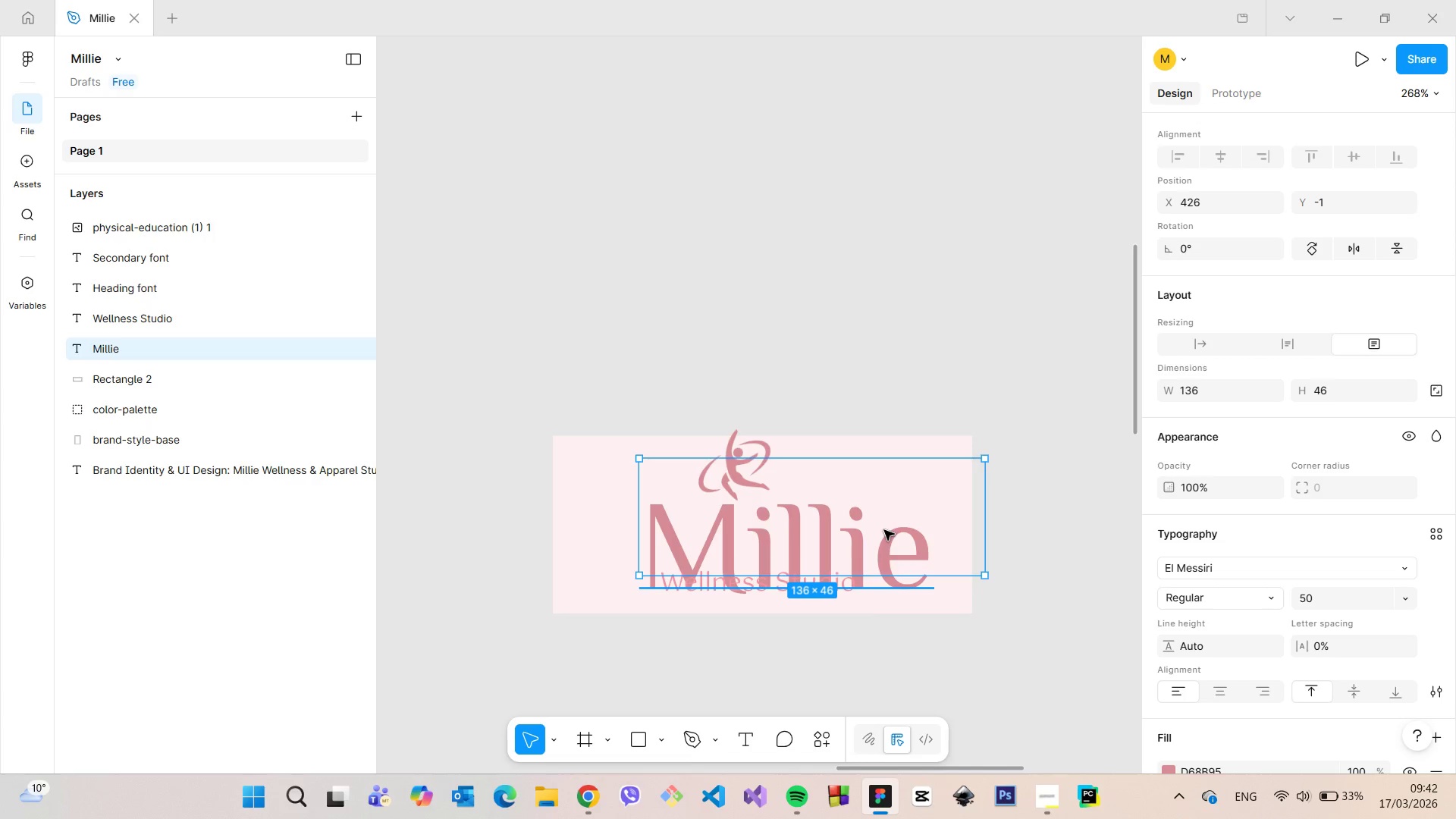 
double_click([884, 530])
 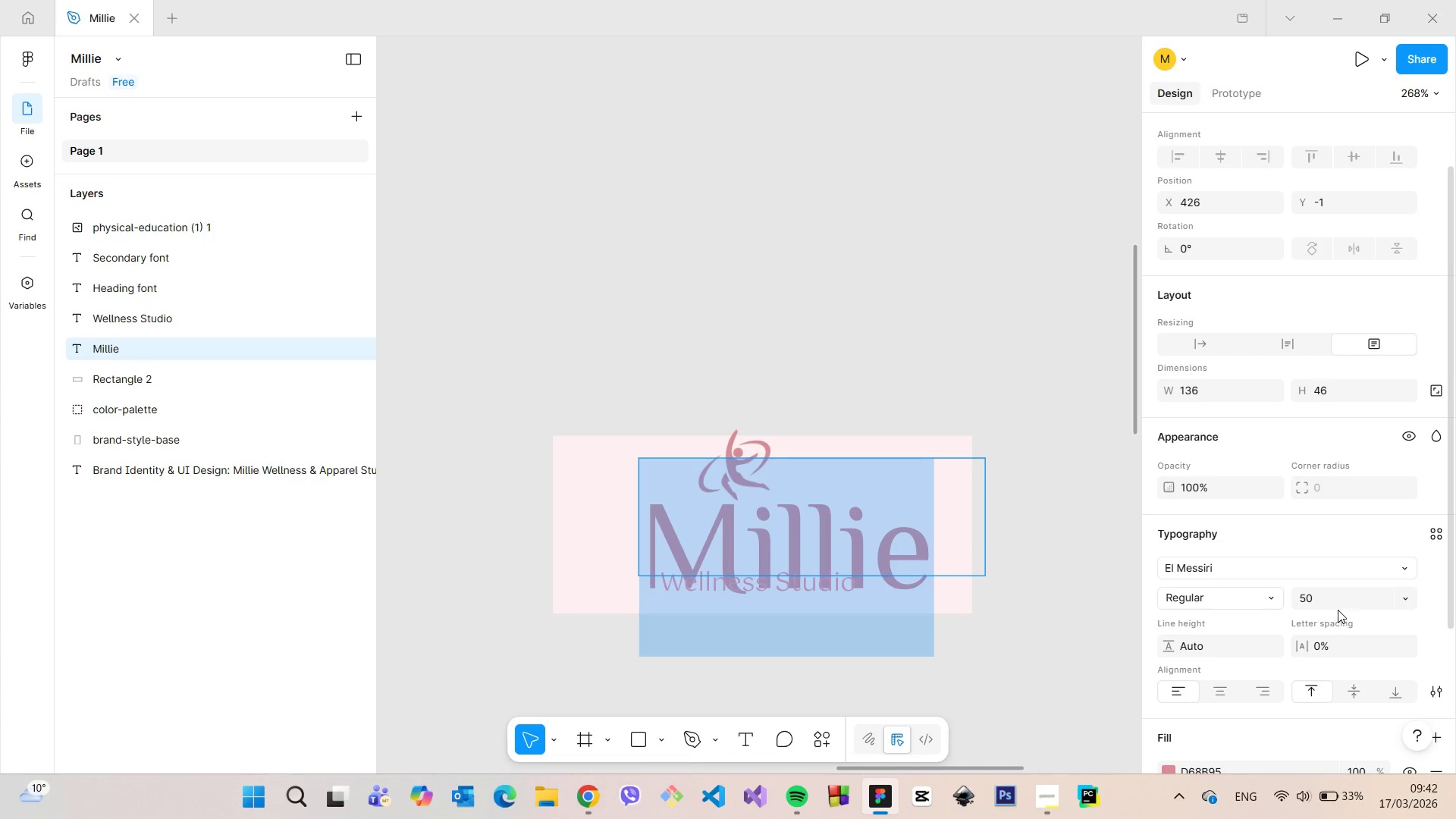 
left_click([1328, 598])
 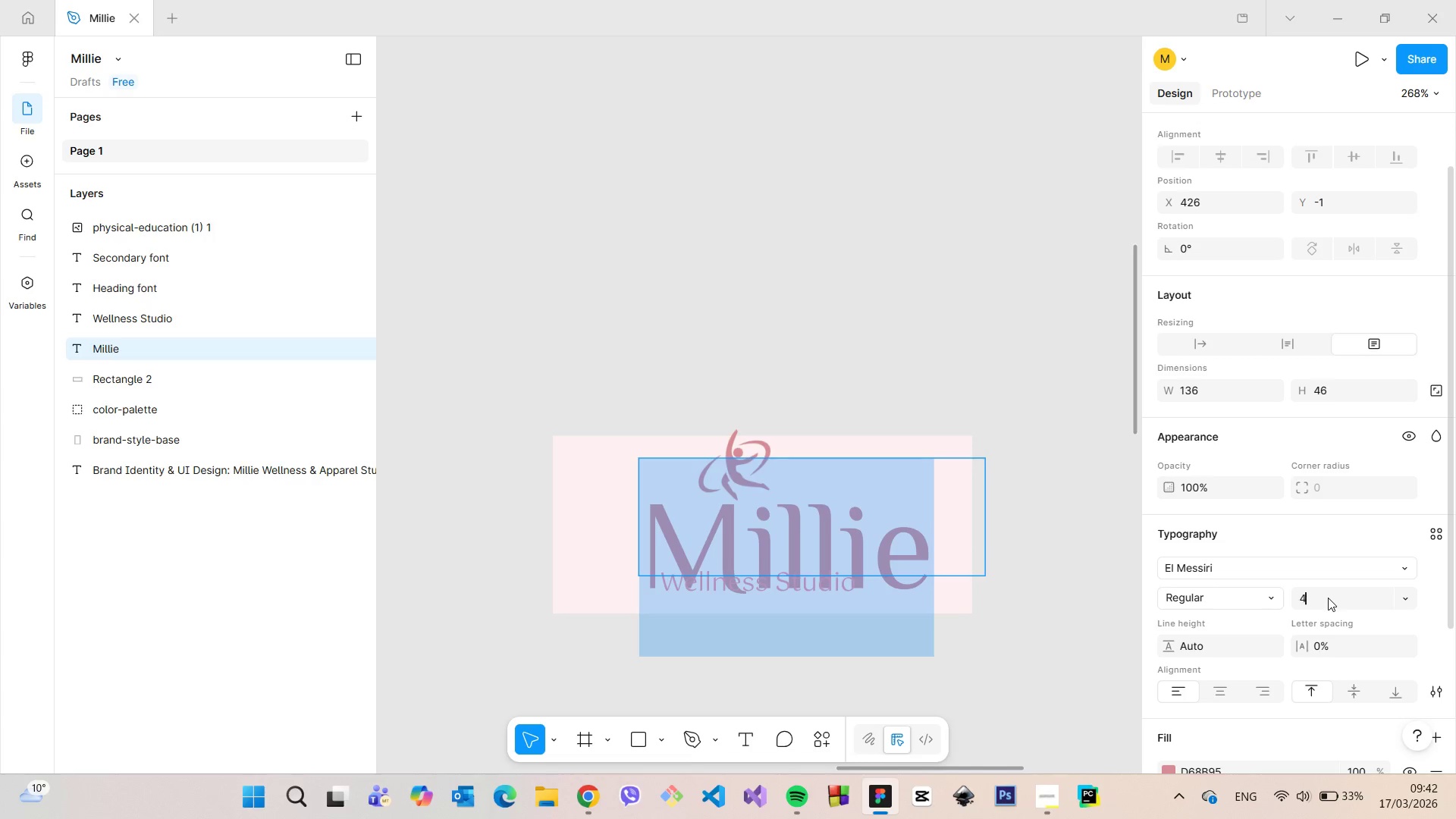 
type(45)
 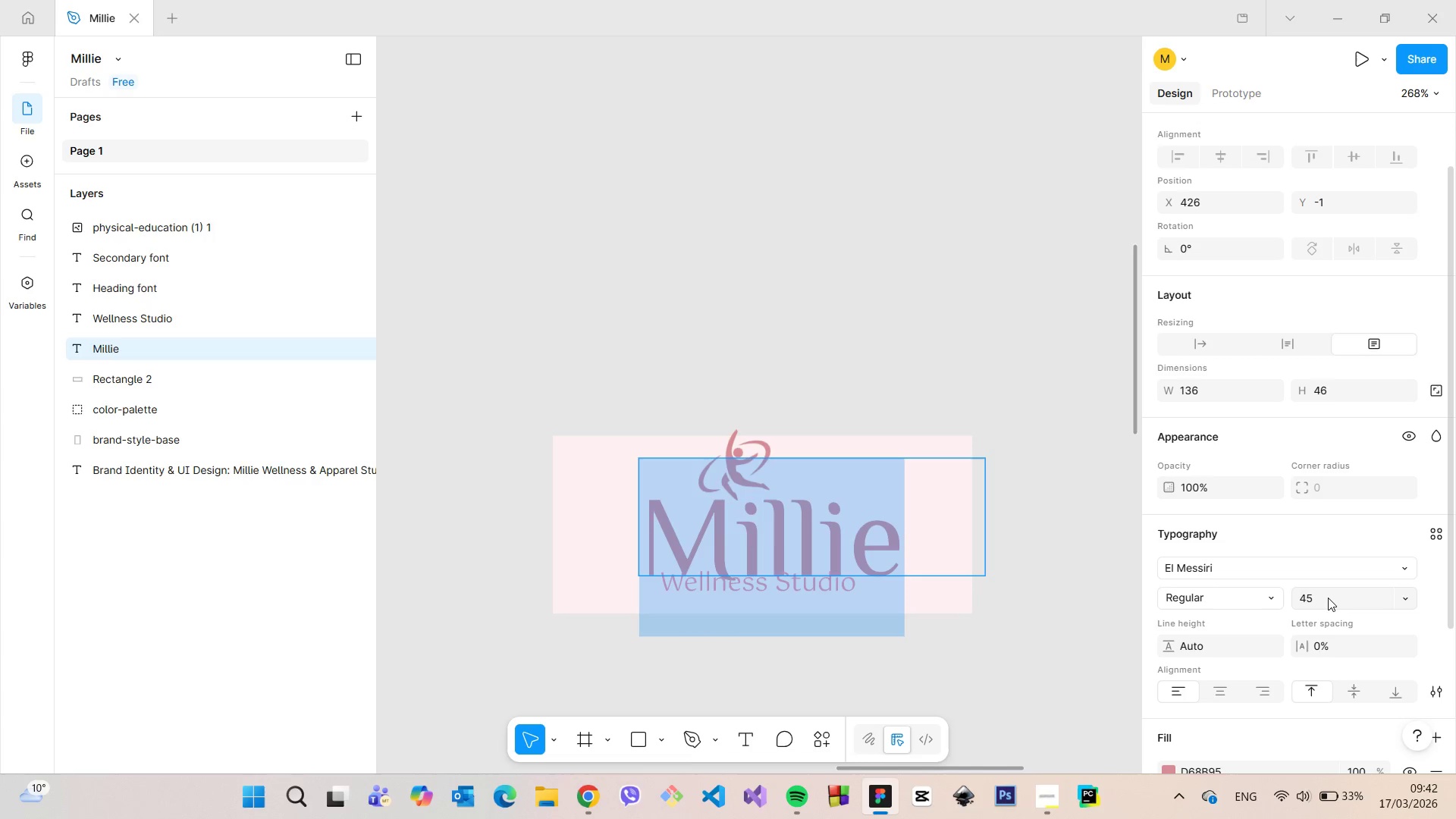 
key(Enter)
 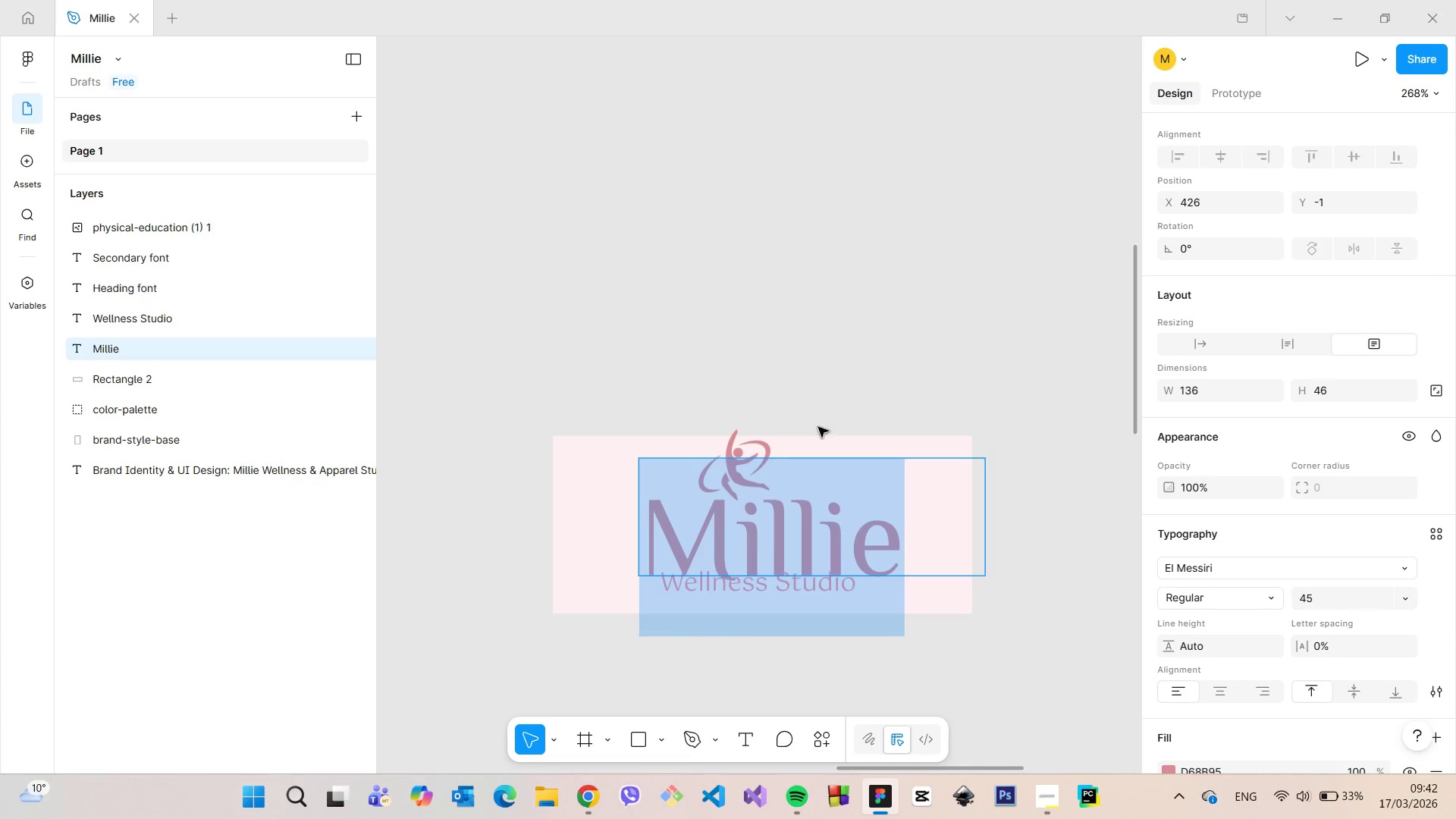 
left_click([786, 394])
 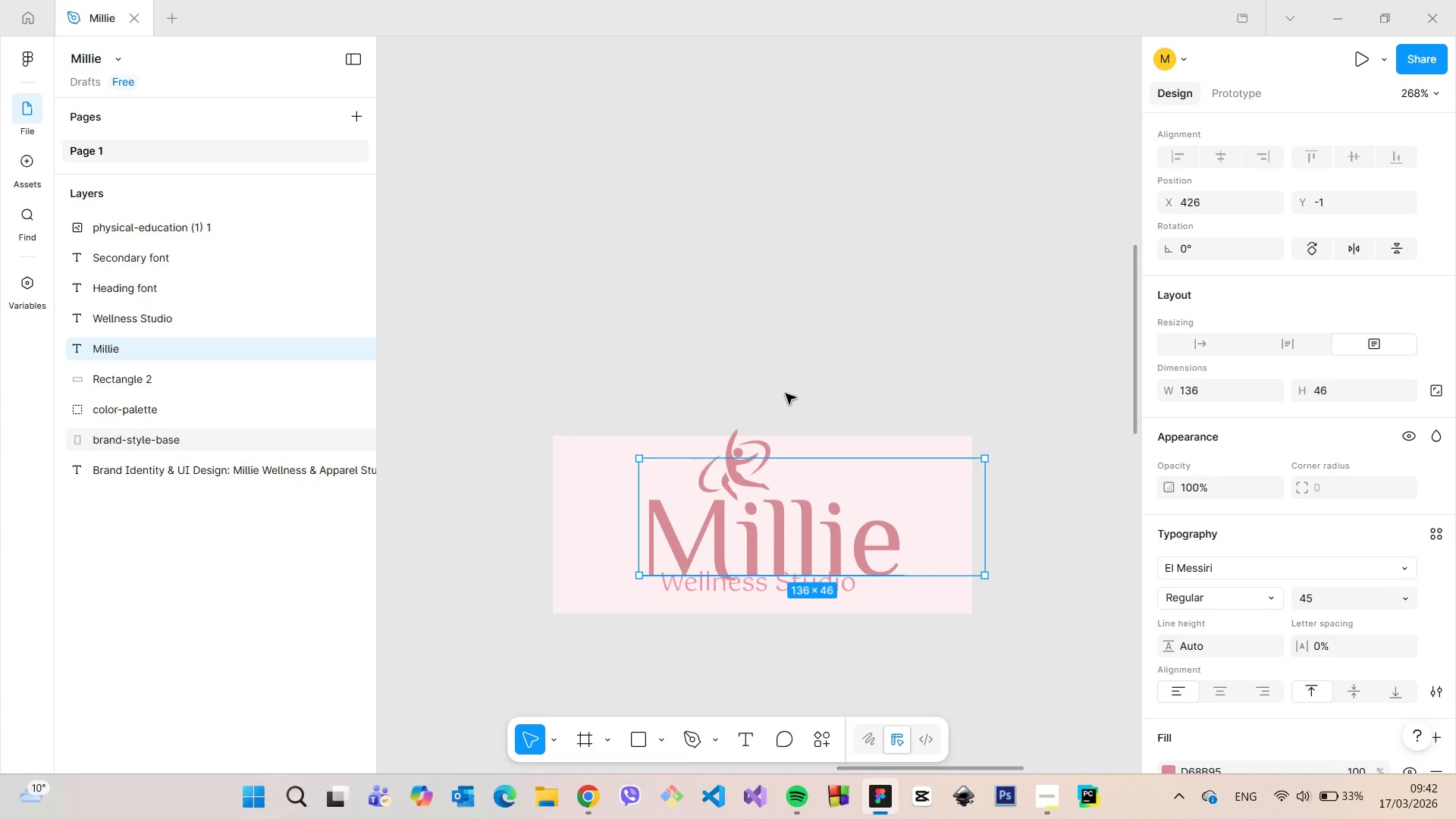 
scroll: coordinate [786, 394], scroll_direction: down, amount: 5.0
 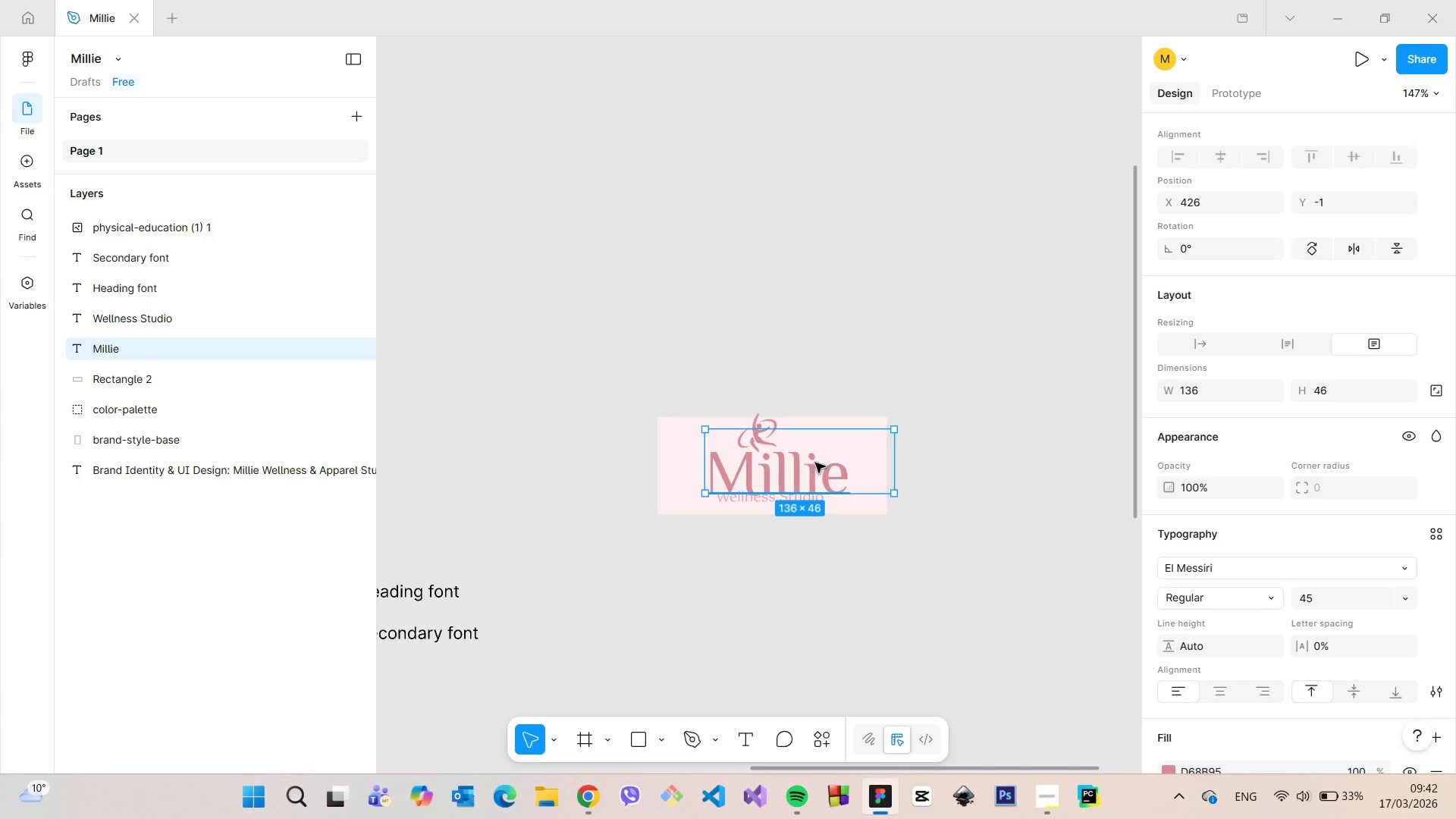 
left_click_drag(start_coordinate=[810, 464], to_coordinate=[795, 458])
 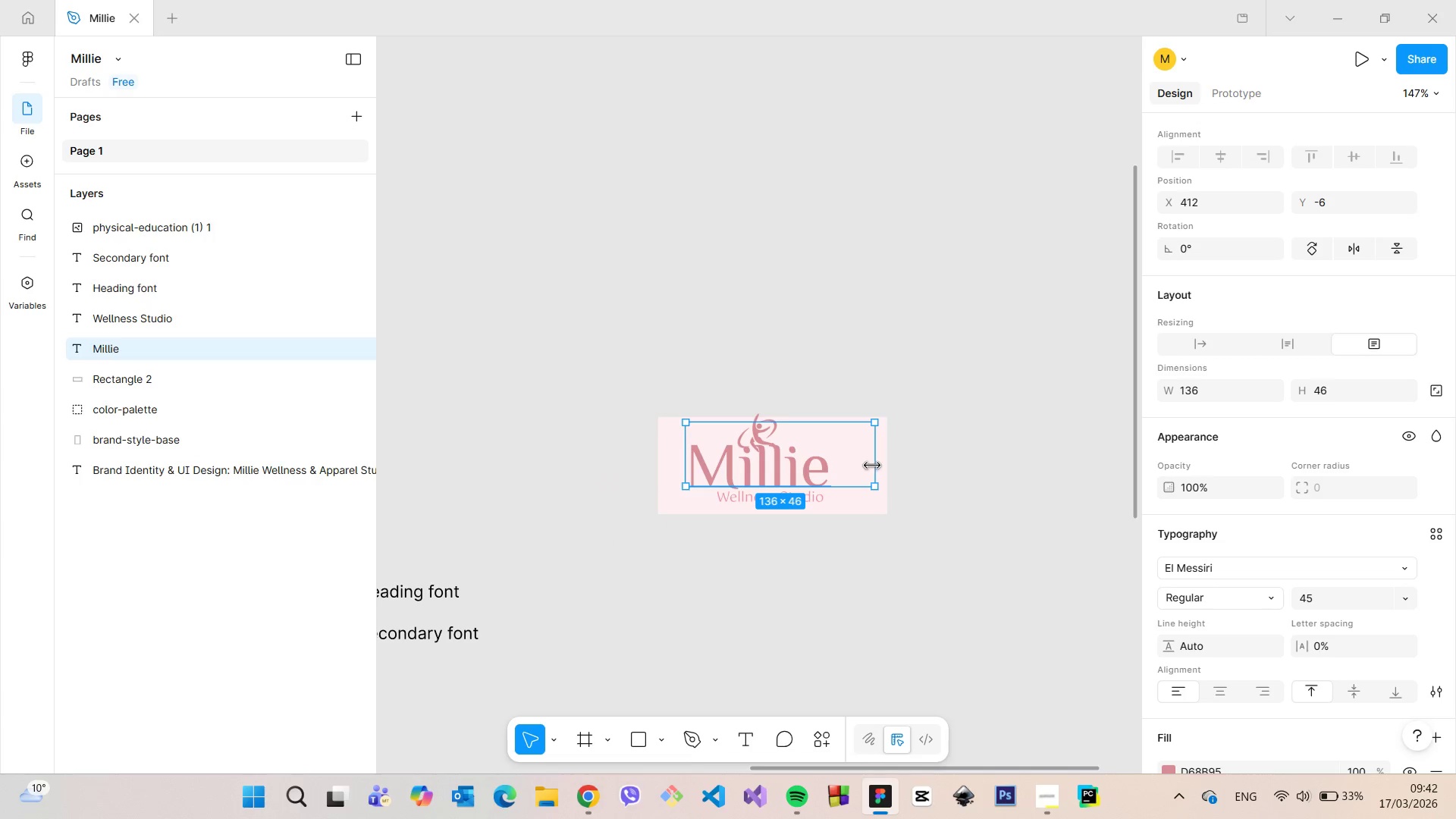 
left_click_drag(start_coordinate=[872, 466], to_coordinate=[836, 465])
 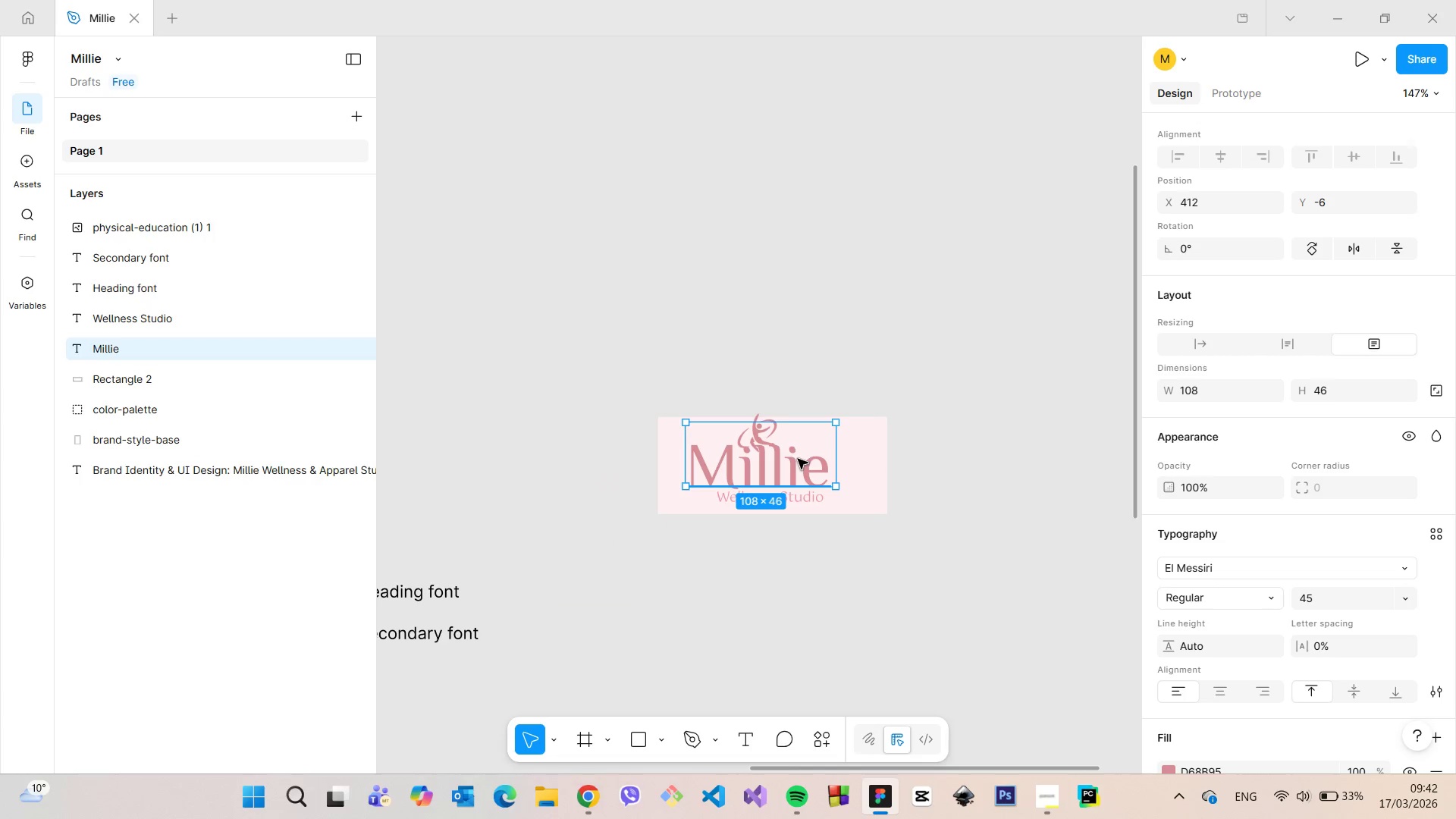 
left_click_drag(start_coordinate=[798, 459], to_coordinate=[808, 459])
 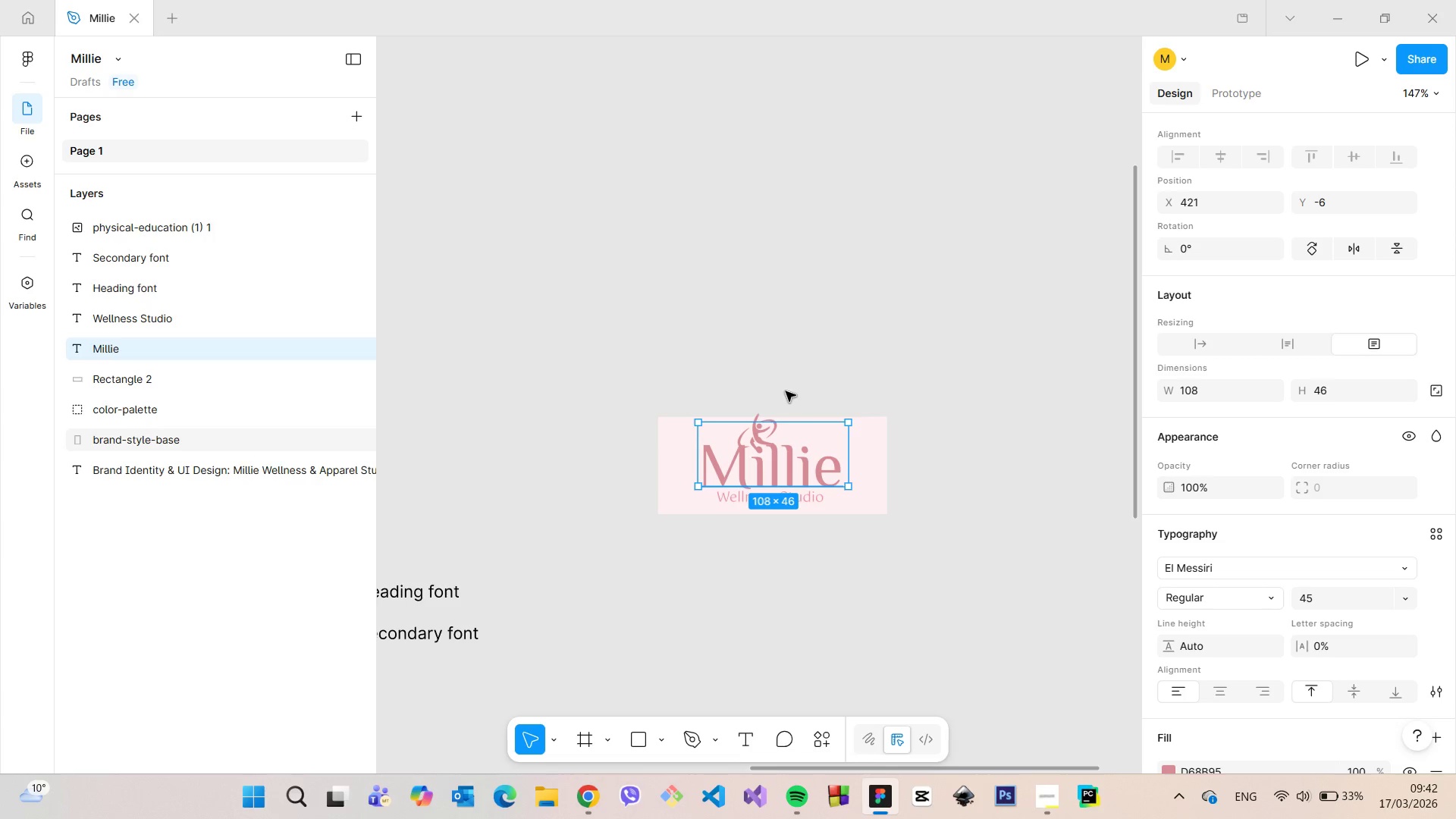 
left_click([786, 391])
 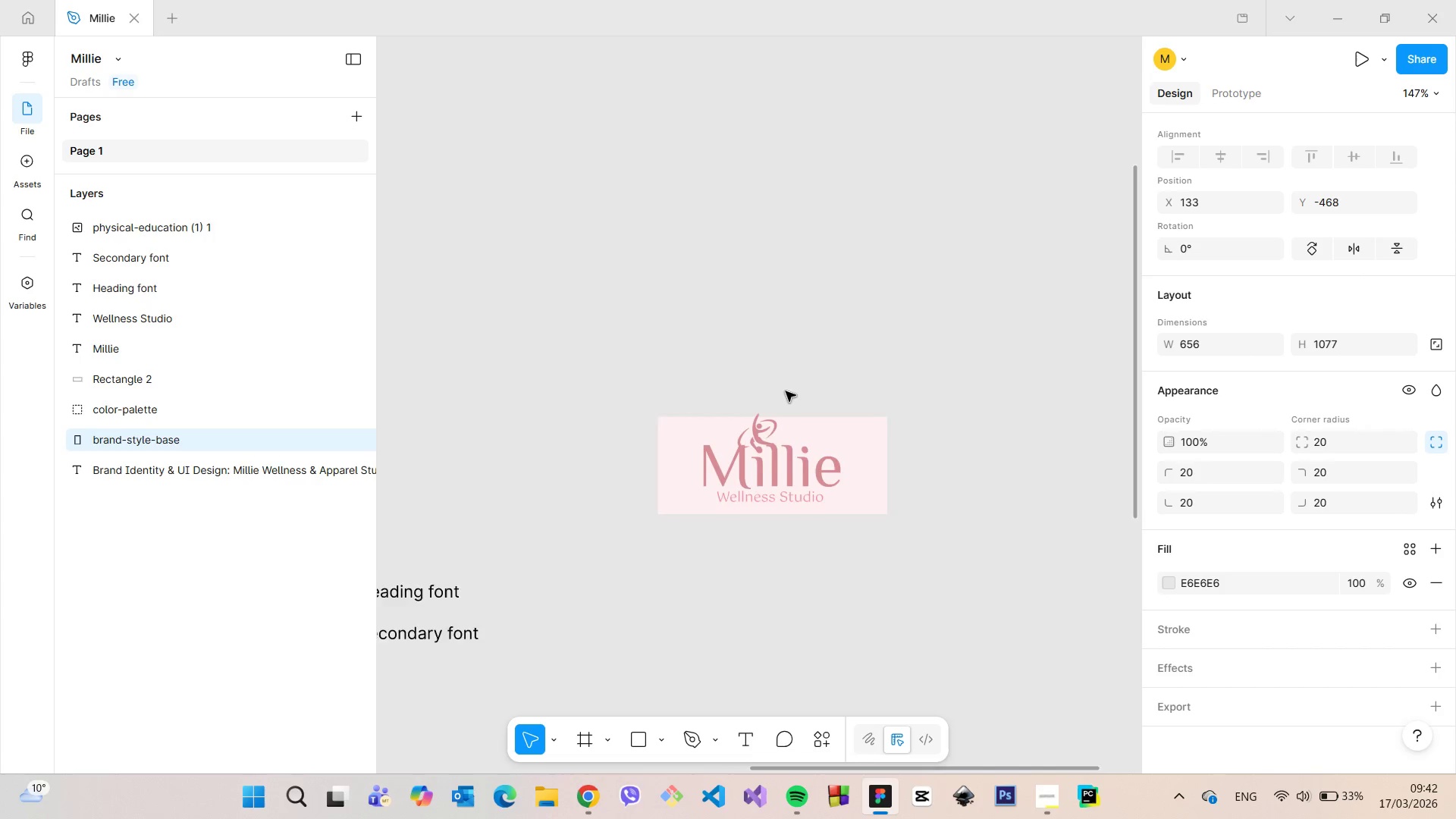 
scroll: coordinate [786, 394], scroll_direction: down, amount: 6.0
 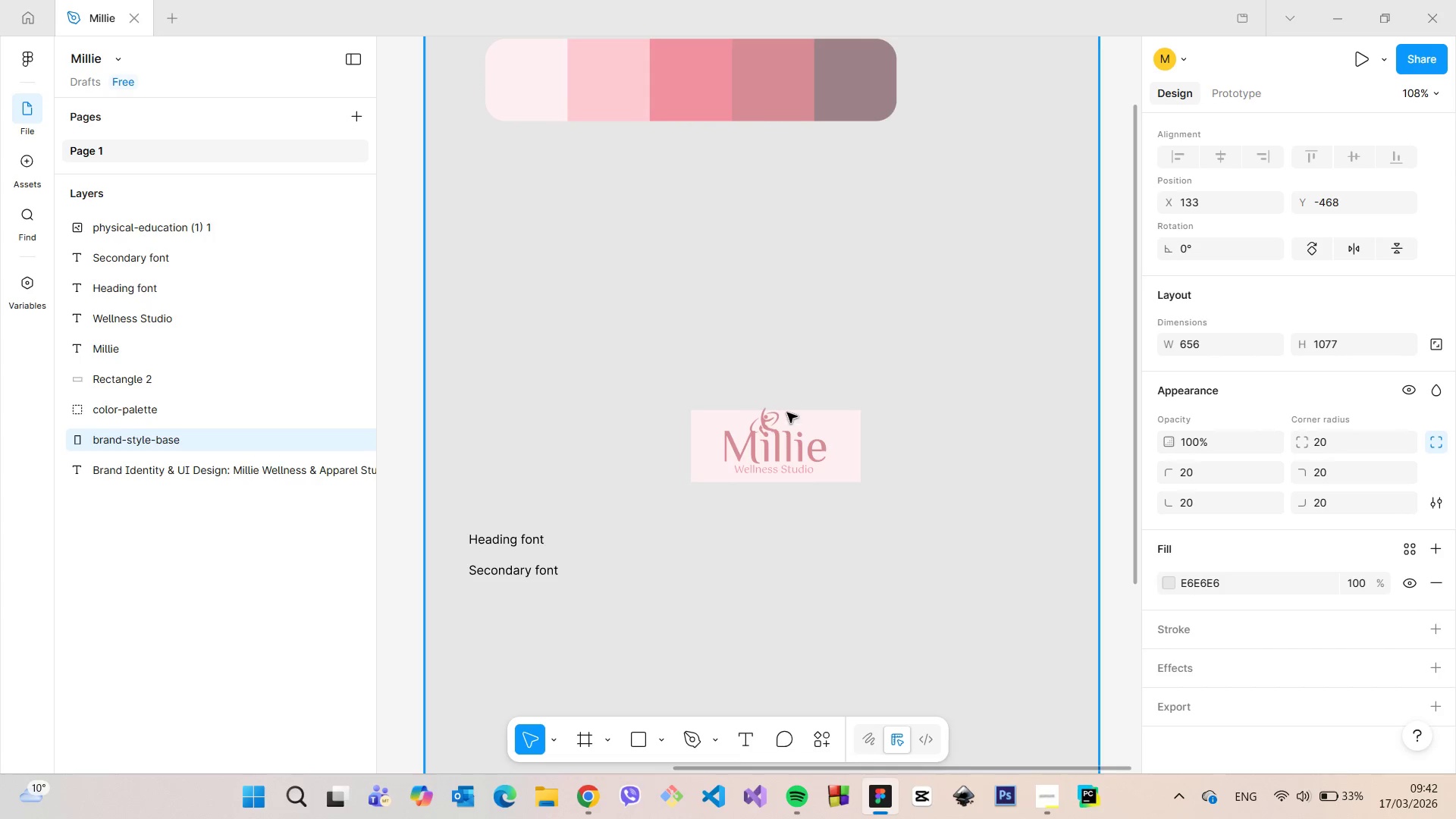 
scroll: coordinate [792, 426], scroll_direction: up, amount: 13.0
 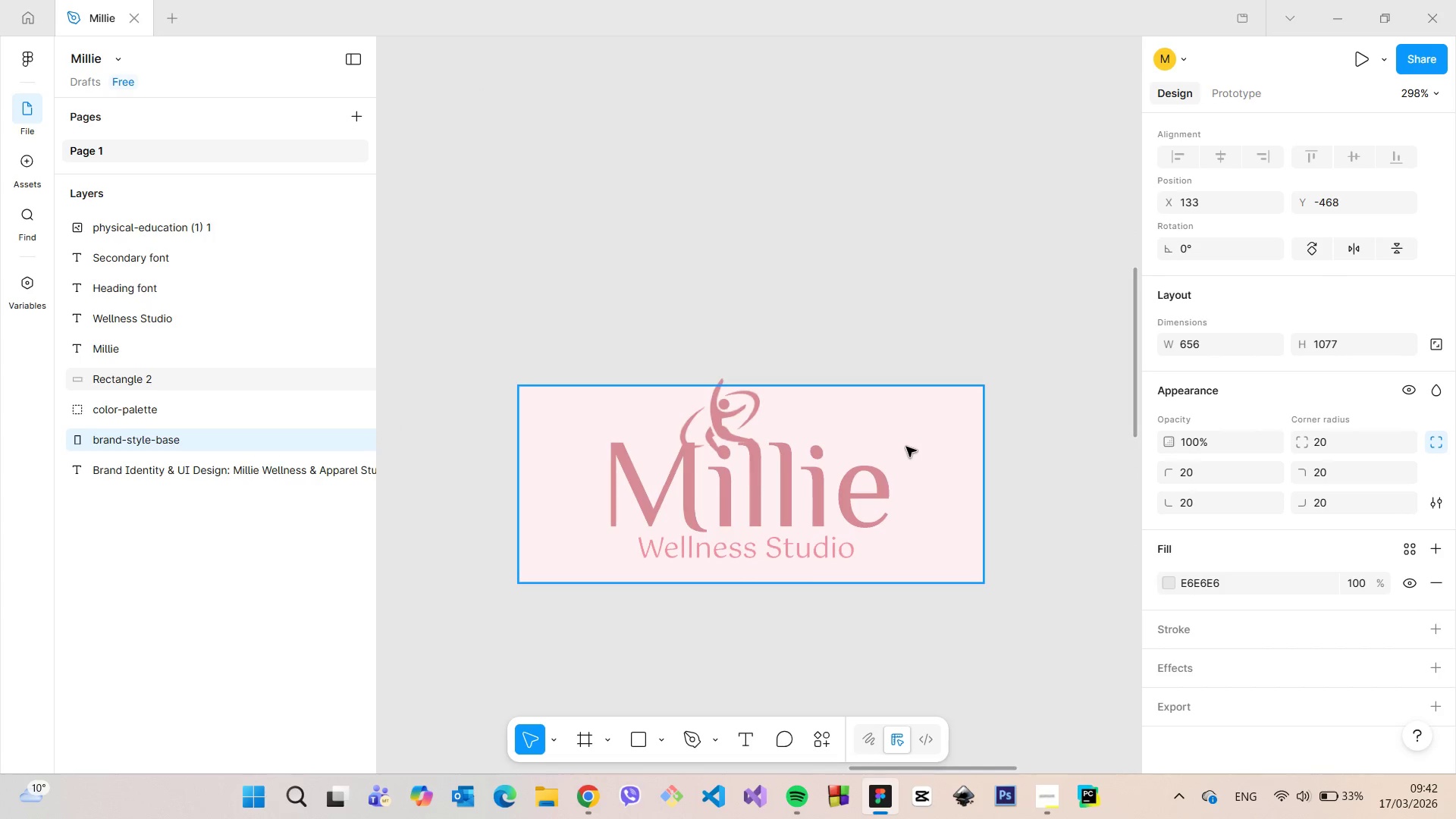 
left_click([906, 447])
 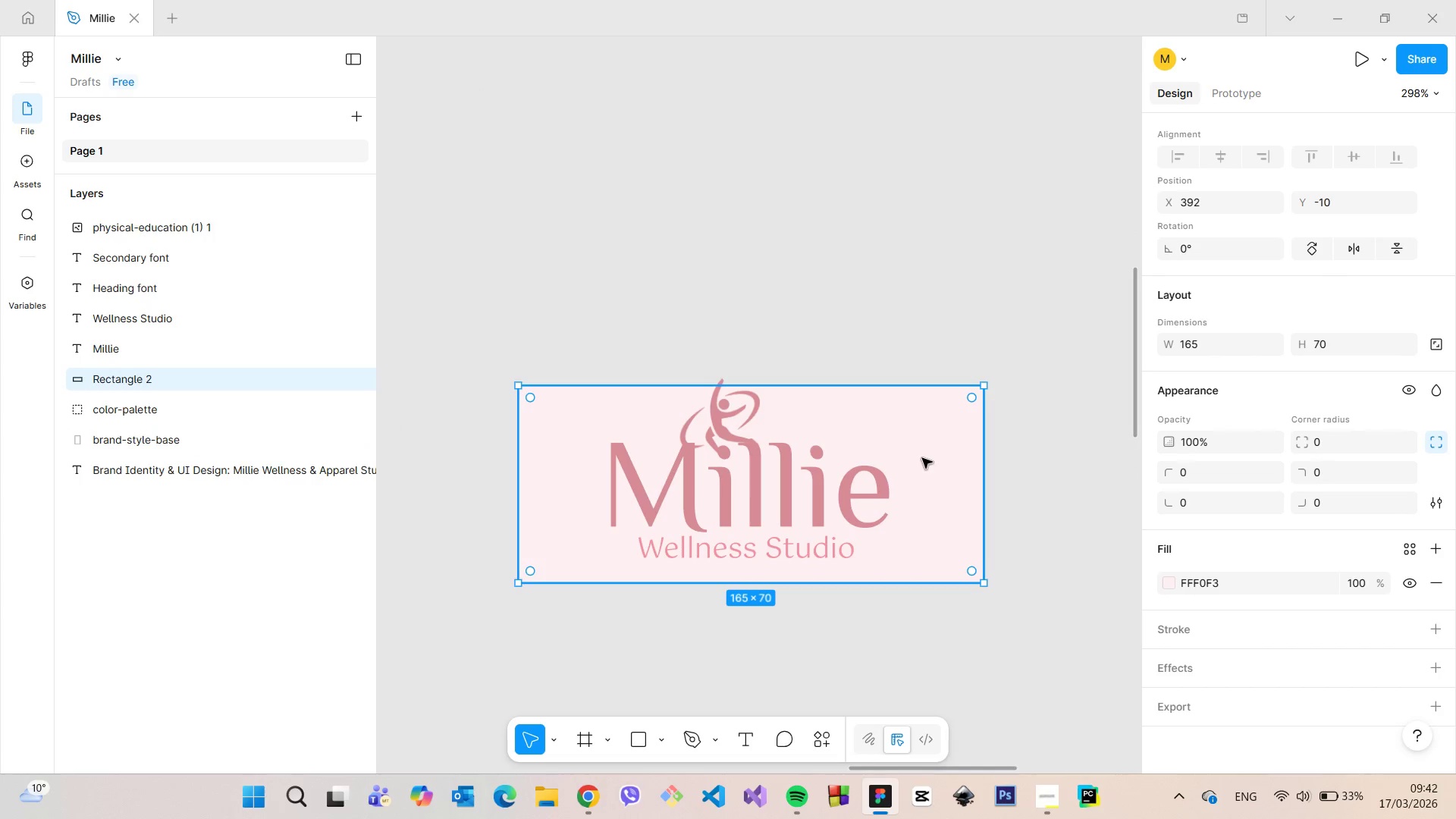 
left_click_drag(start_coordinate=[922, 458], to_coordinate=[921, 450])
 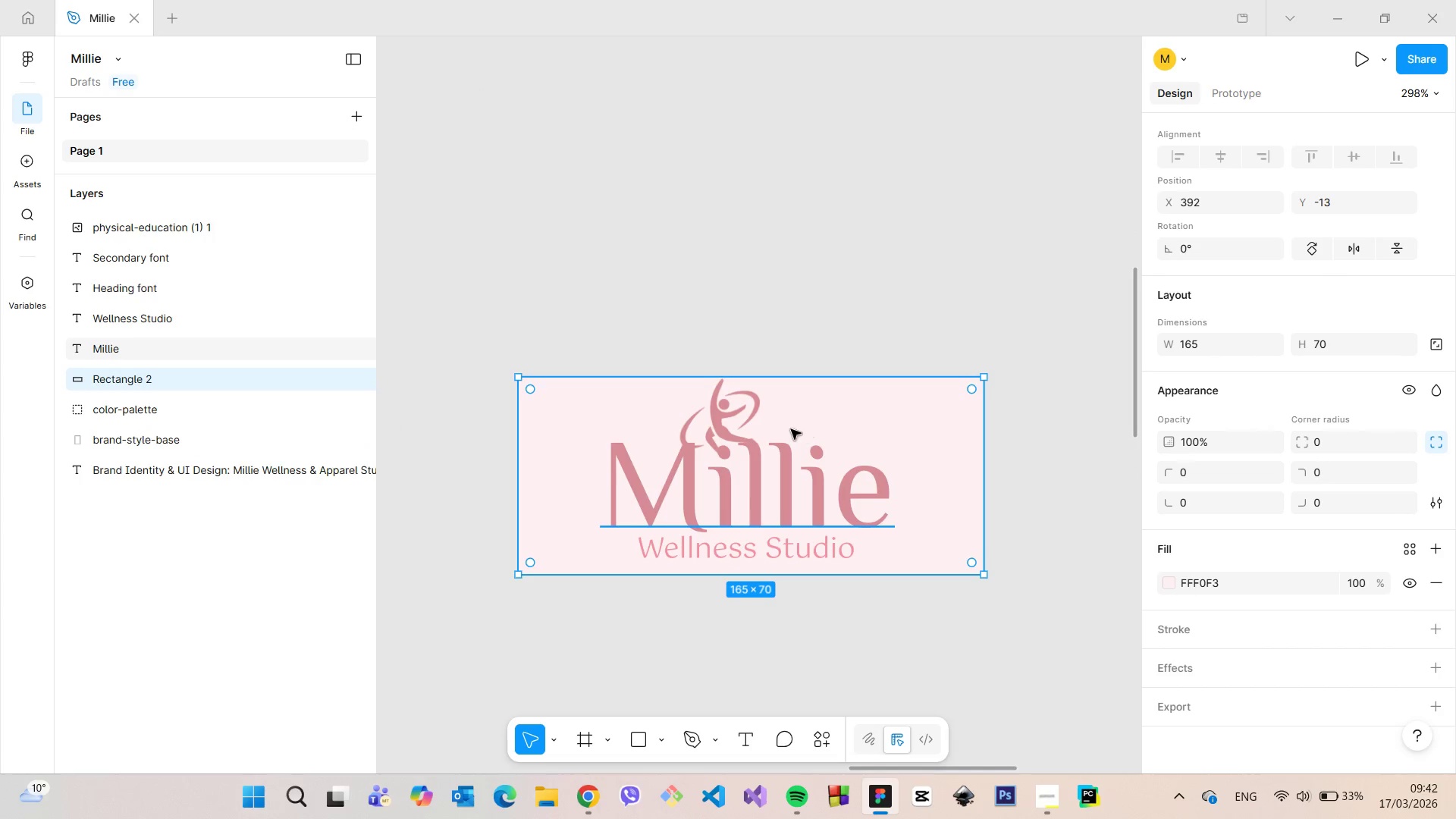 
scroll: coordinate [791, 429], scroll_direction: up, amount: 5.0
 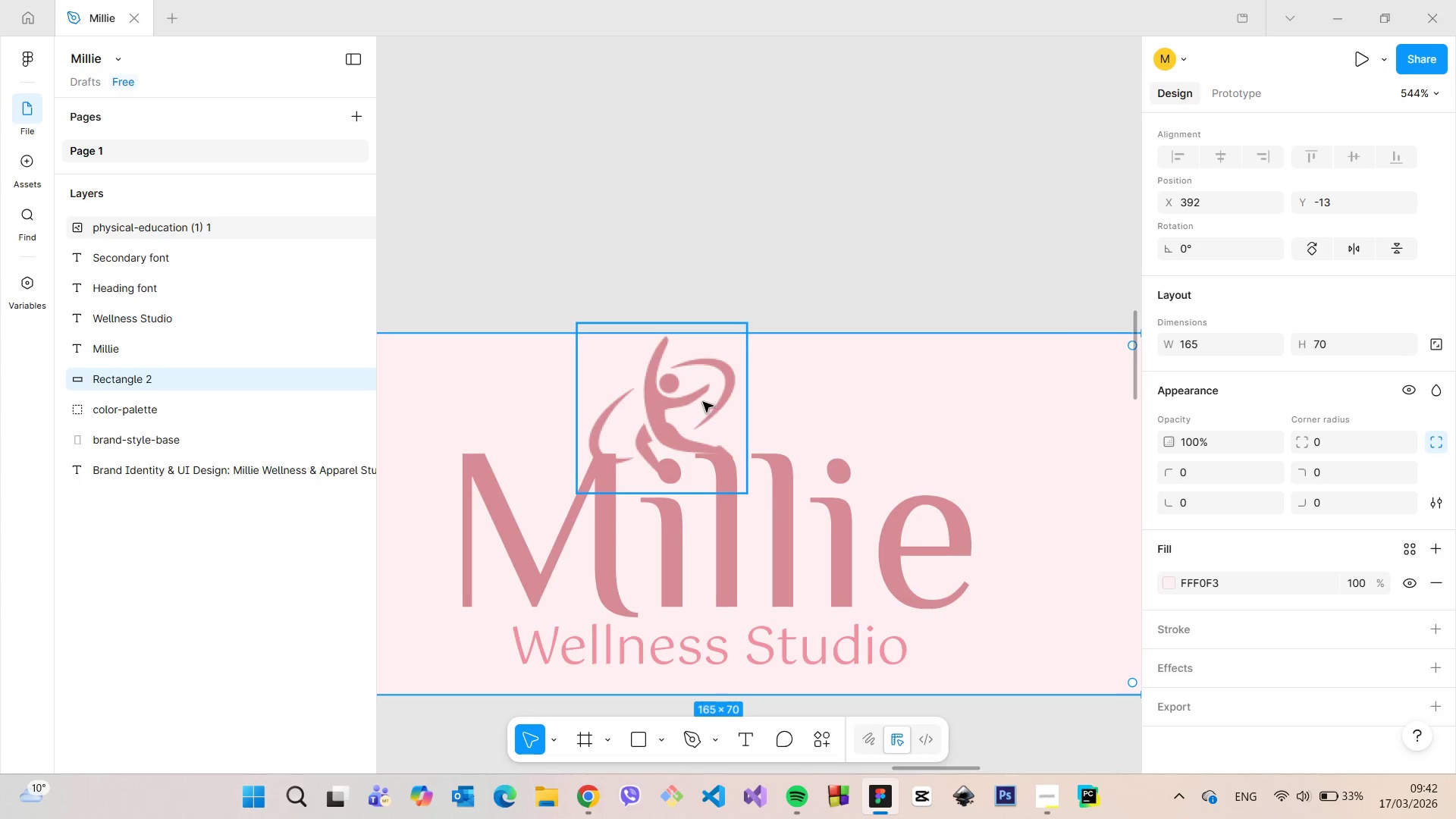 
left_click([703, 402])
 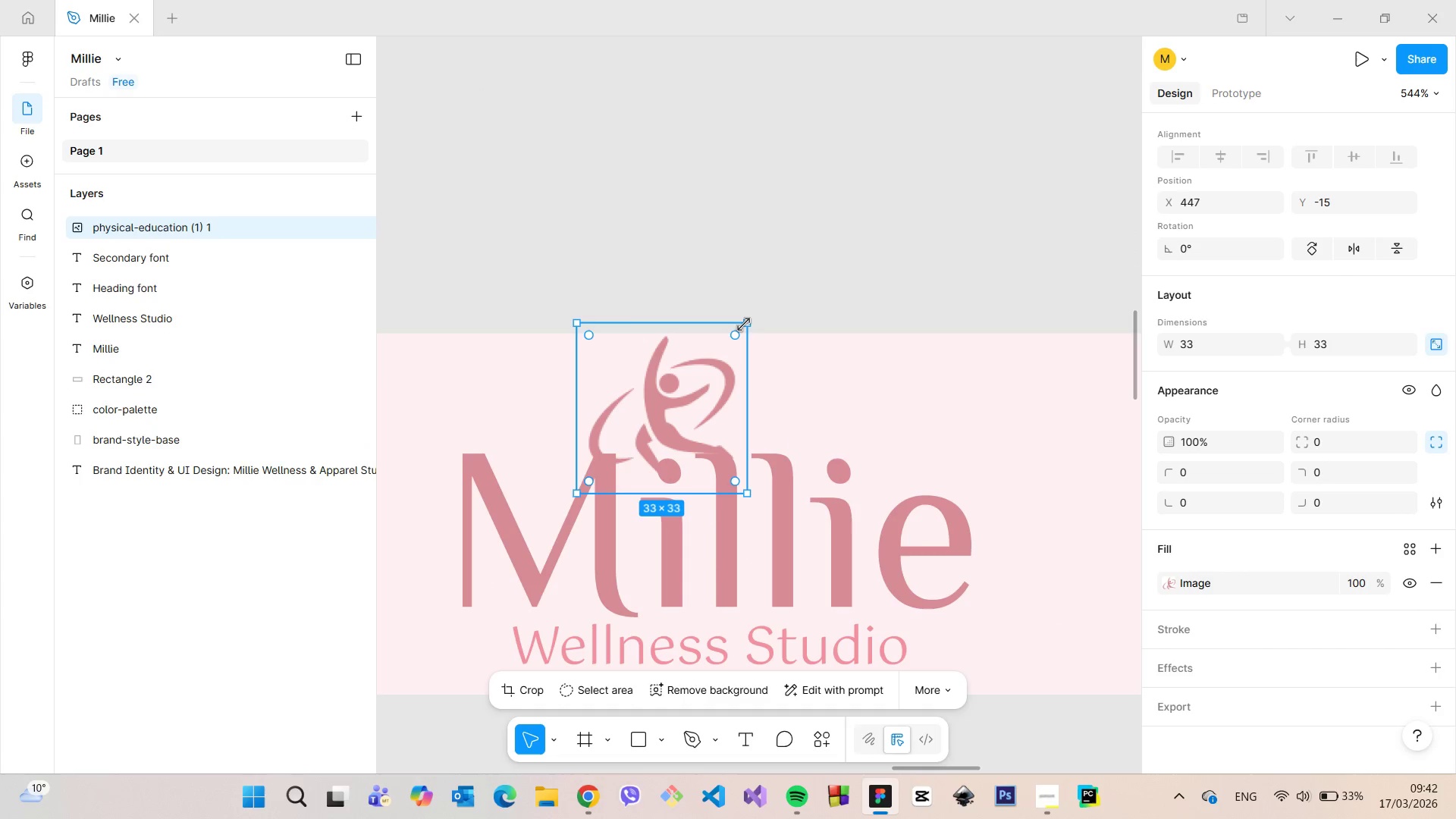 
left_click_drag(start_coordinate=[744, 325], to_coordinate=[730, 338])
 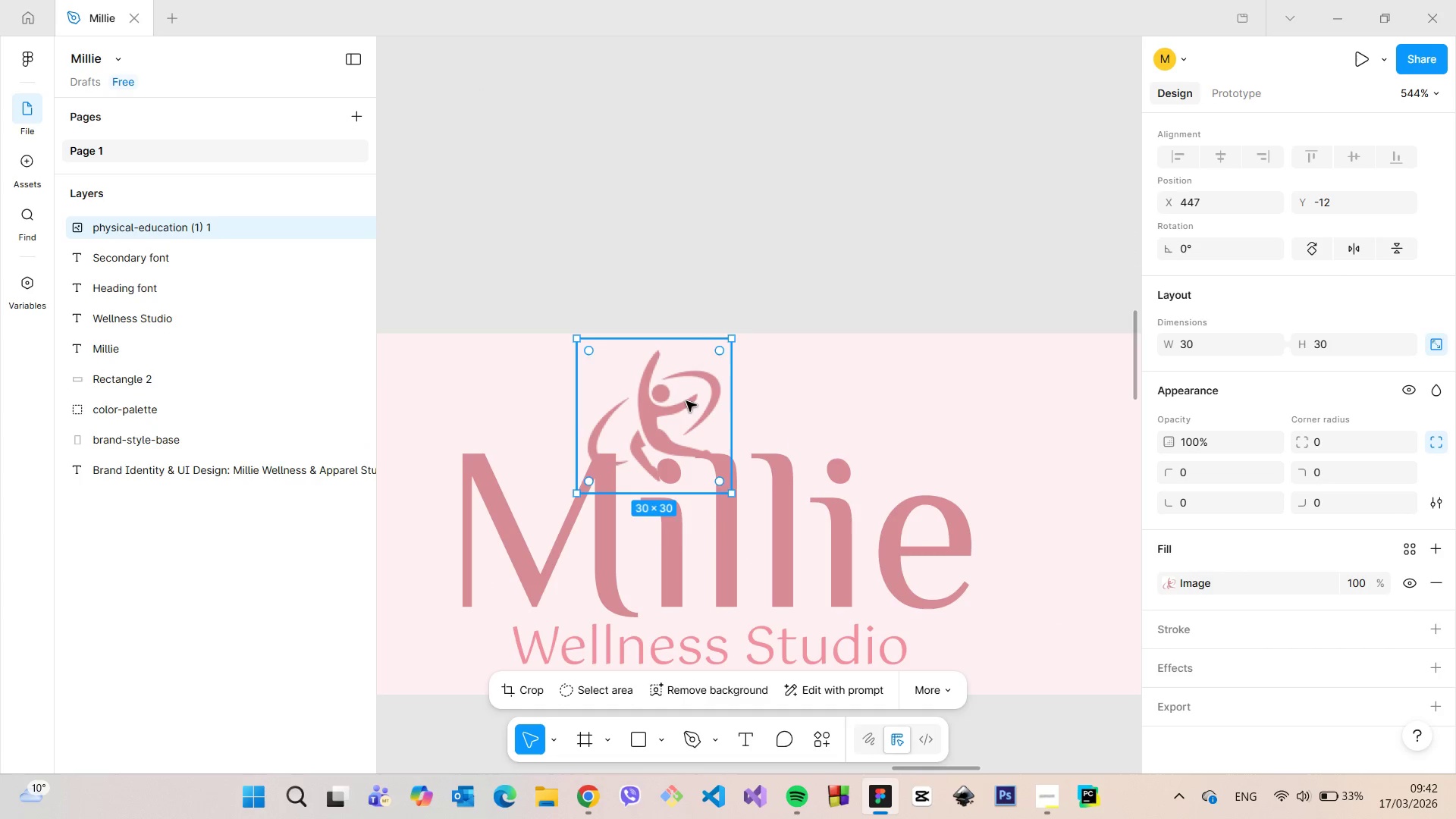 
left_click_drag(start_coordinate=[686, 401], to_coordinate=[698, 386])
 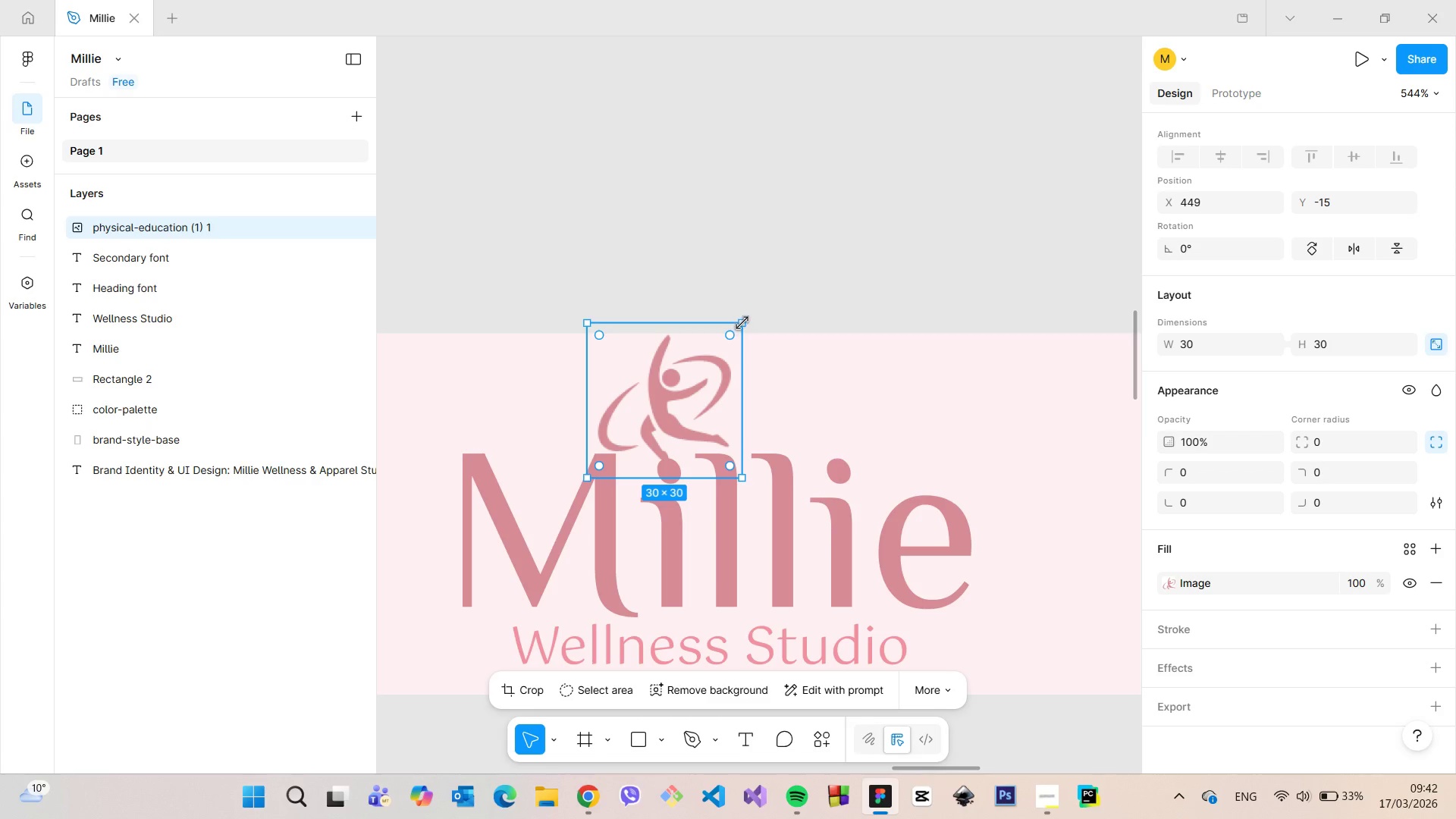 
left_click_drag(start_coordinate=[742, 323], to_coordinate=[728, 349])
 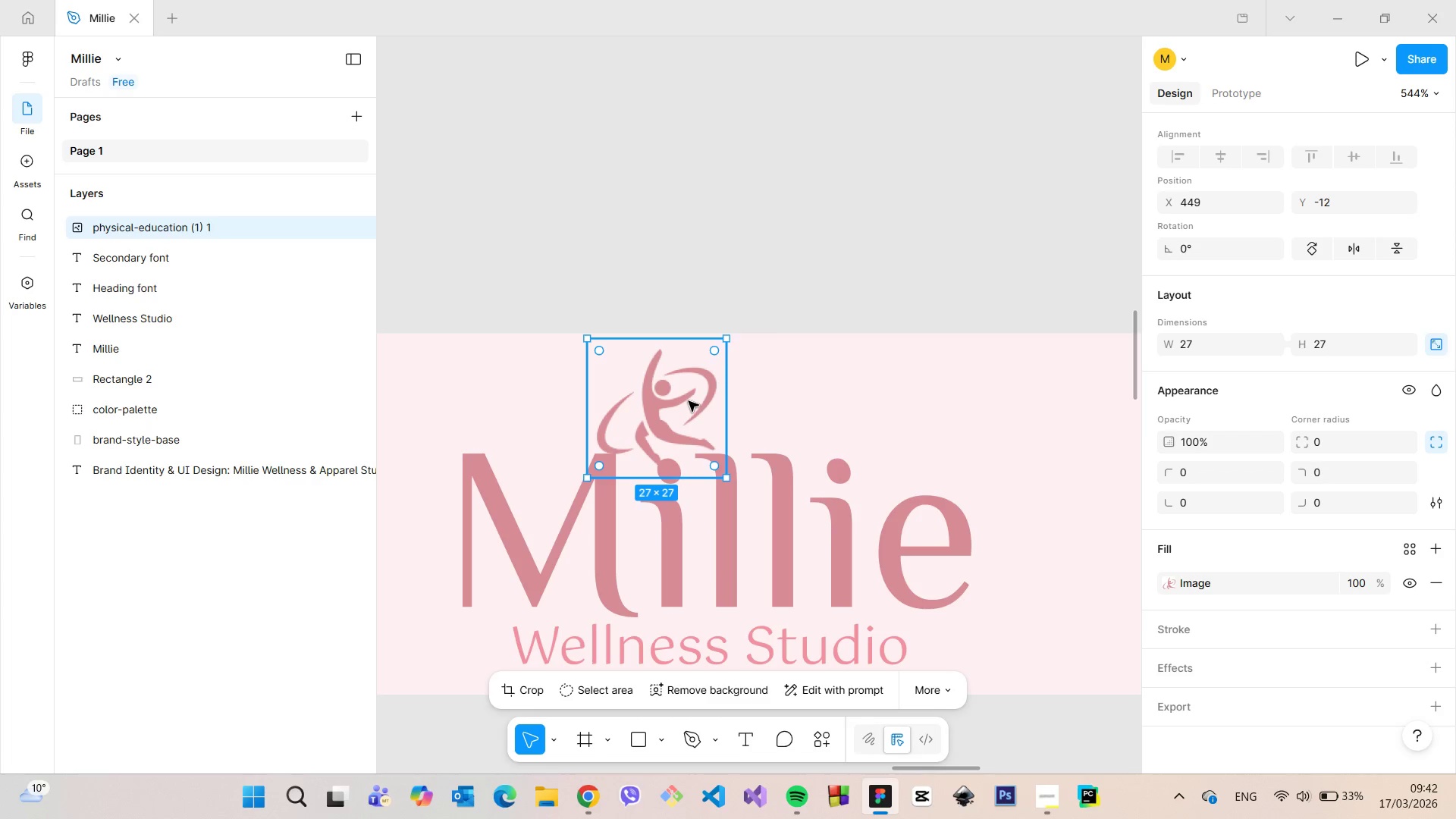 
left_click_drag(start_coordinate=[689, 401], to_coordinate=[696, 394])
 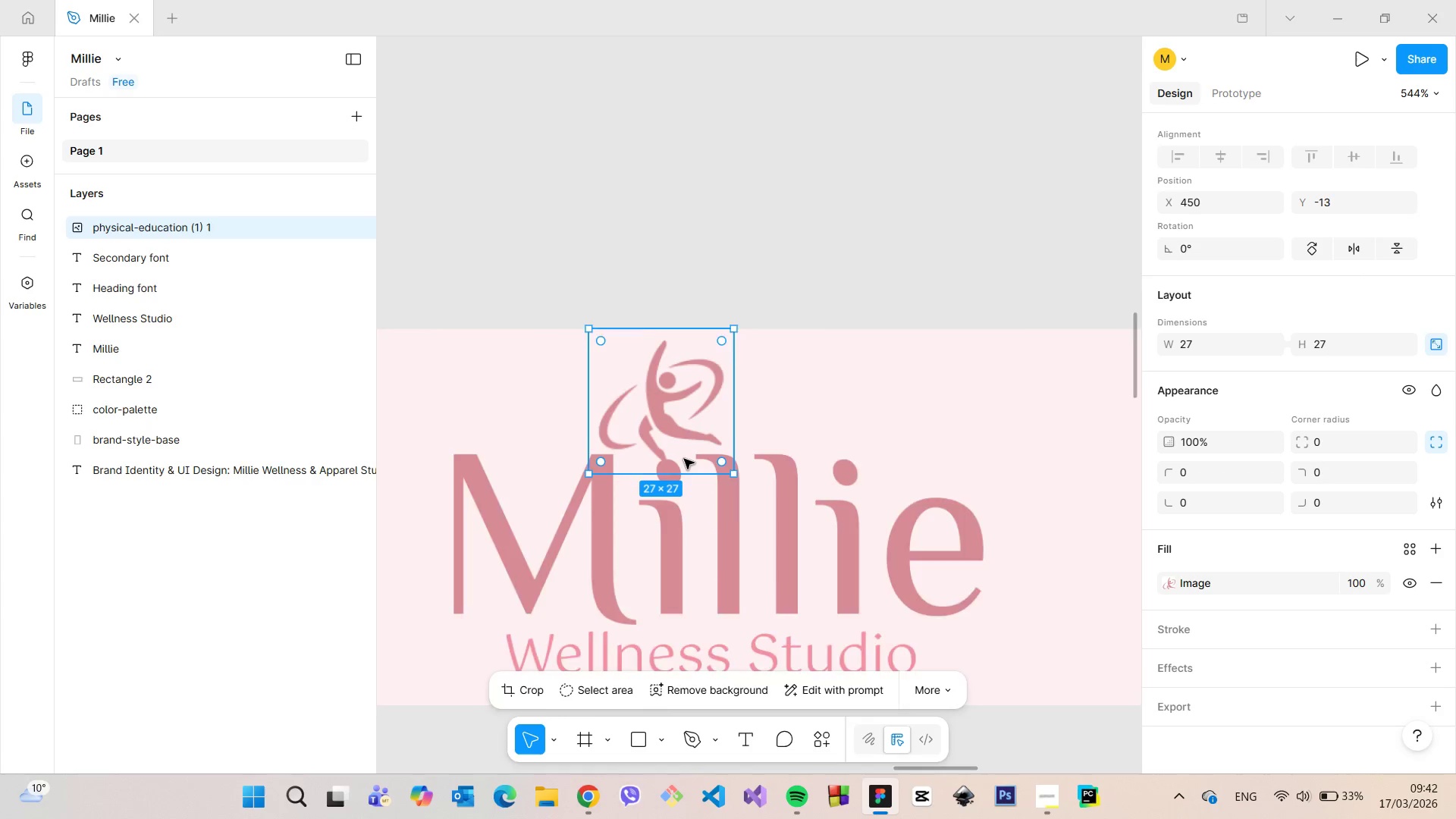 
scroll: coordinate [686, 459], scroll_direction: up, amount: 18.0
 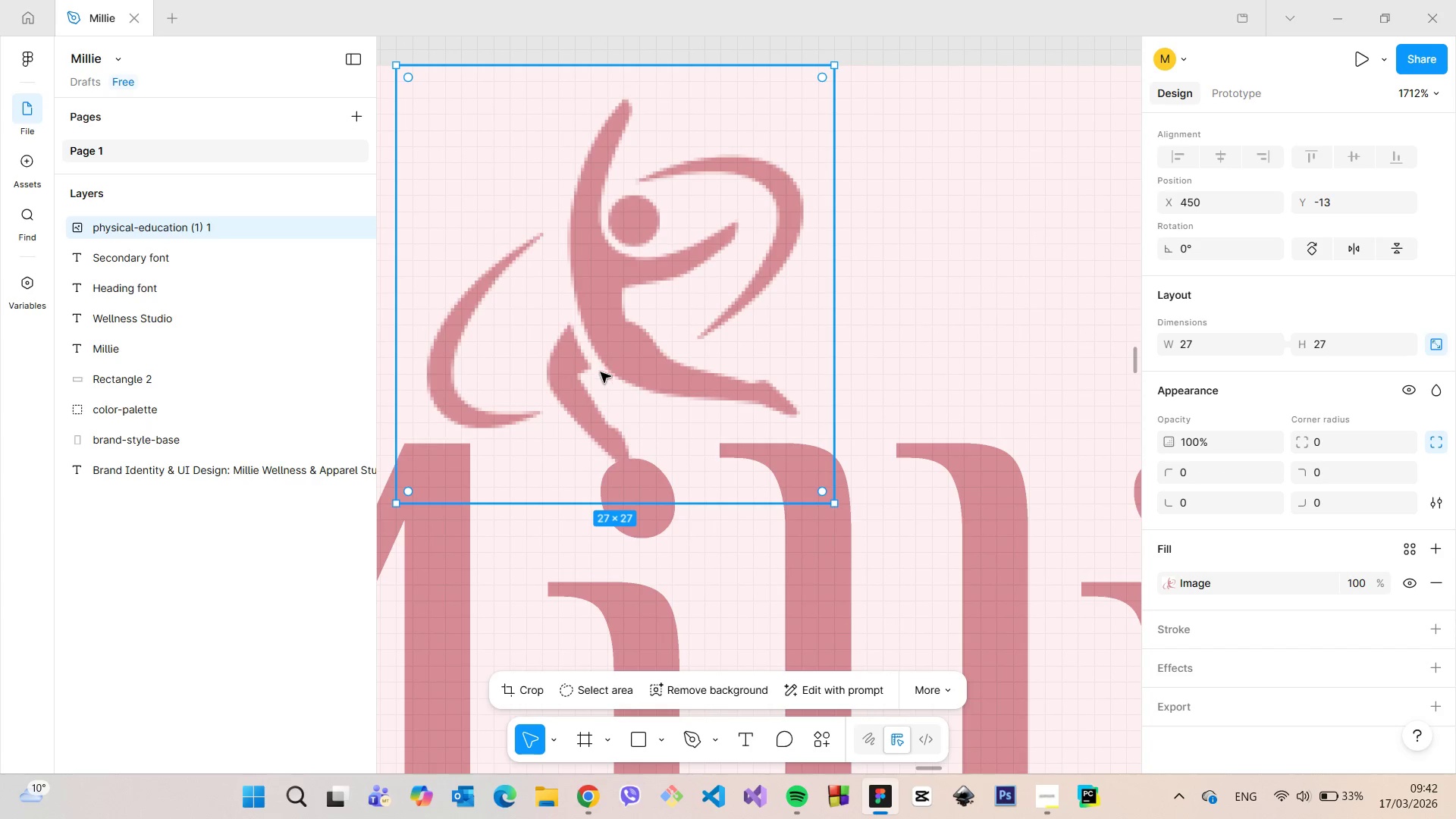 
left_click_drag(start_coordinate=[598, 377], to_coordinate=[610, 370])
 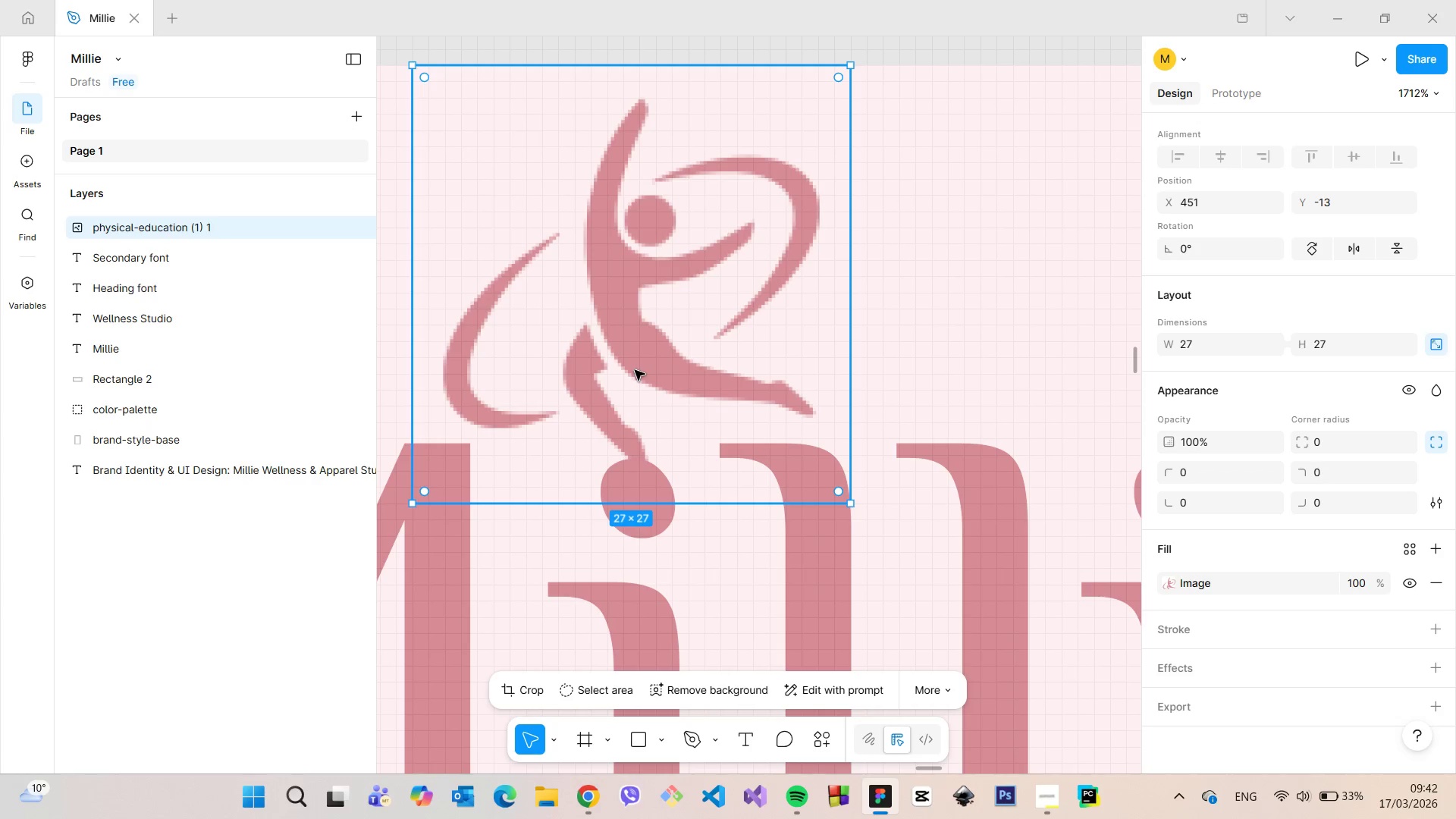 
left_click_drag(start_coordinate=[618, 383], to_coordinate=[613, 372])
 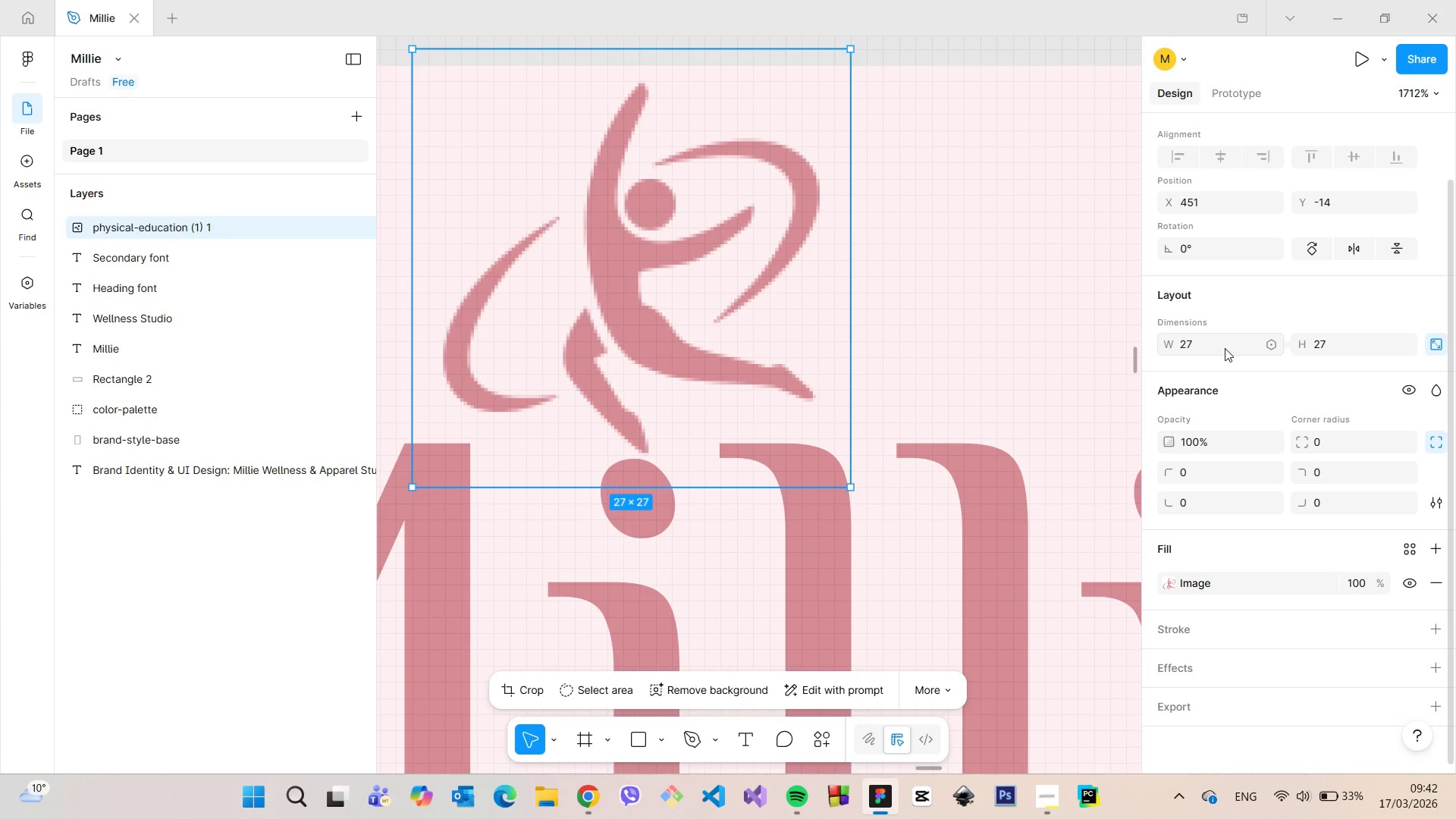 
left_click([1224, 348])
 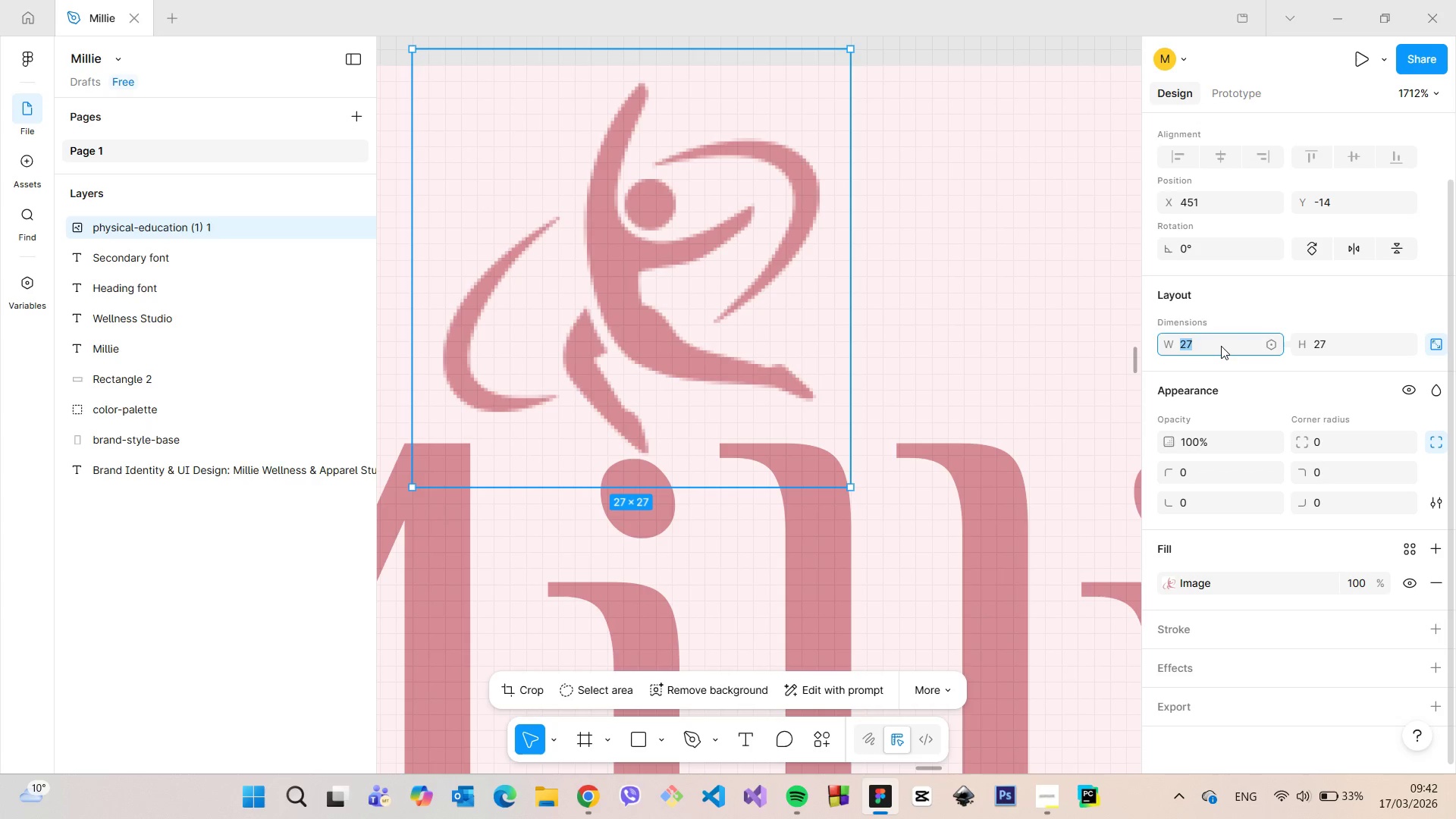 
left_click([1221, 346])
 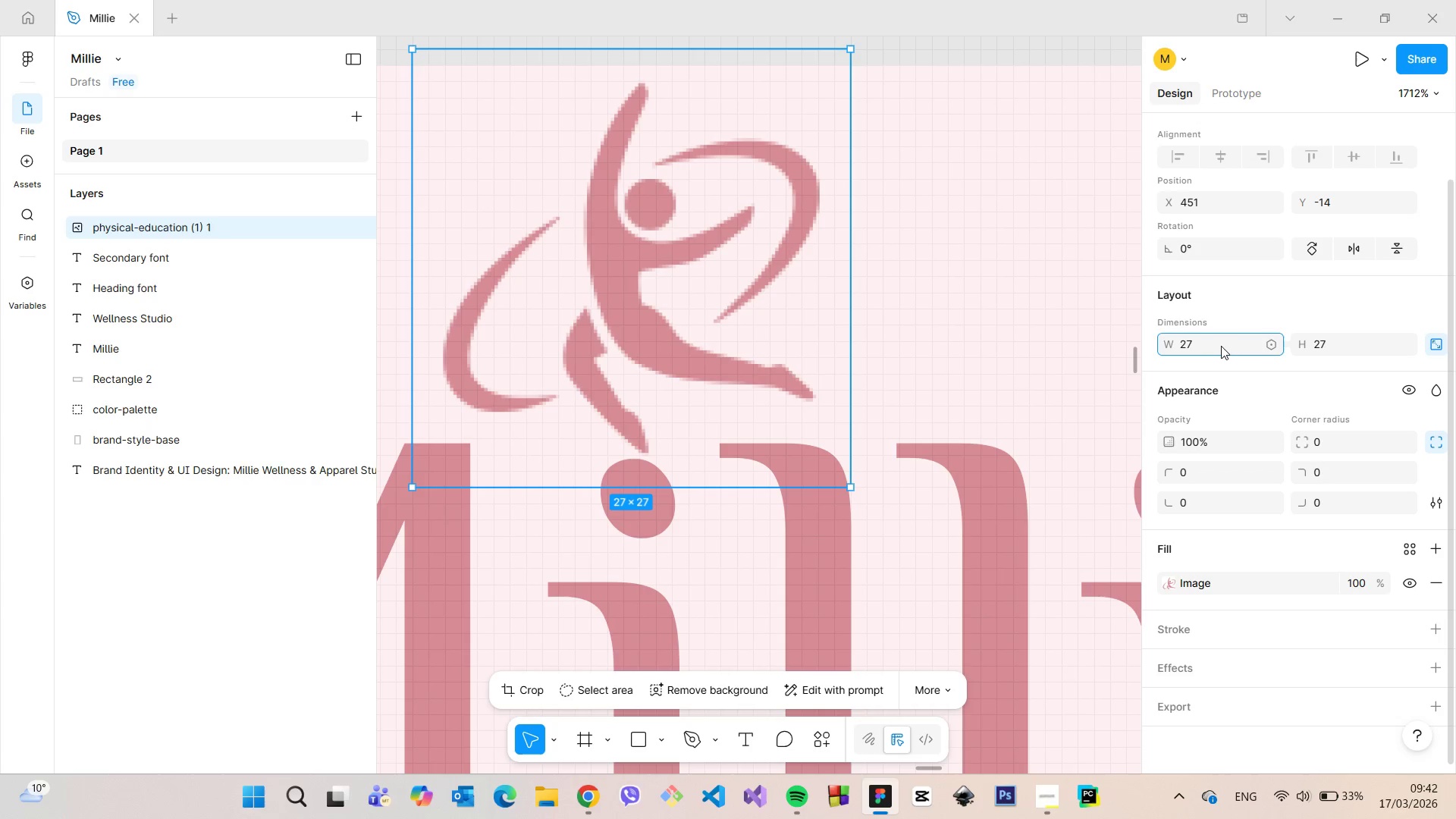 
key(Backspace)
 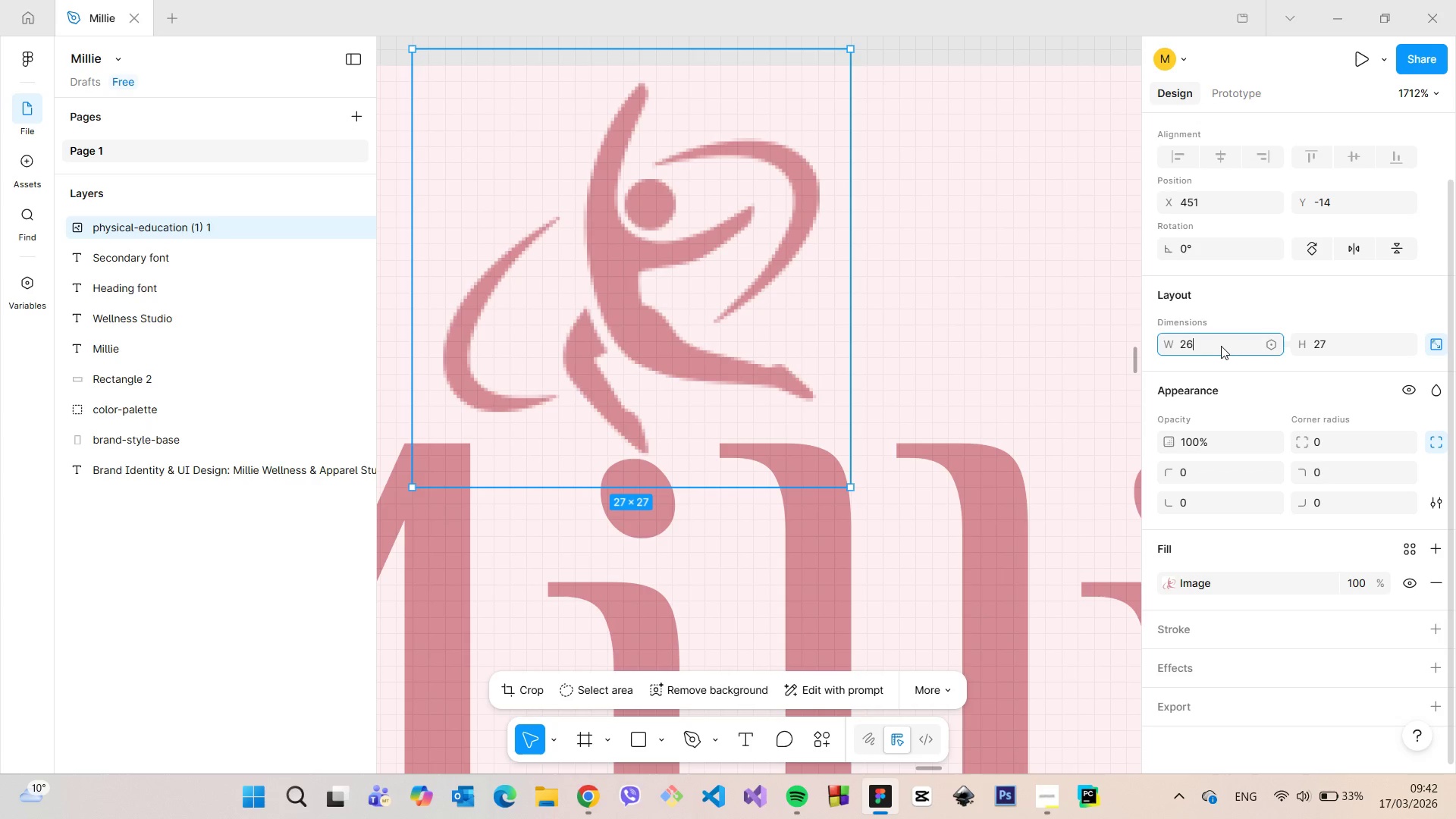 
key(6)
 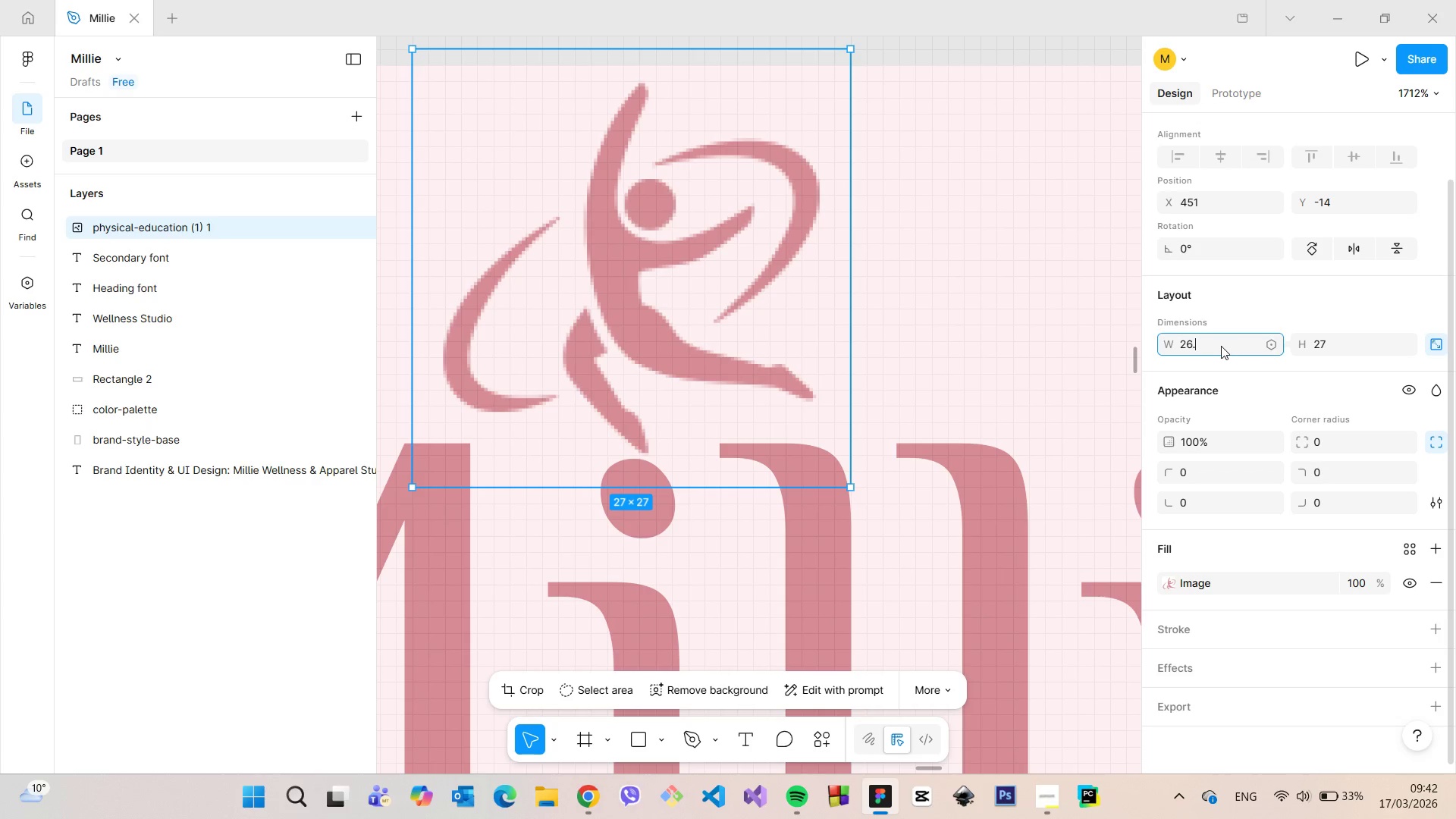 
key(Period)
 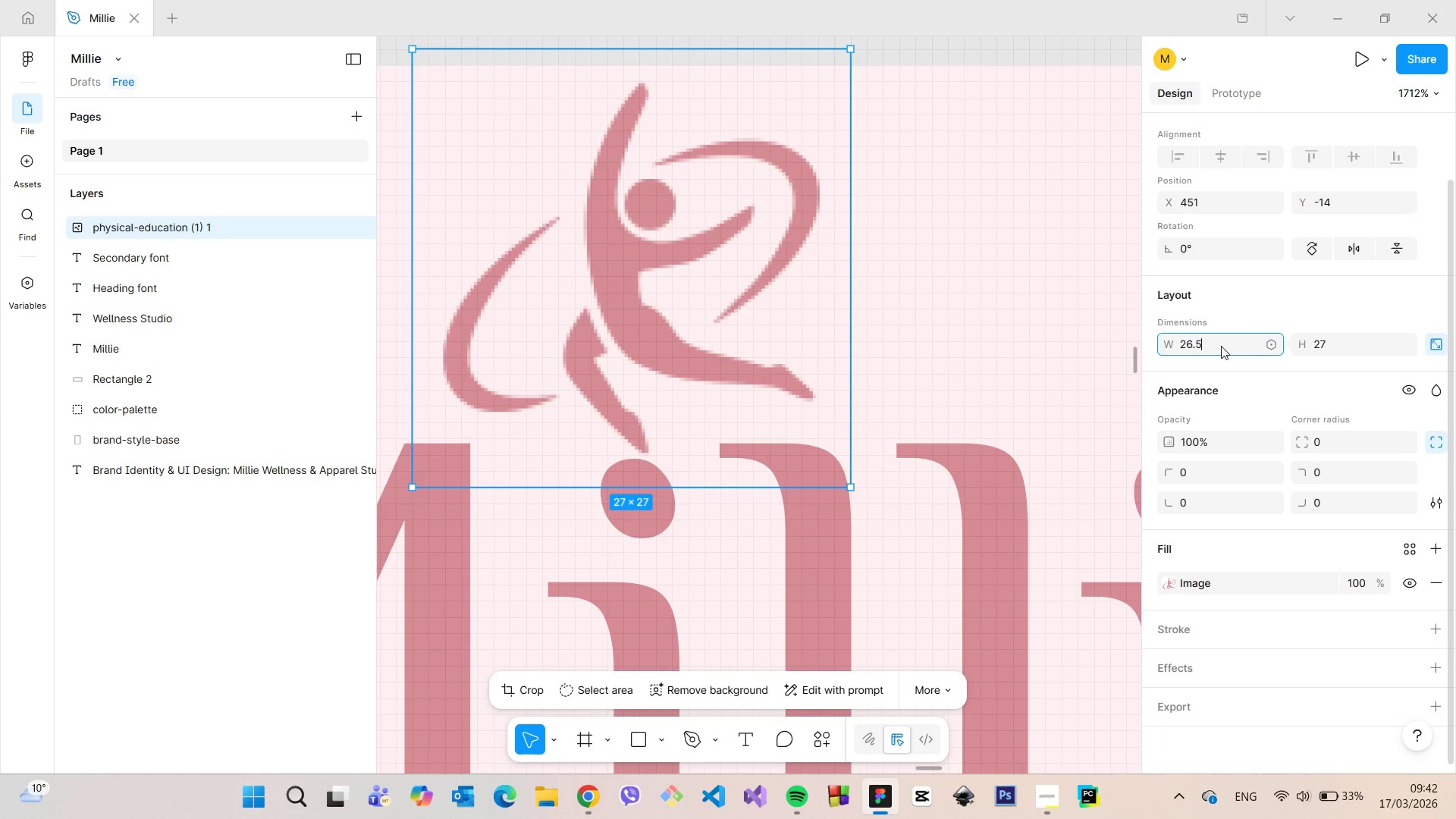 
key(5)
 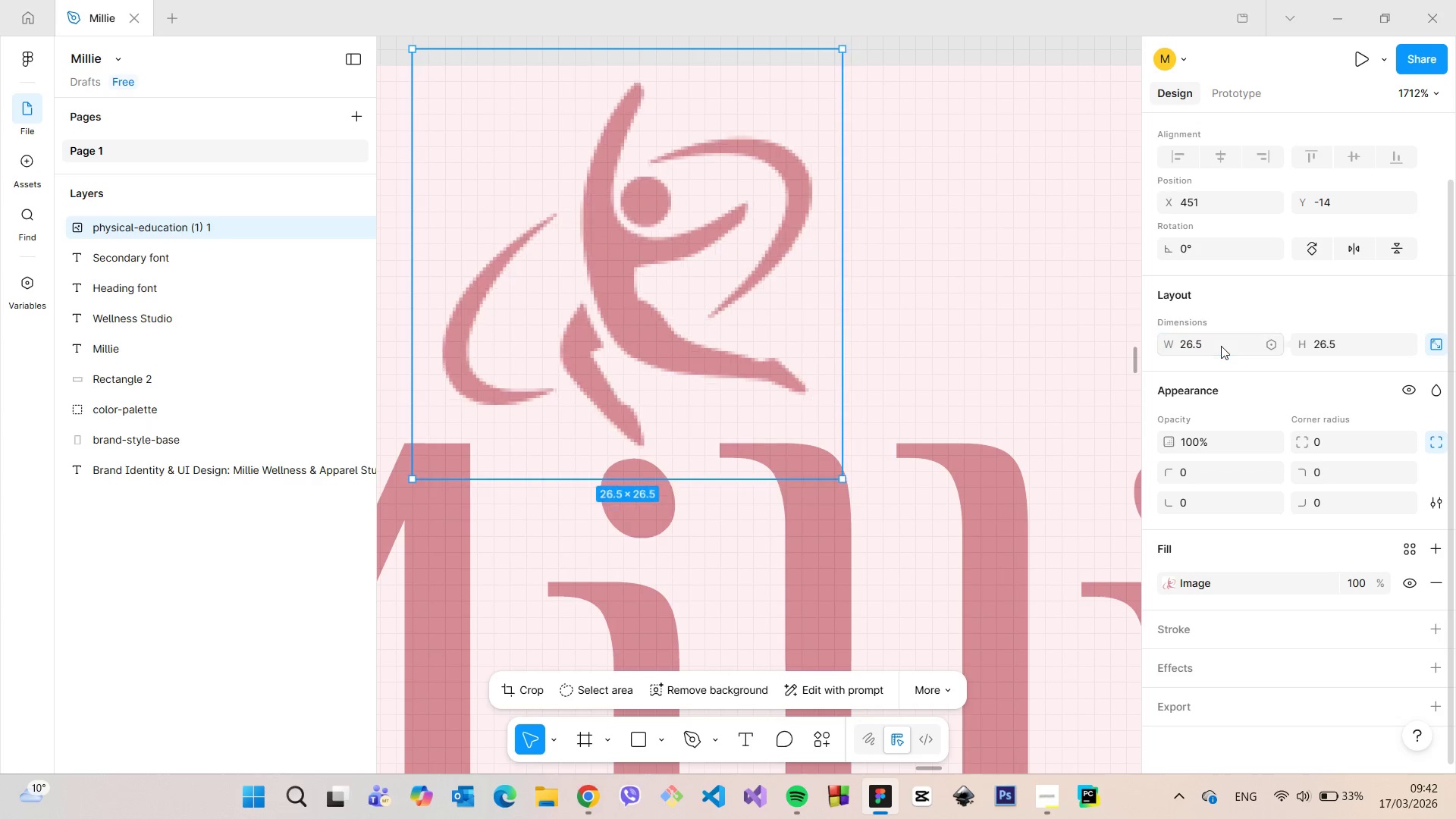 
key(Enter)
 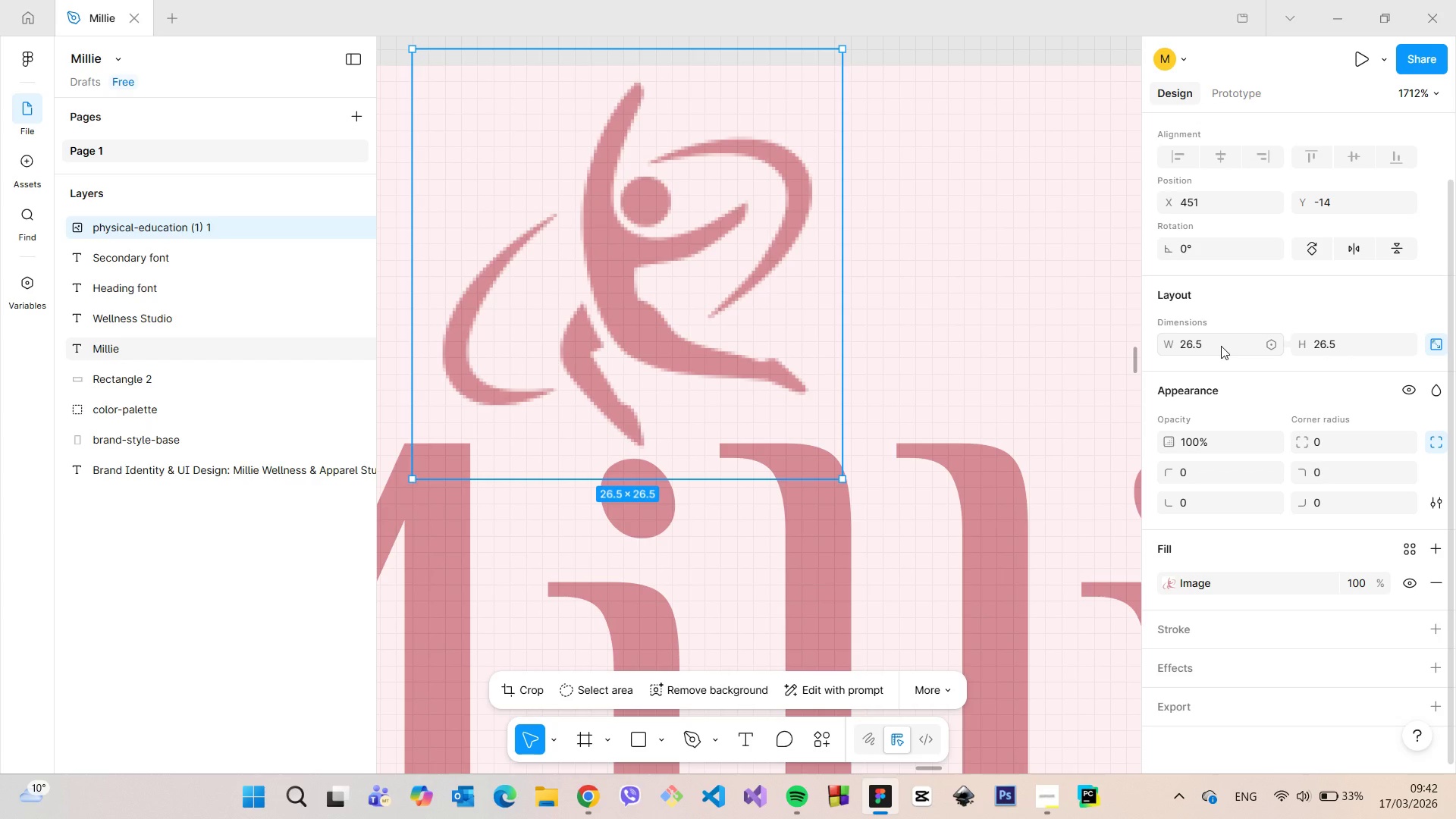 
key(Control+Z)
 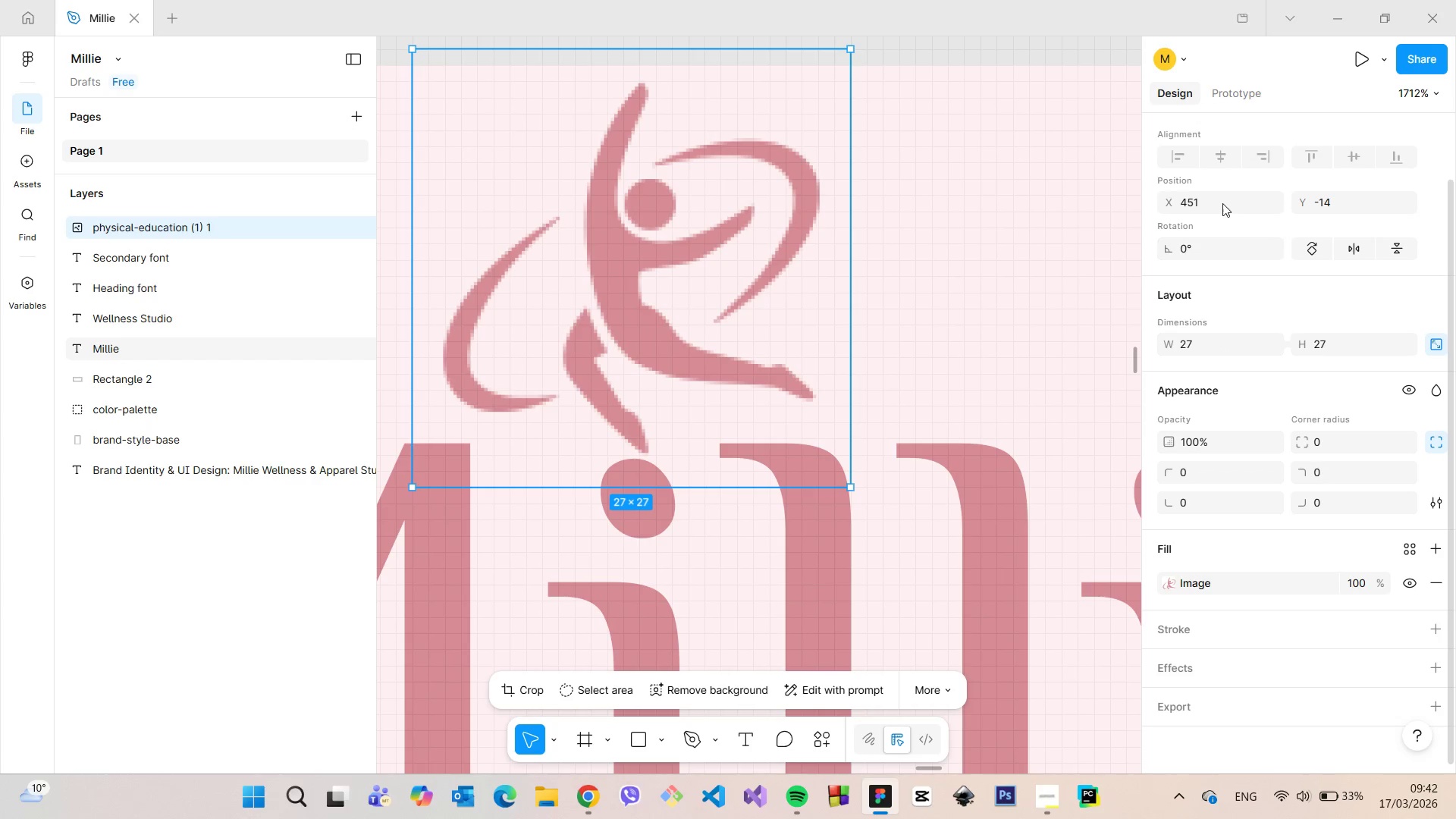 
left_click([1222, 199])
 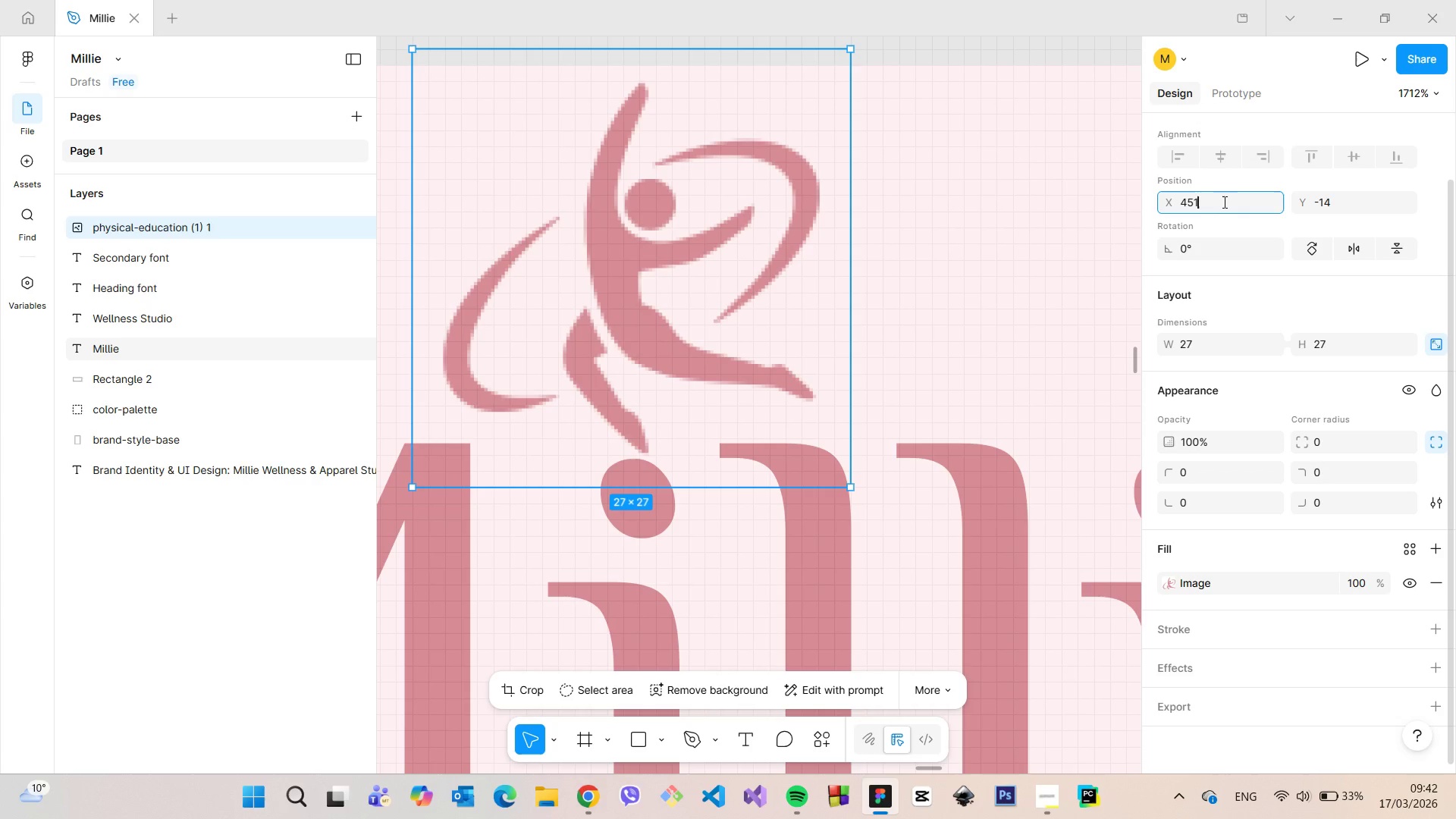 
left_click([1223, 202])
 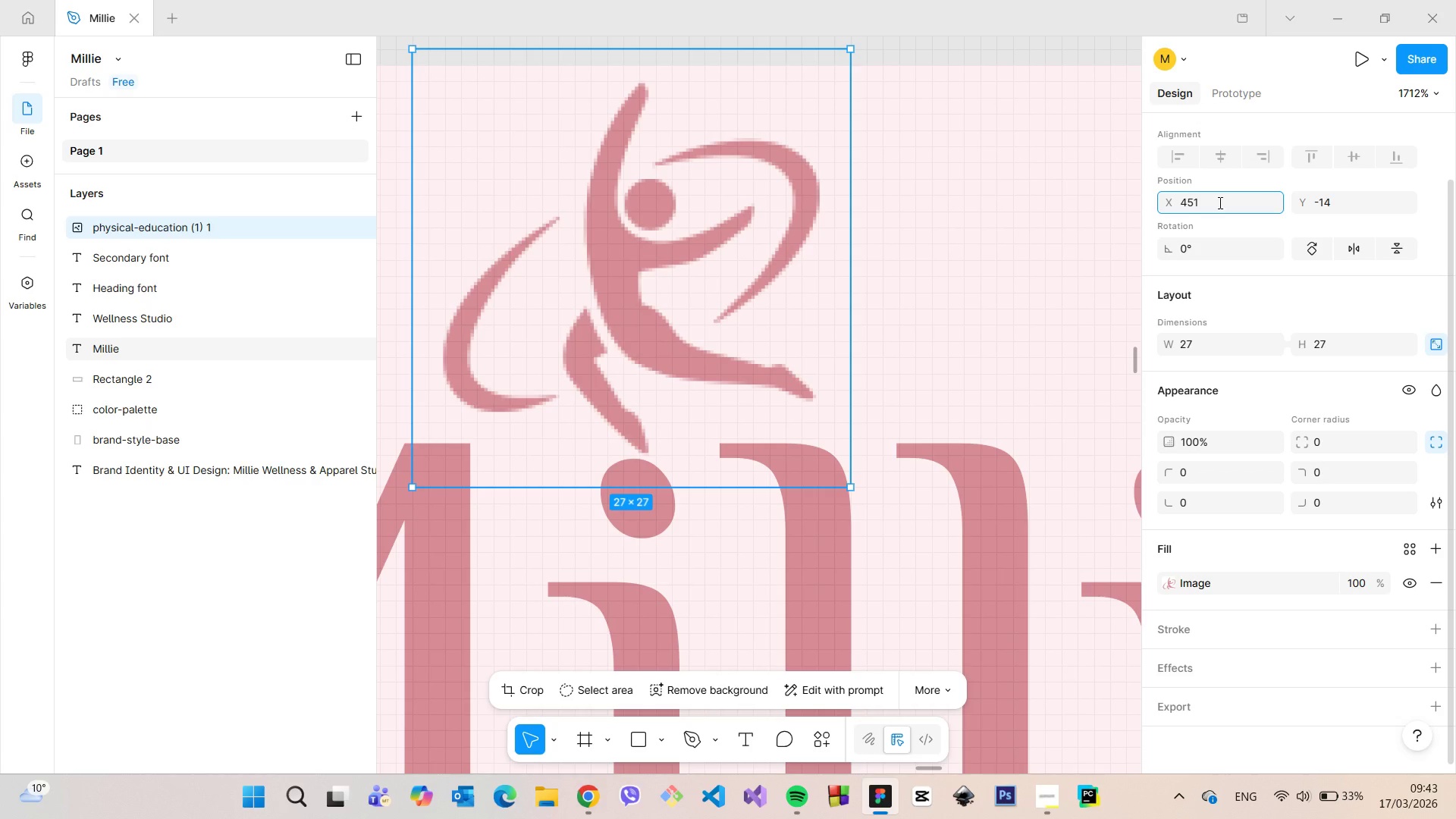 
key(Backspace)
 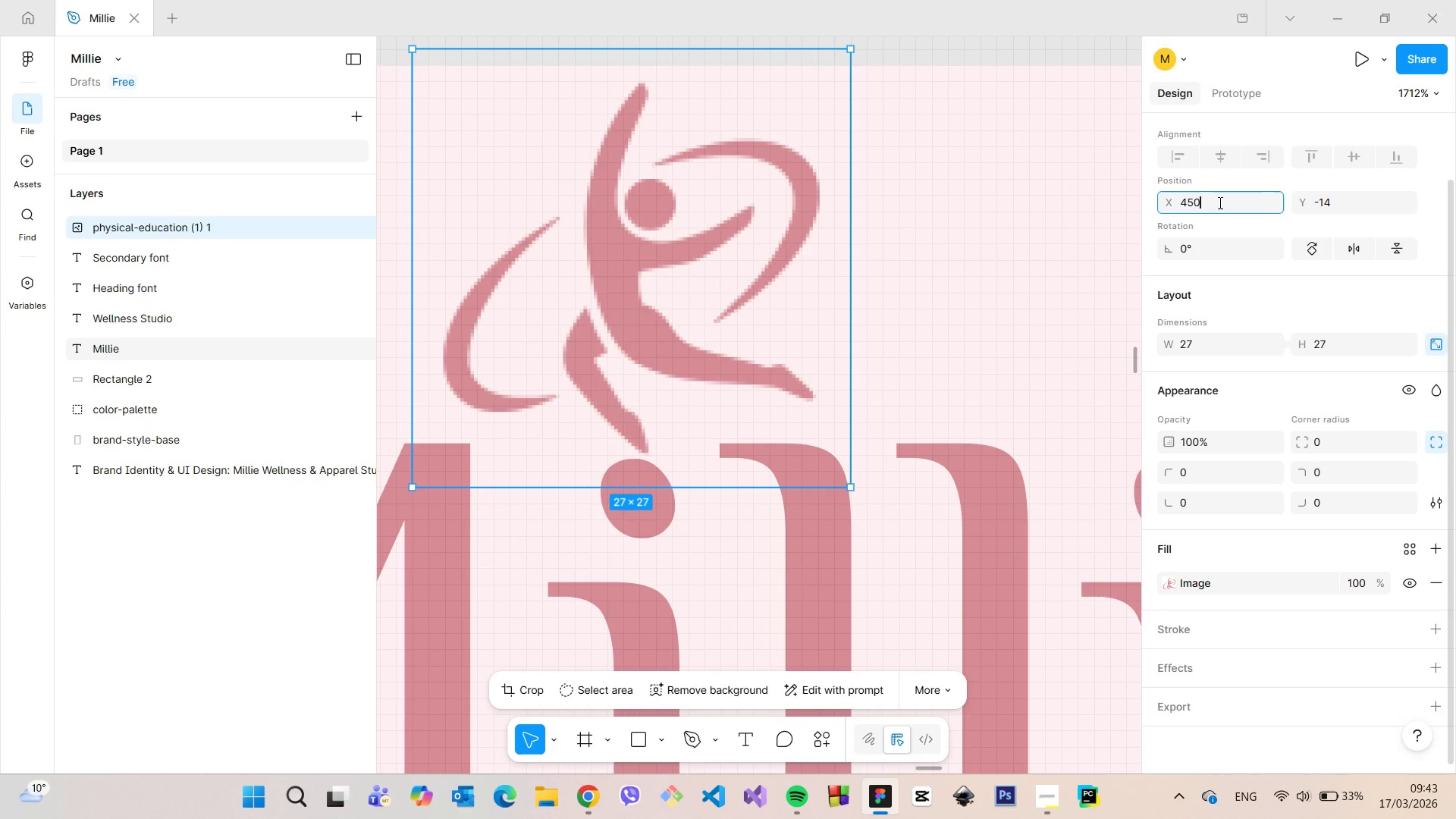 
key(0)
 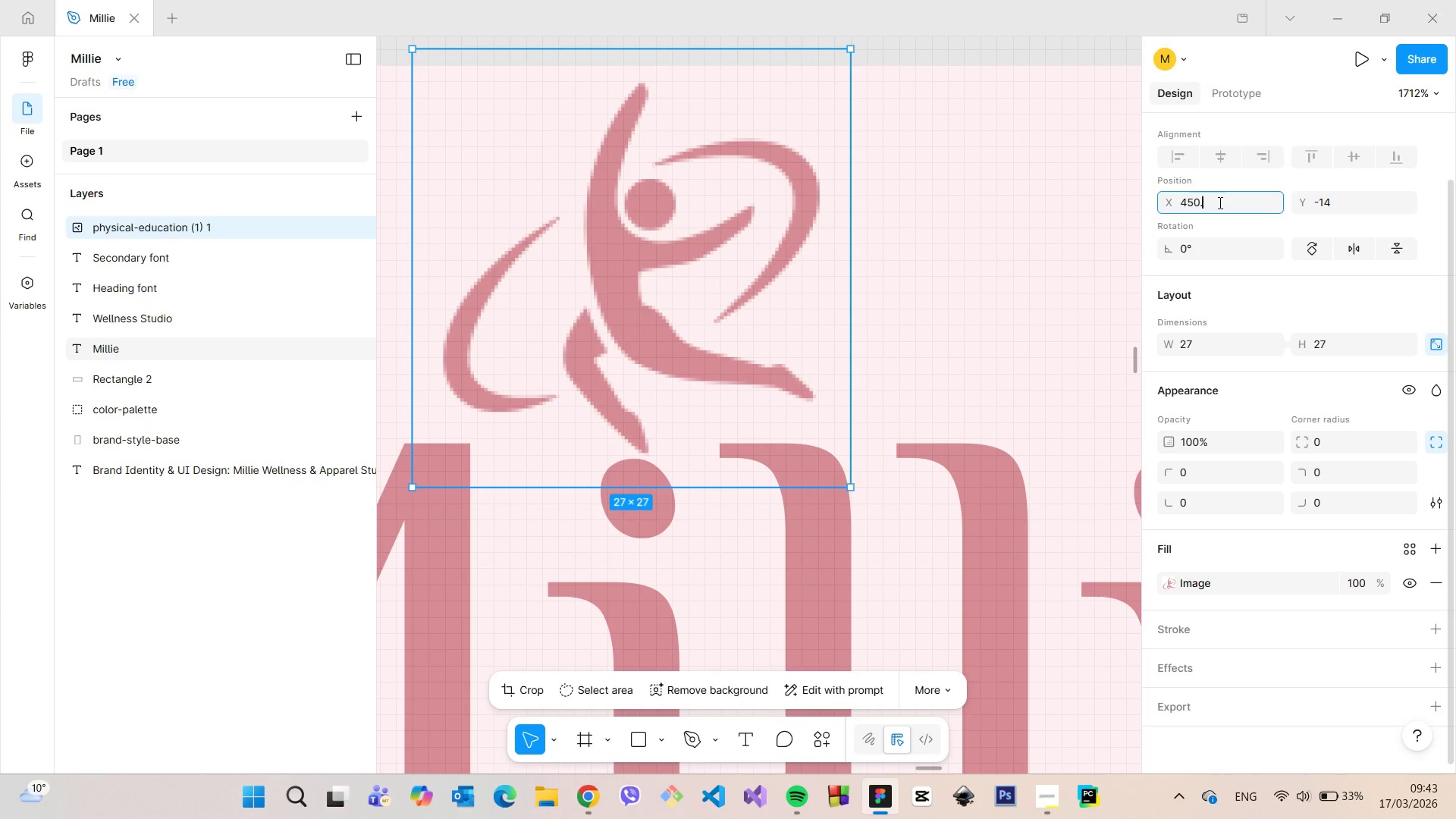 
key(Period)
 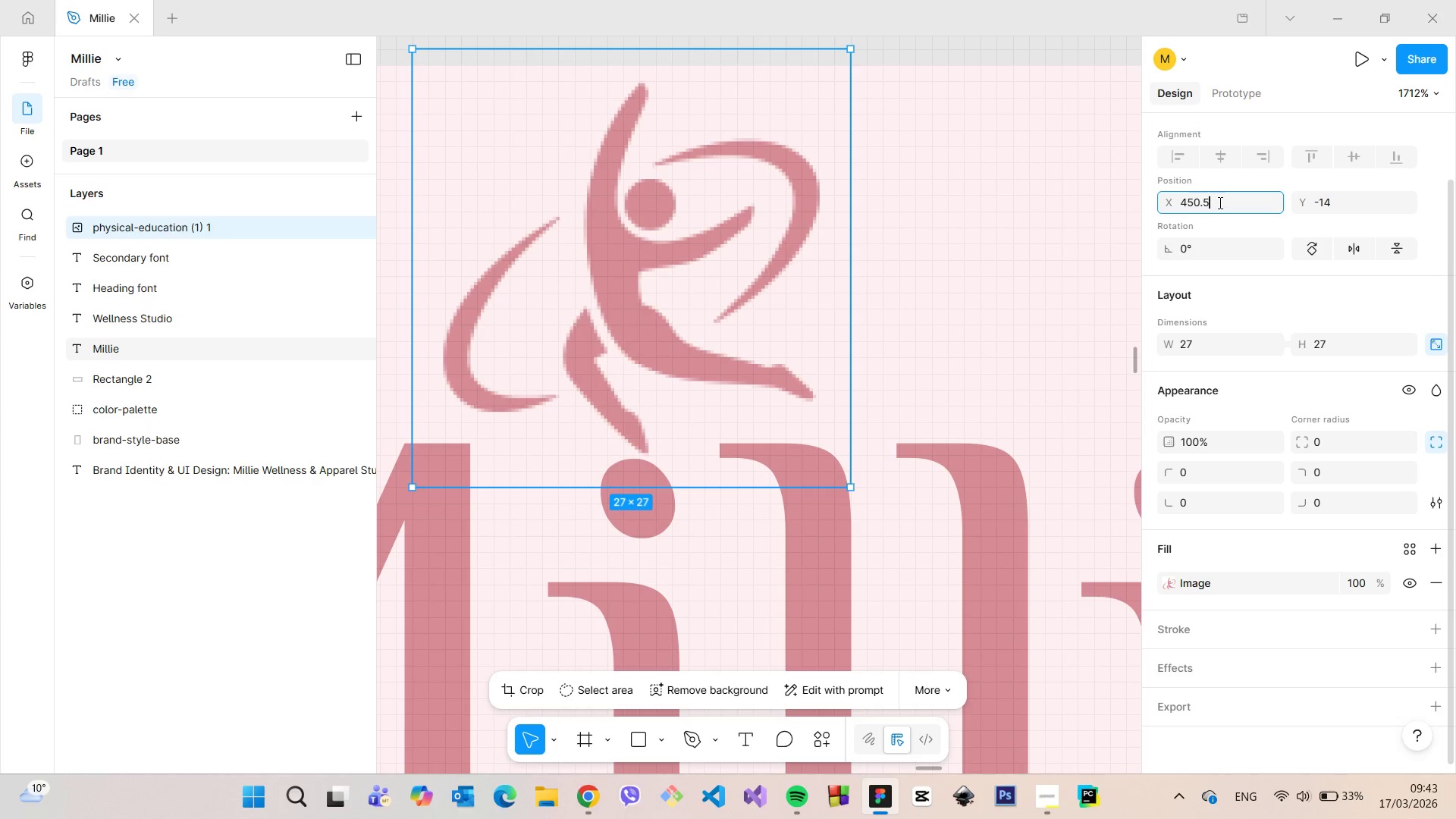 
key(5)
 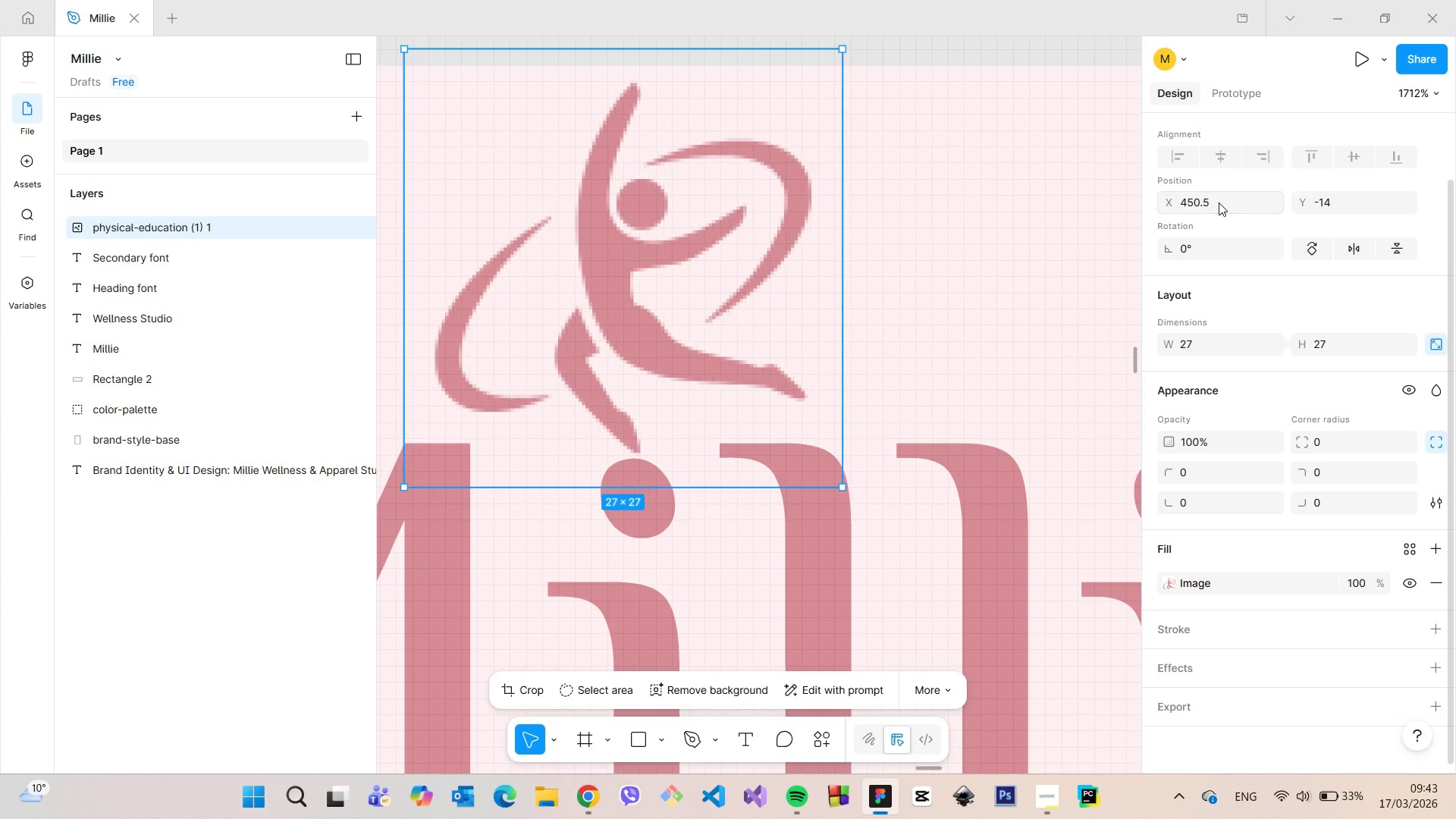 
key(Enter)
 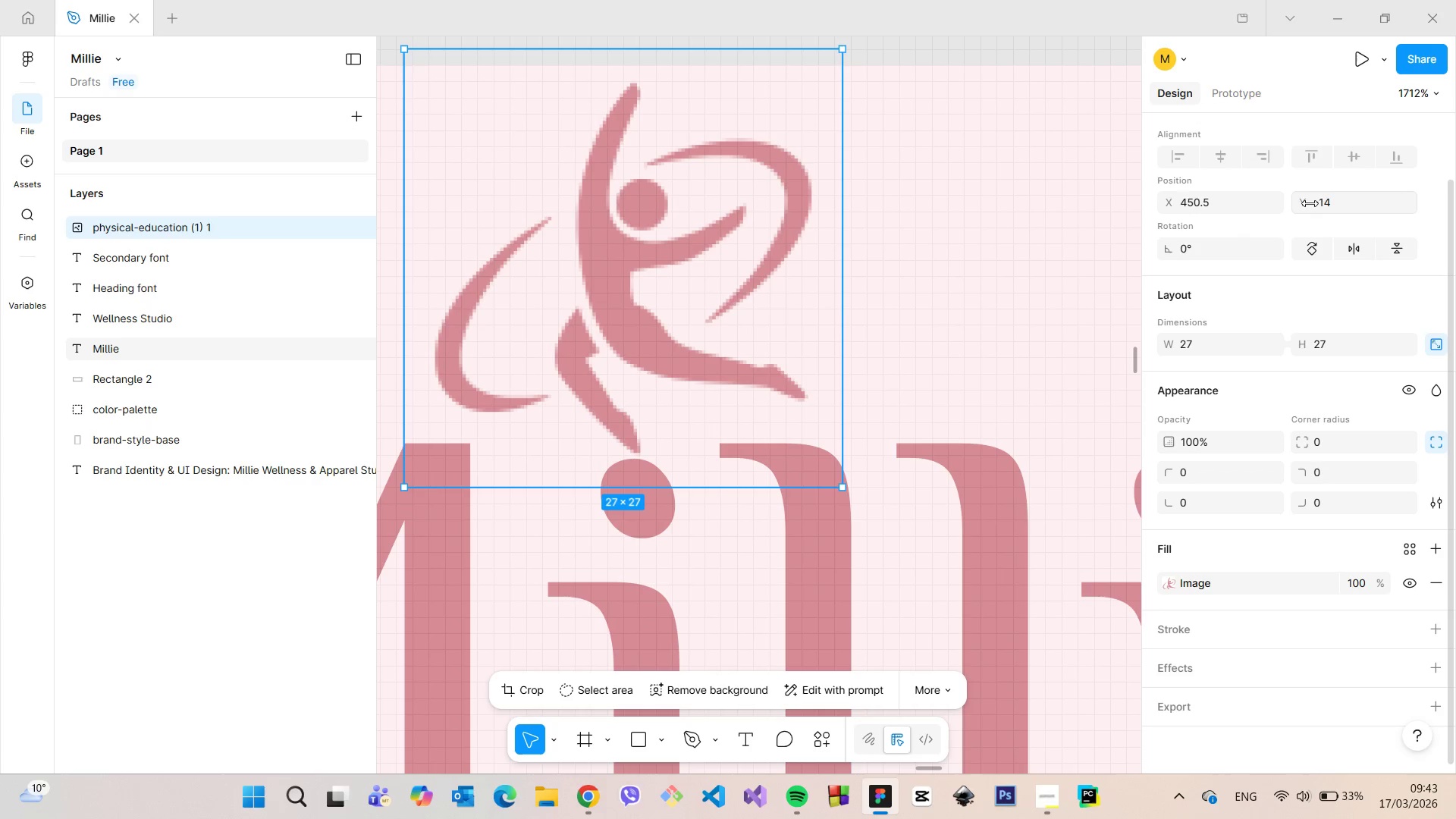 
left_click([1345, 206])
 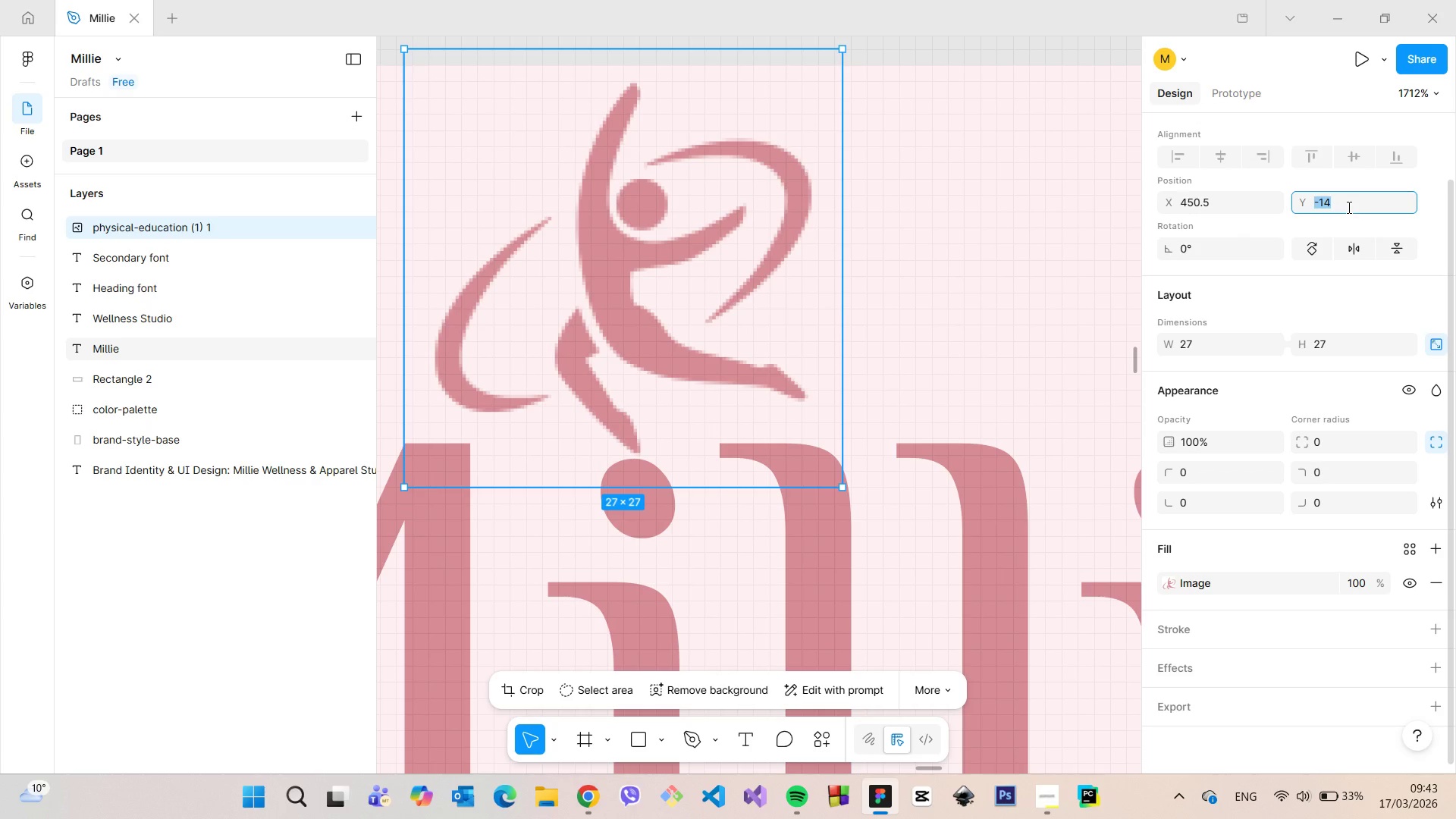 
left_click([1348, 207])
 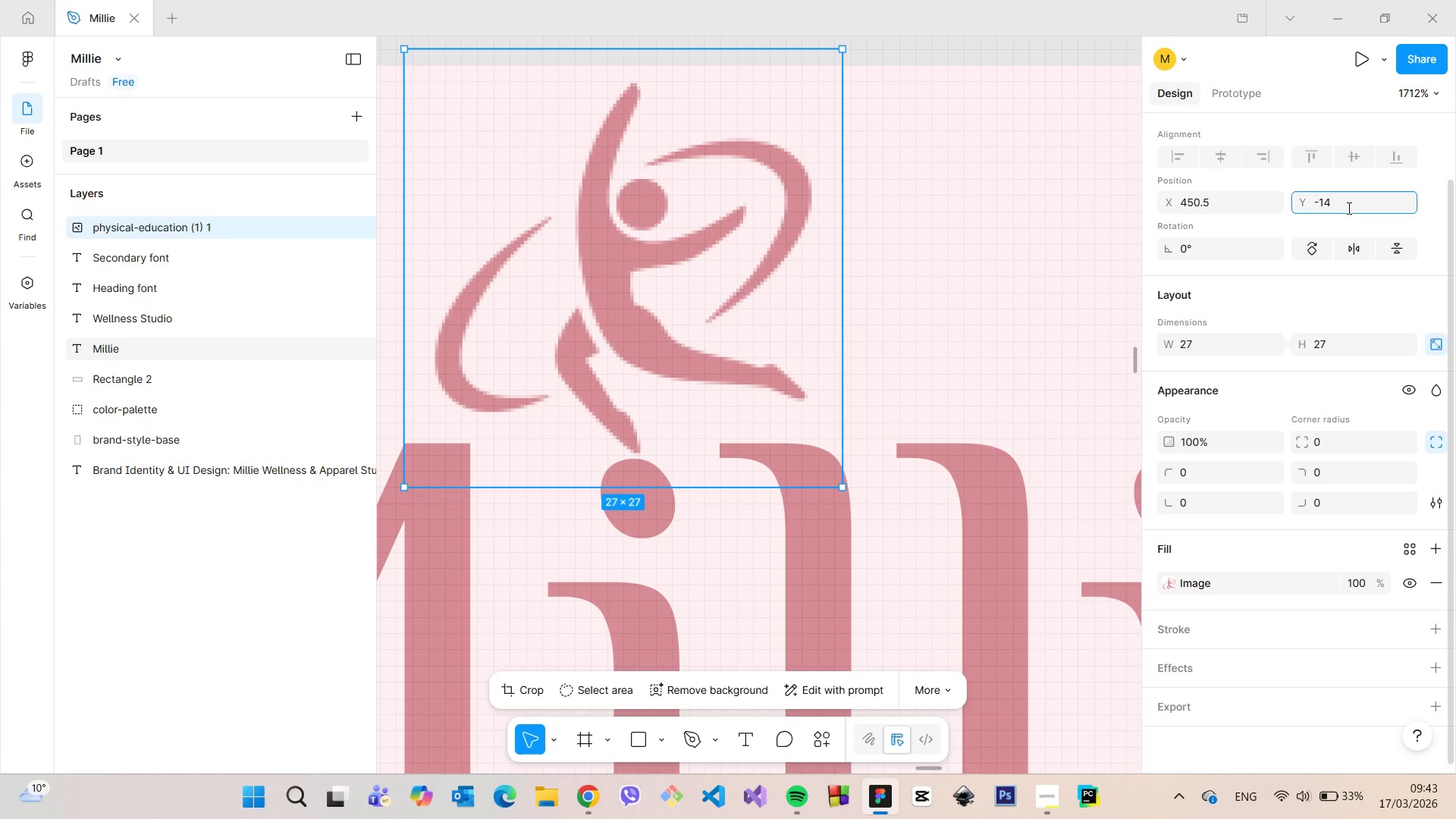 
key(Period)
 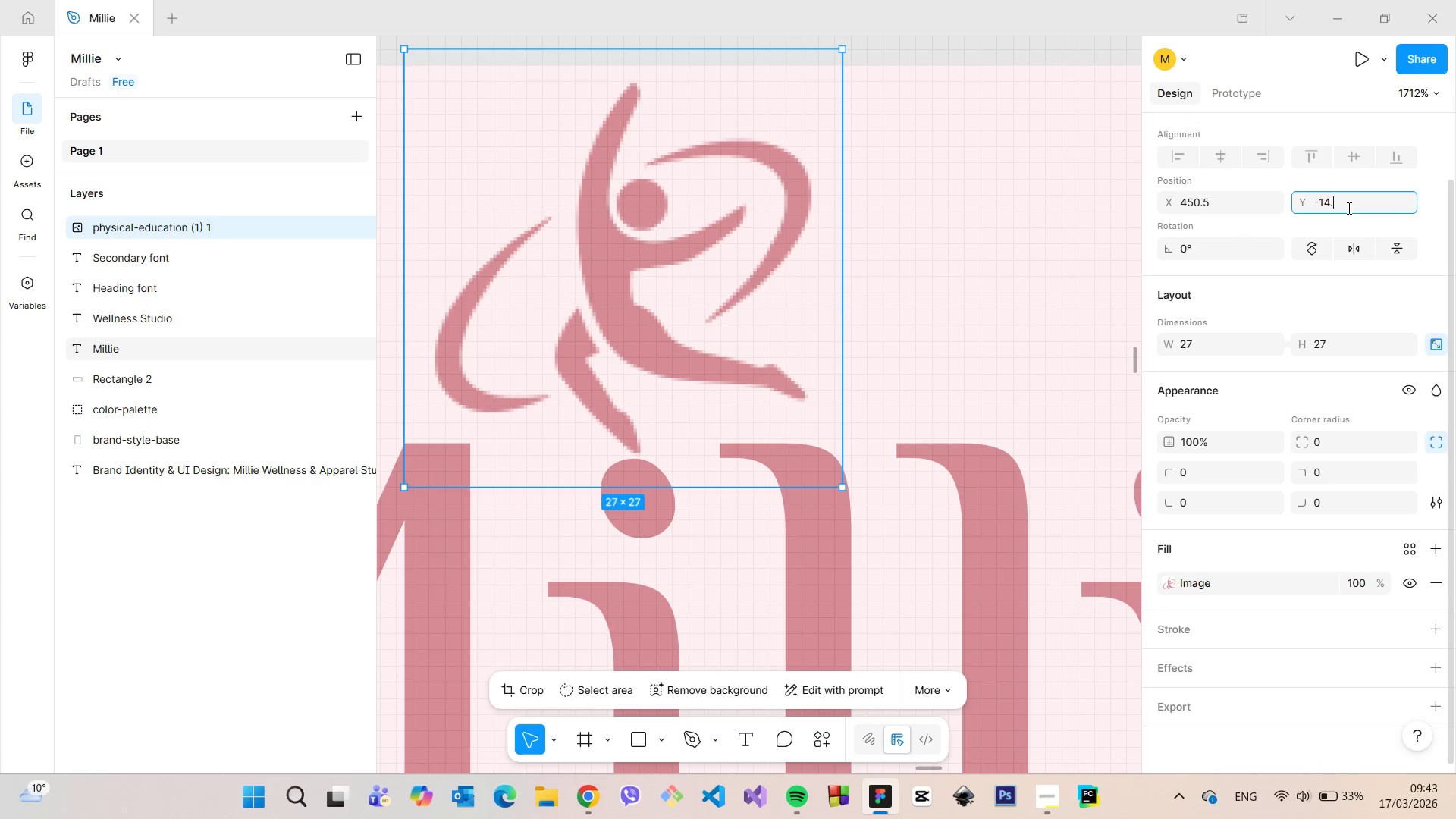 
key(5)
 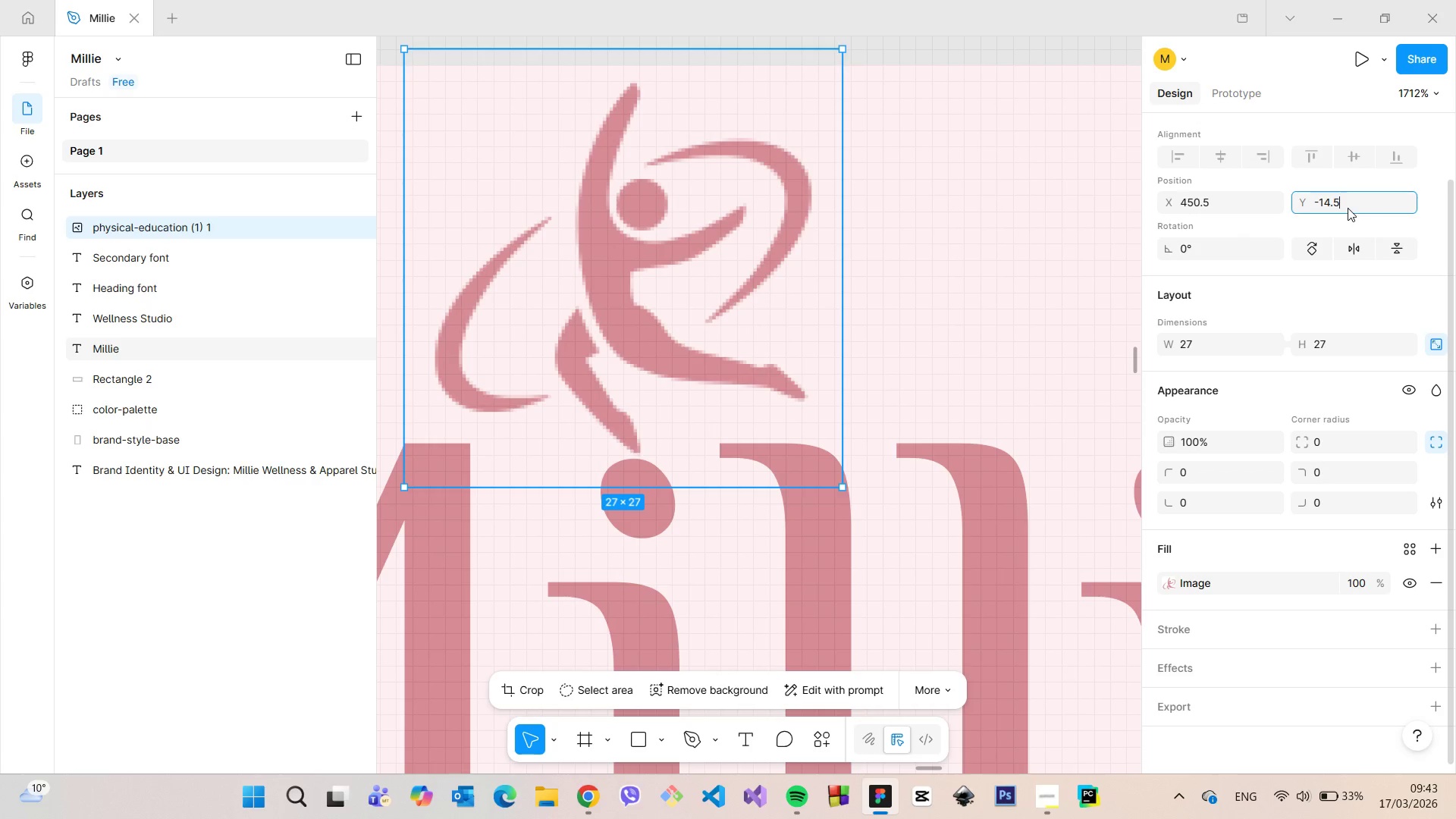 
key(Enter)
 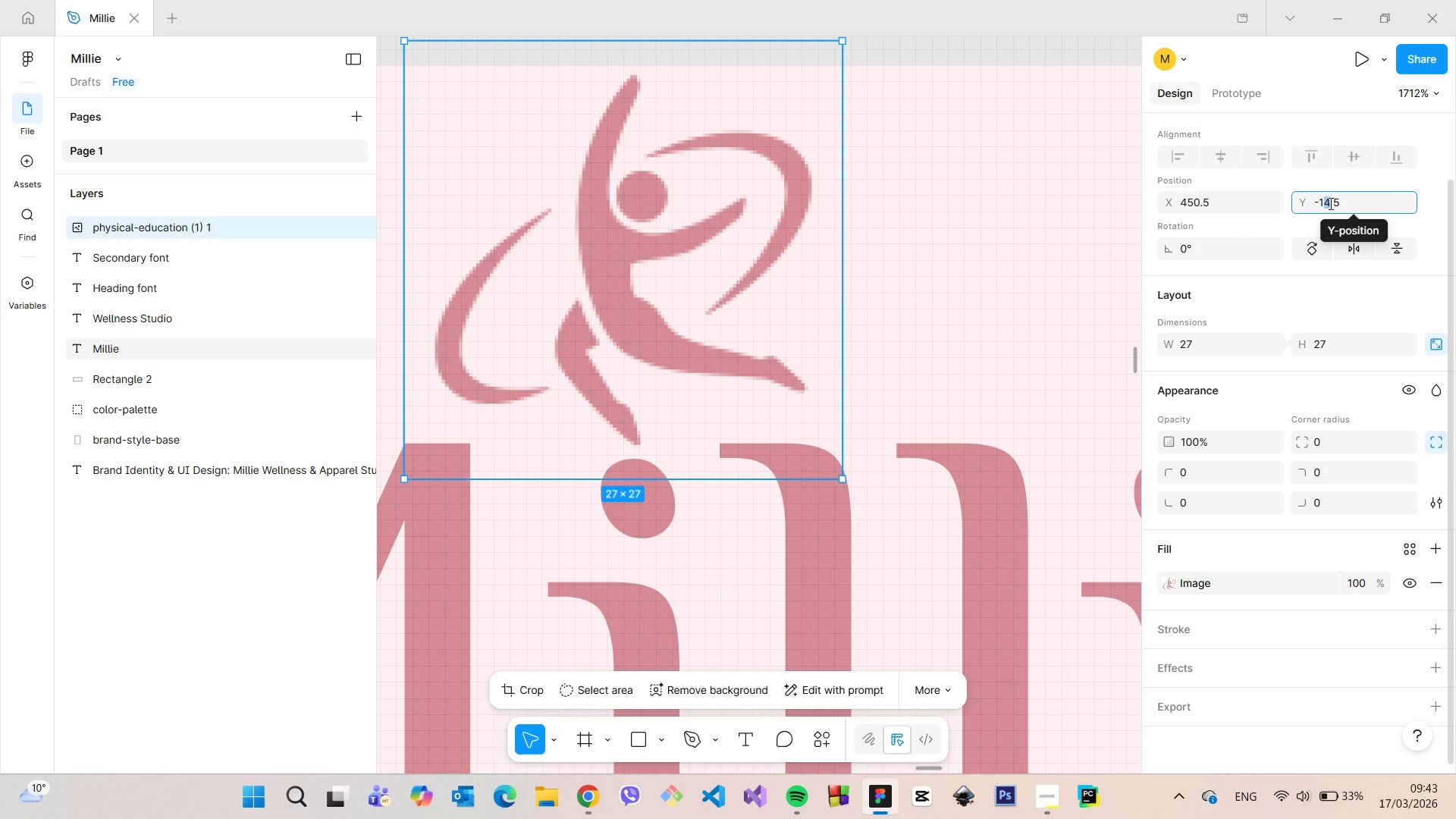 
key(3)
 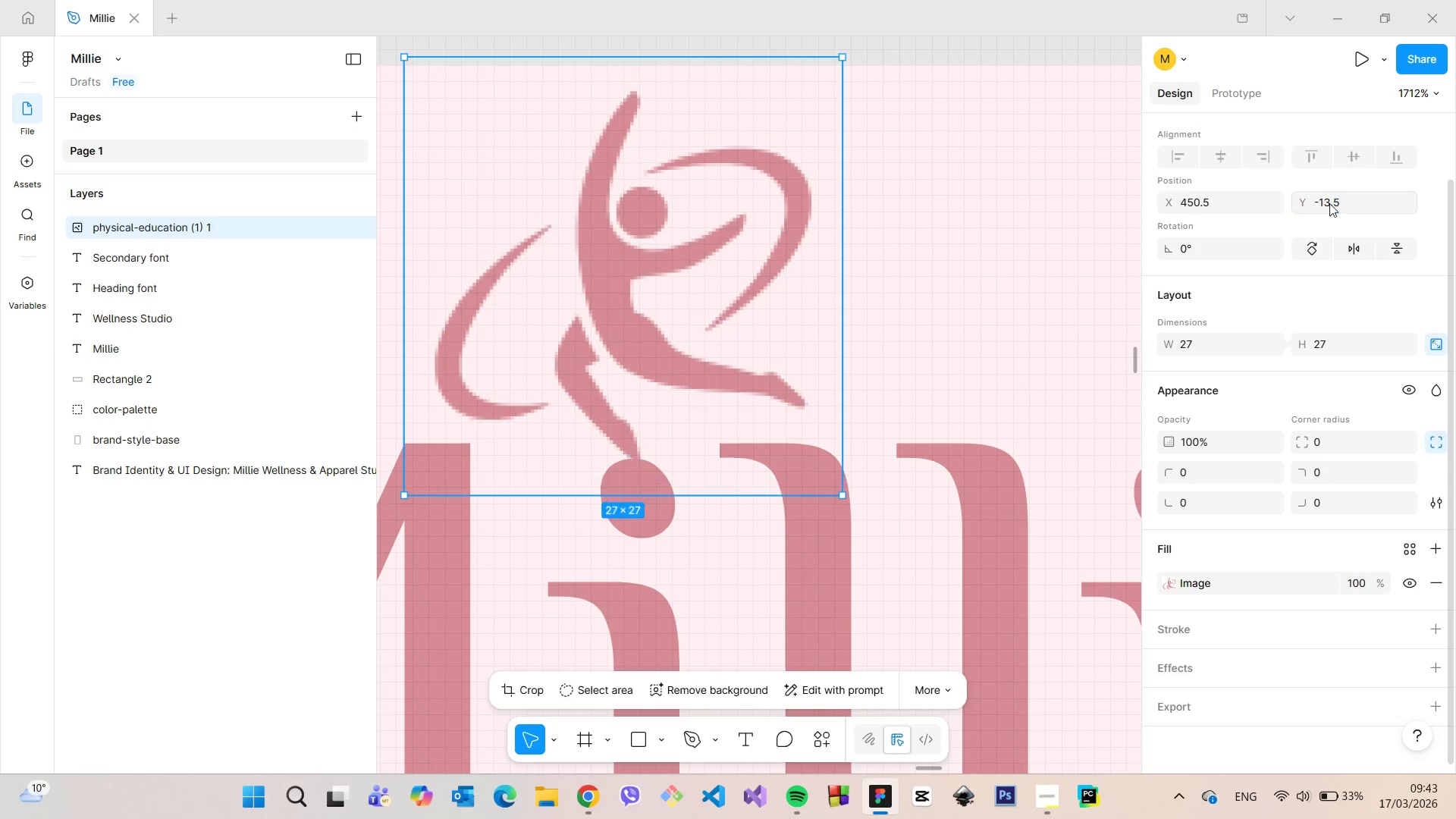 
key(Enter)
 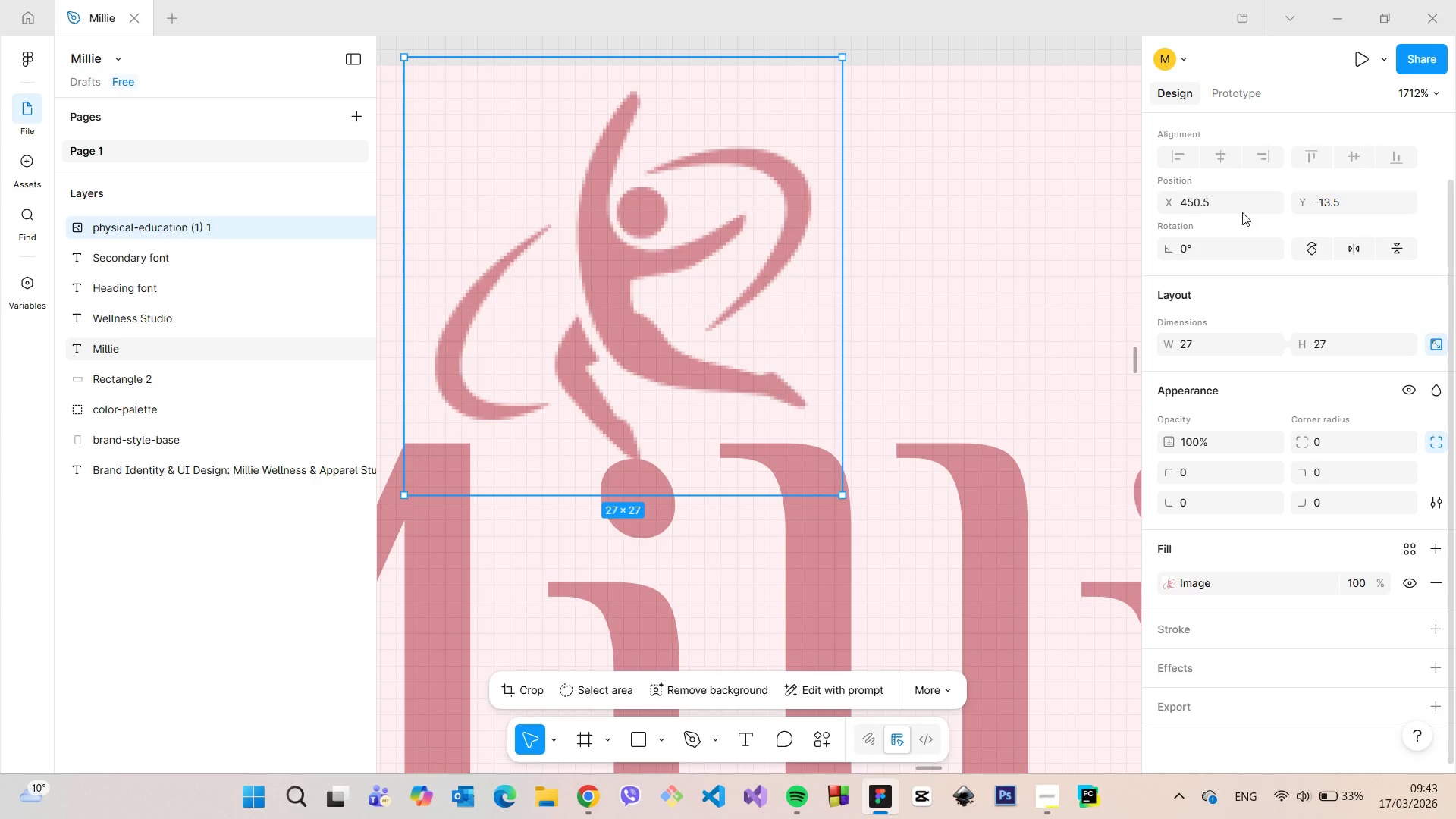 
left_click([973, 172])
 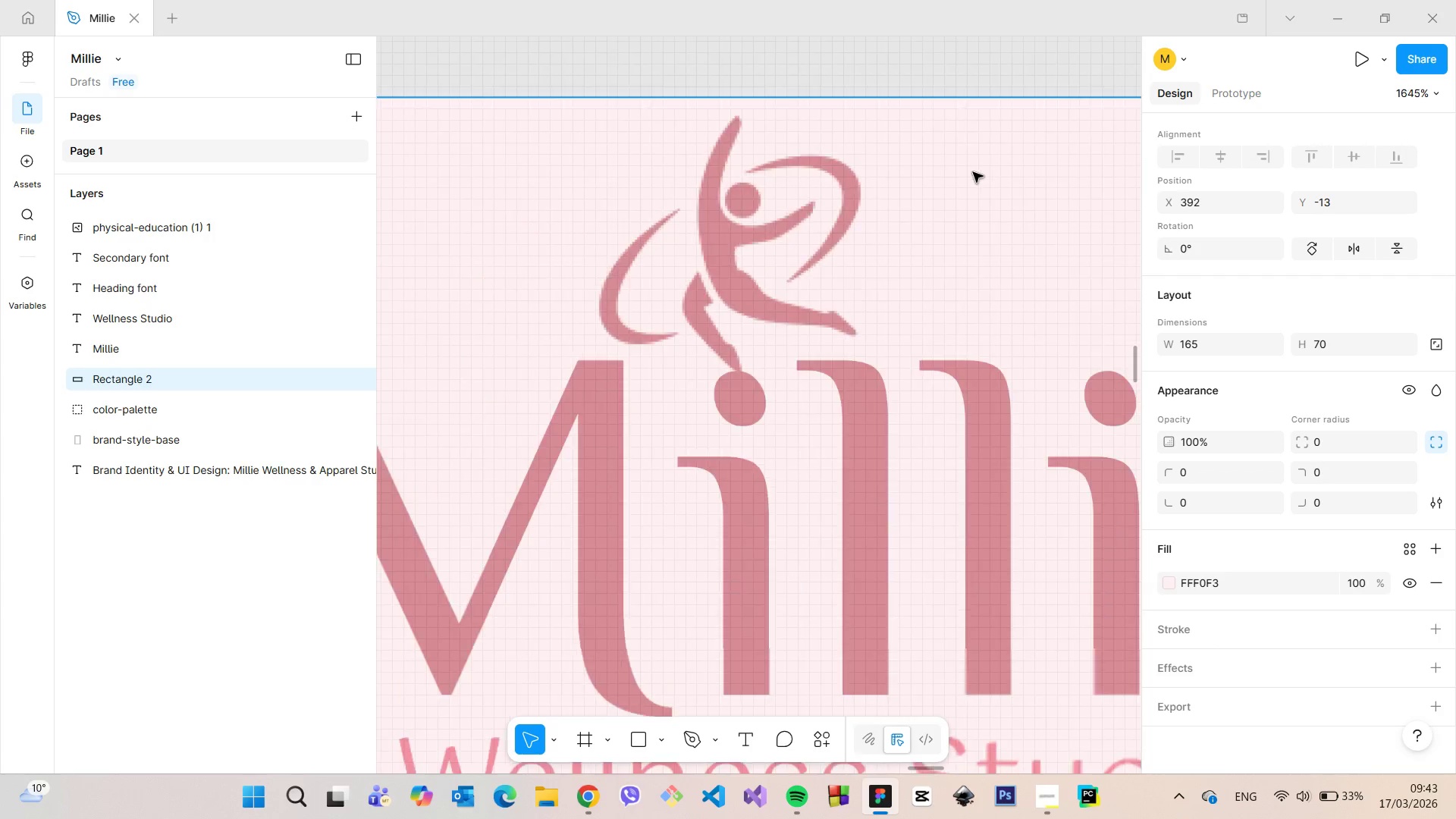 
scroll: coordinate [979, 188], scroll_direction: down, amount: 20.0
 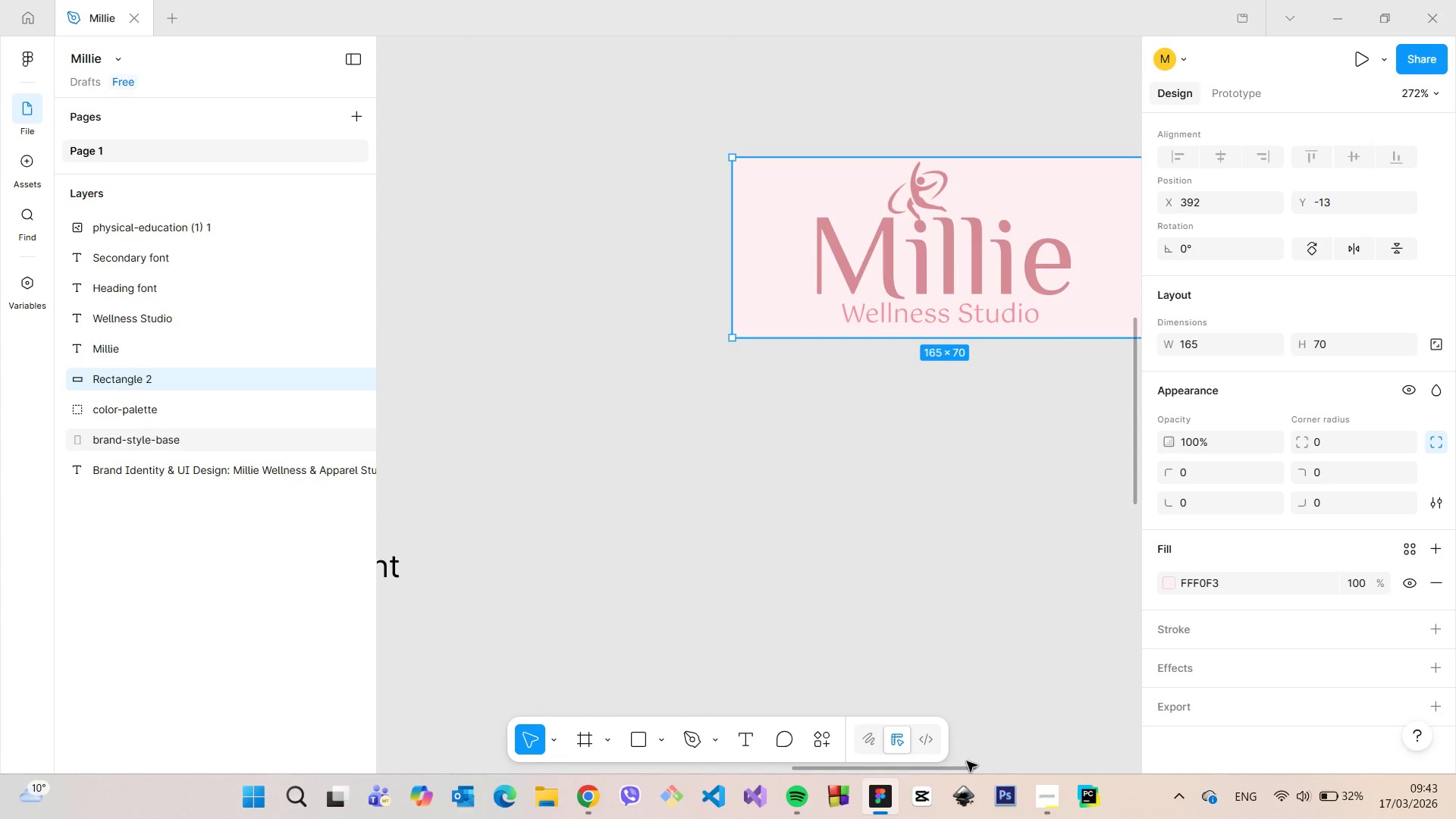 
left_click_drag(start_coordinate=[963, 767], to_coordinate=[1002, 767])
 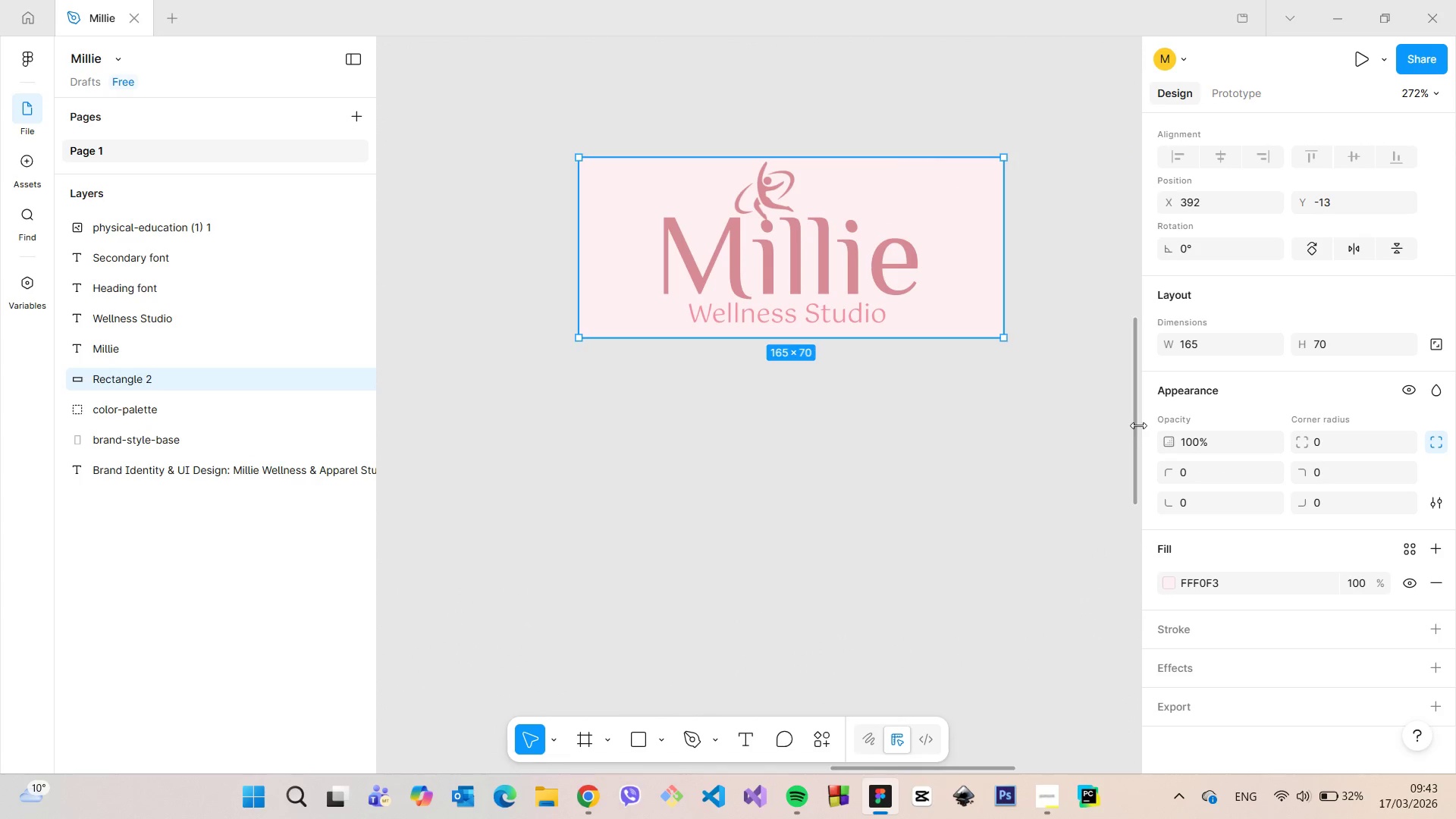 
left_click_drag(start_coordinate=[1135, 423], to_coordinate=[1127, 370])
 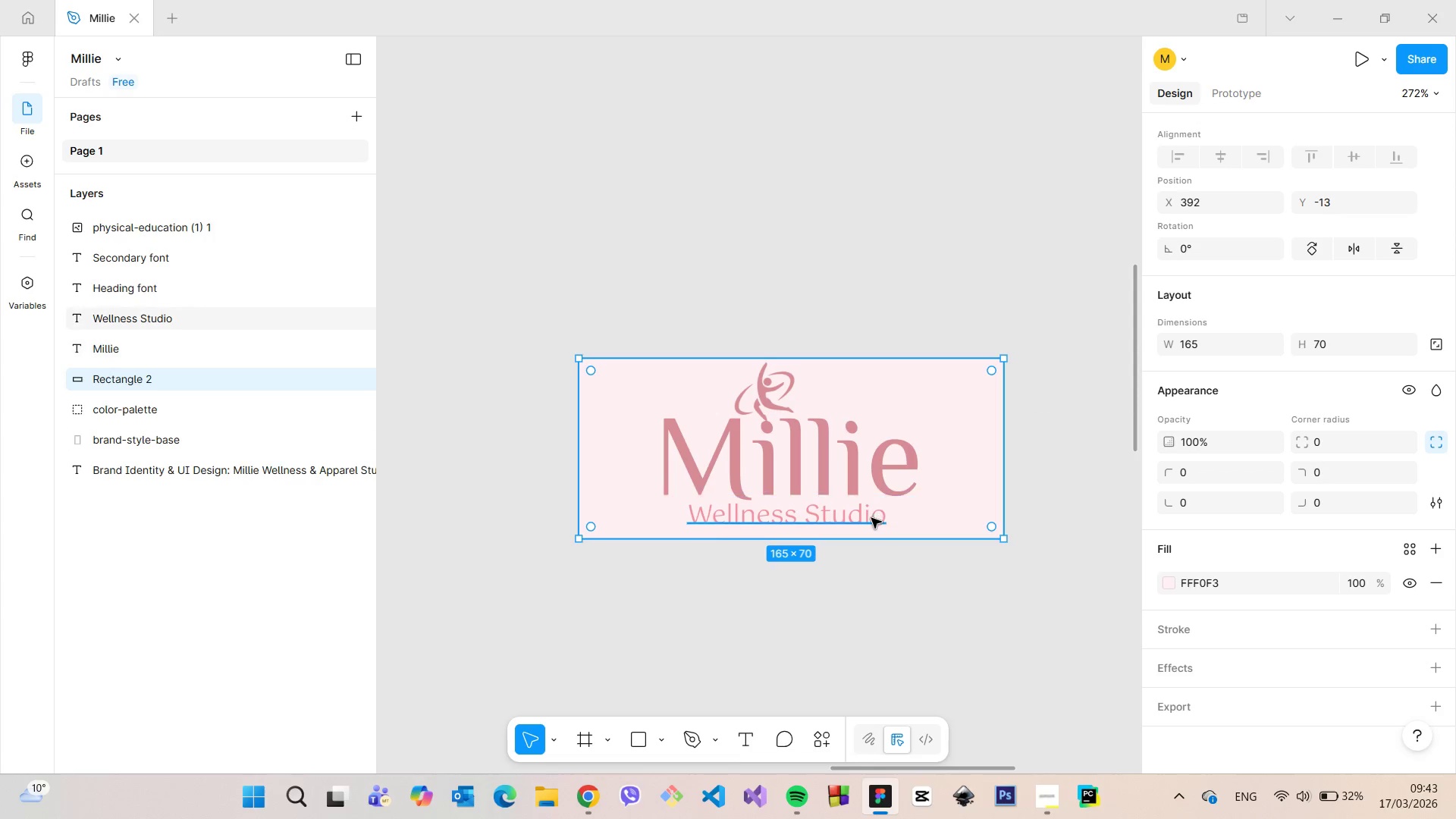 
left_click([871, 518])
 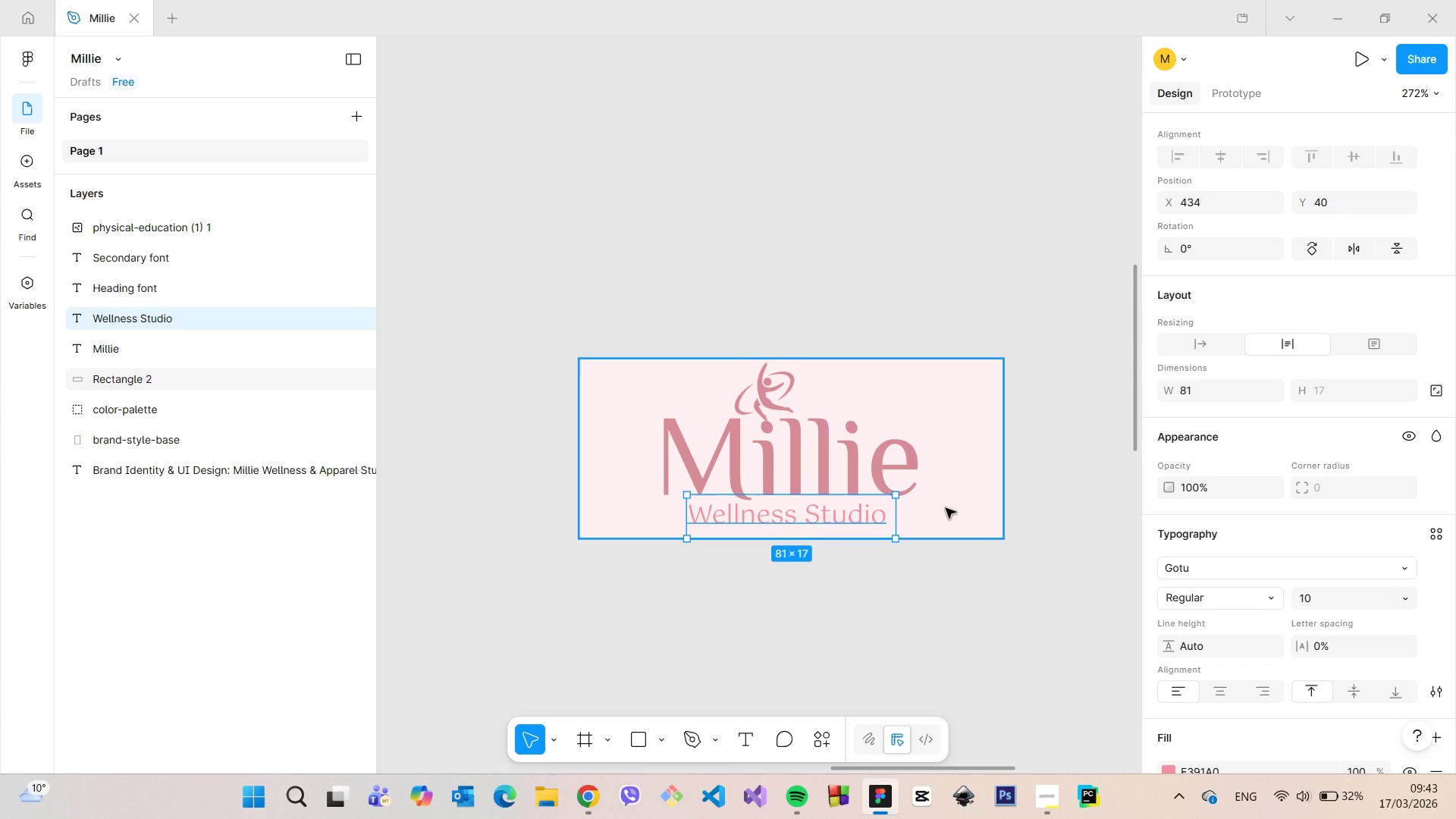 
hold_key(key=AltLeft, duration=0.75)
 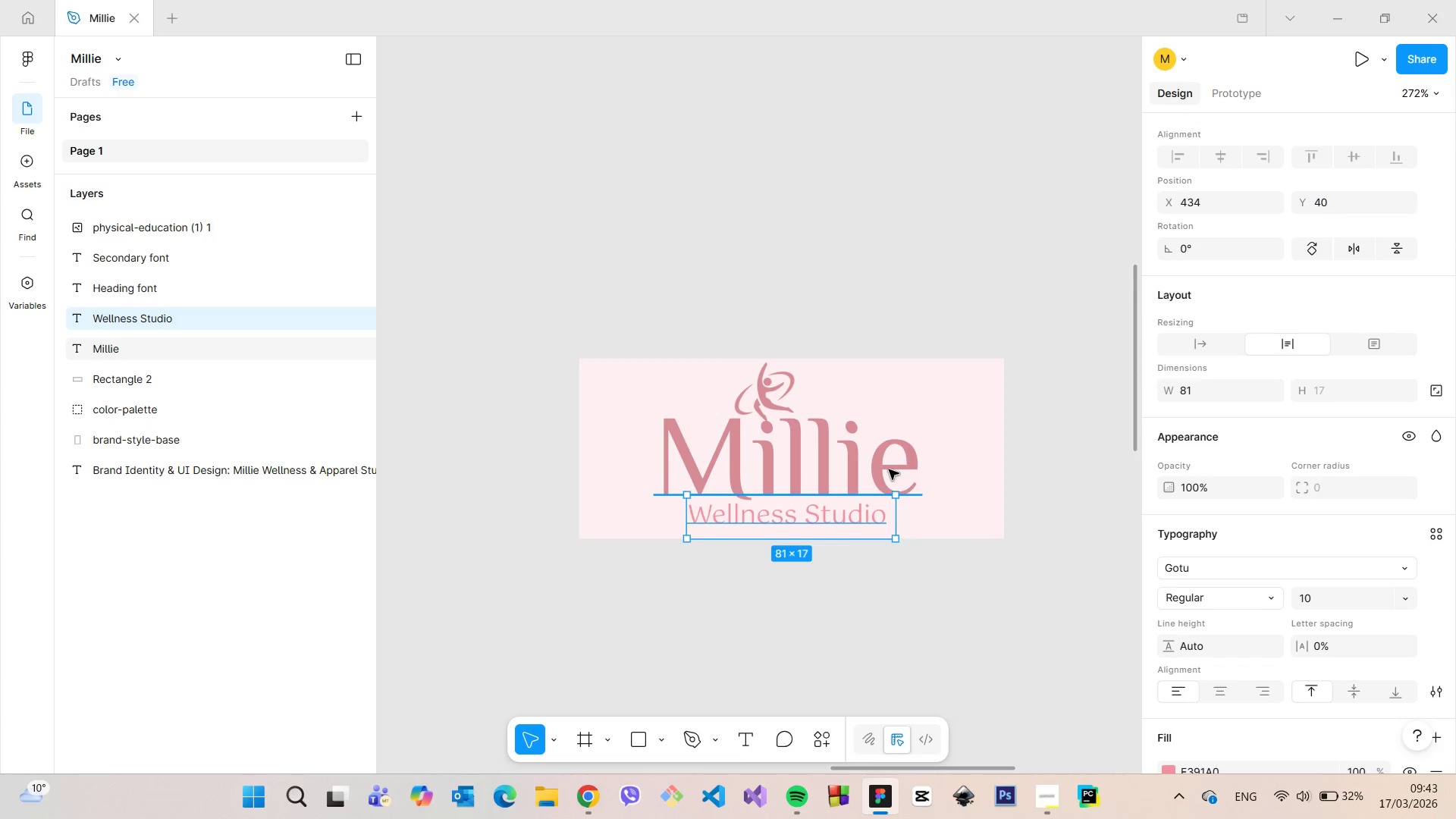 
left_click([889, 469])
 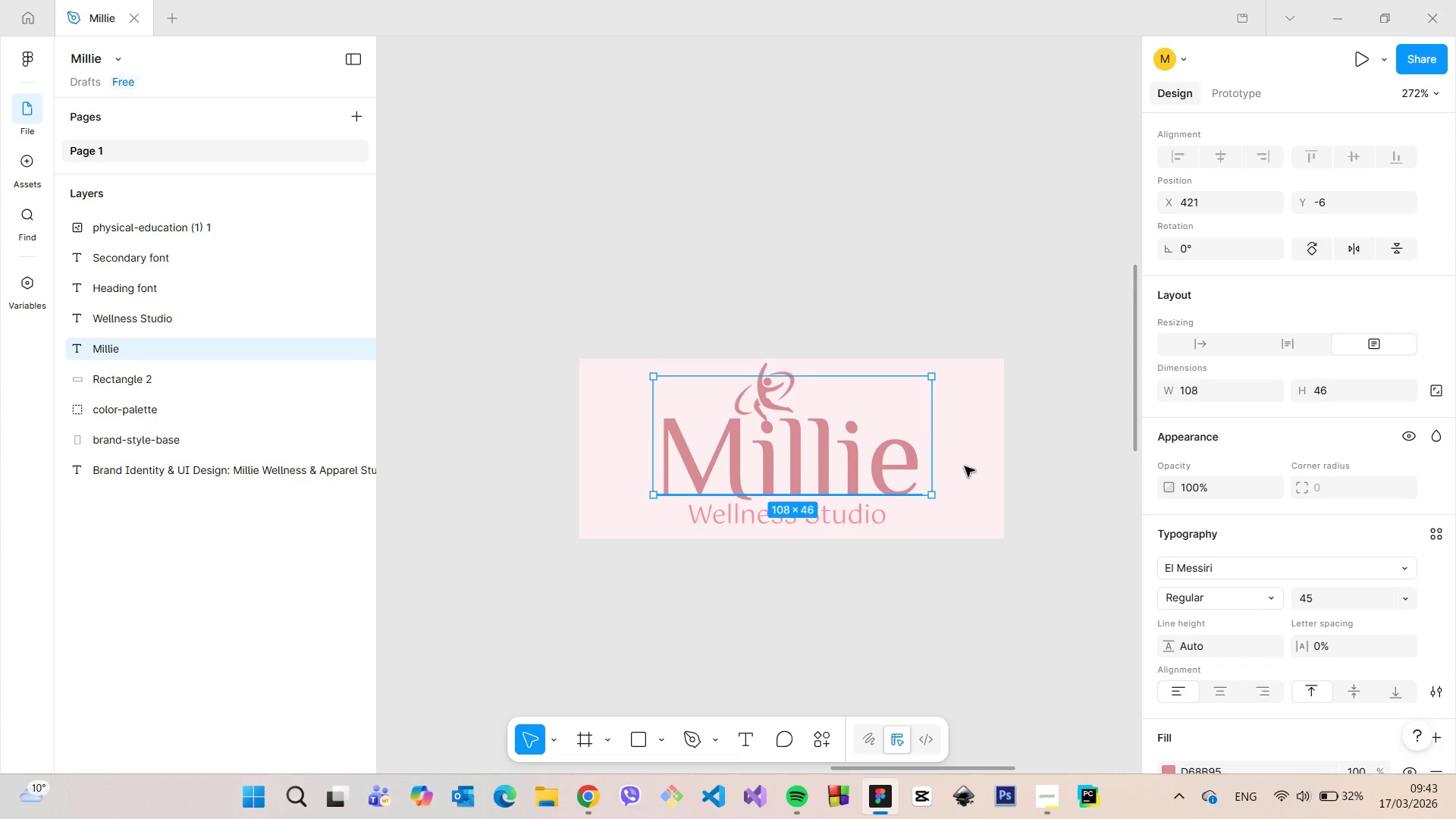 
hold_key(key=AltLeft, duration=1.51)
 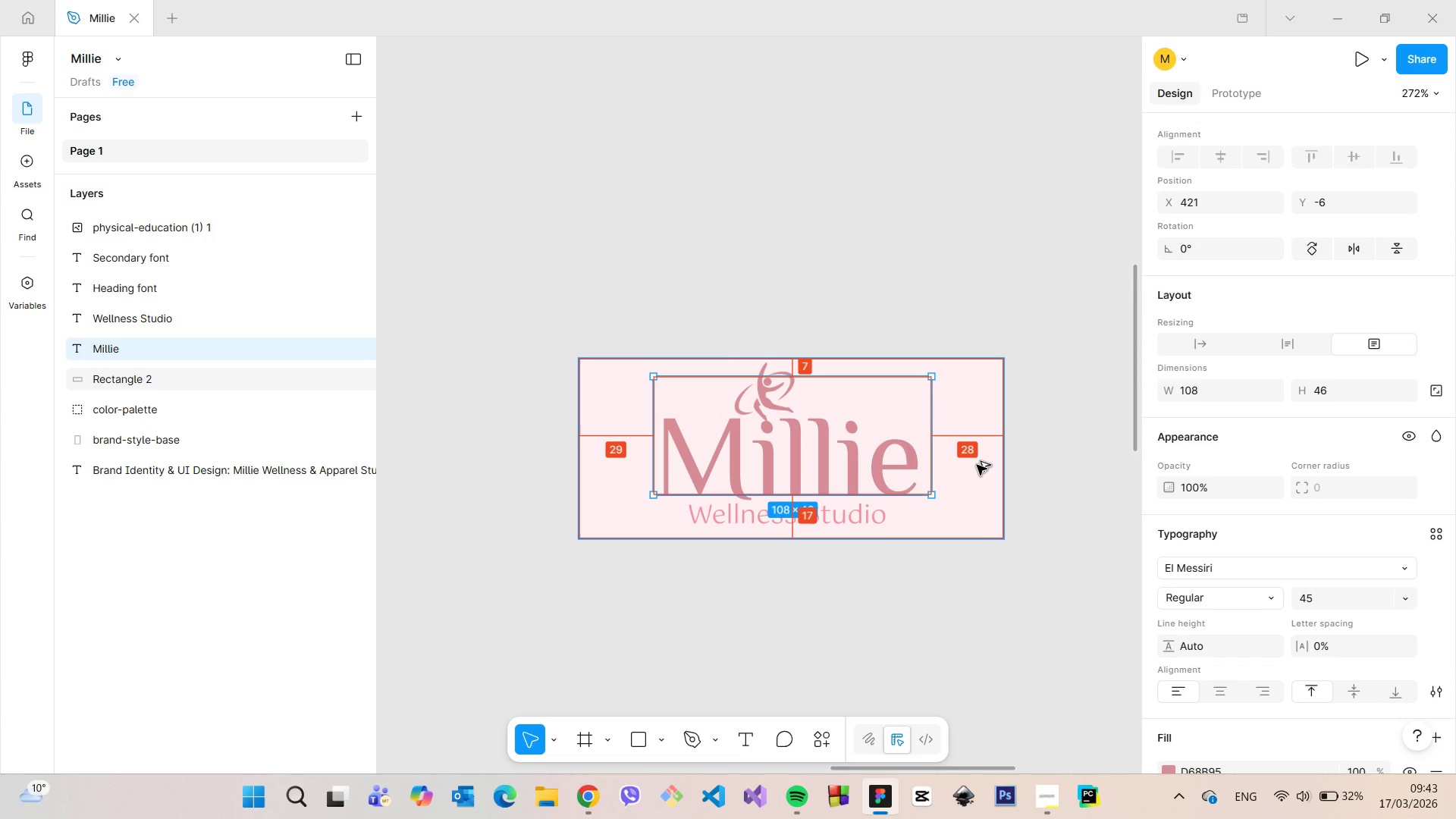 
hold_key(key=AltLeft, duration=1.36)
 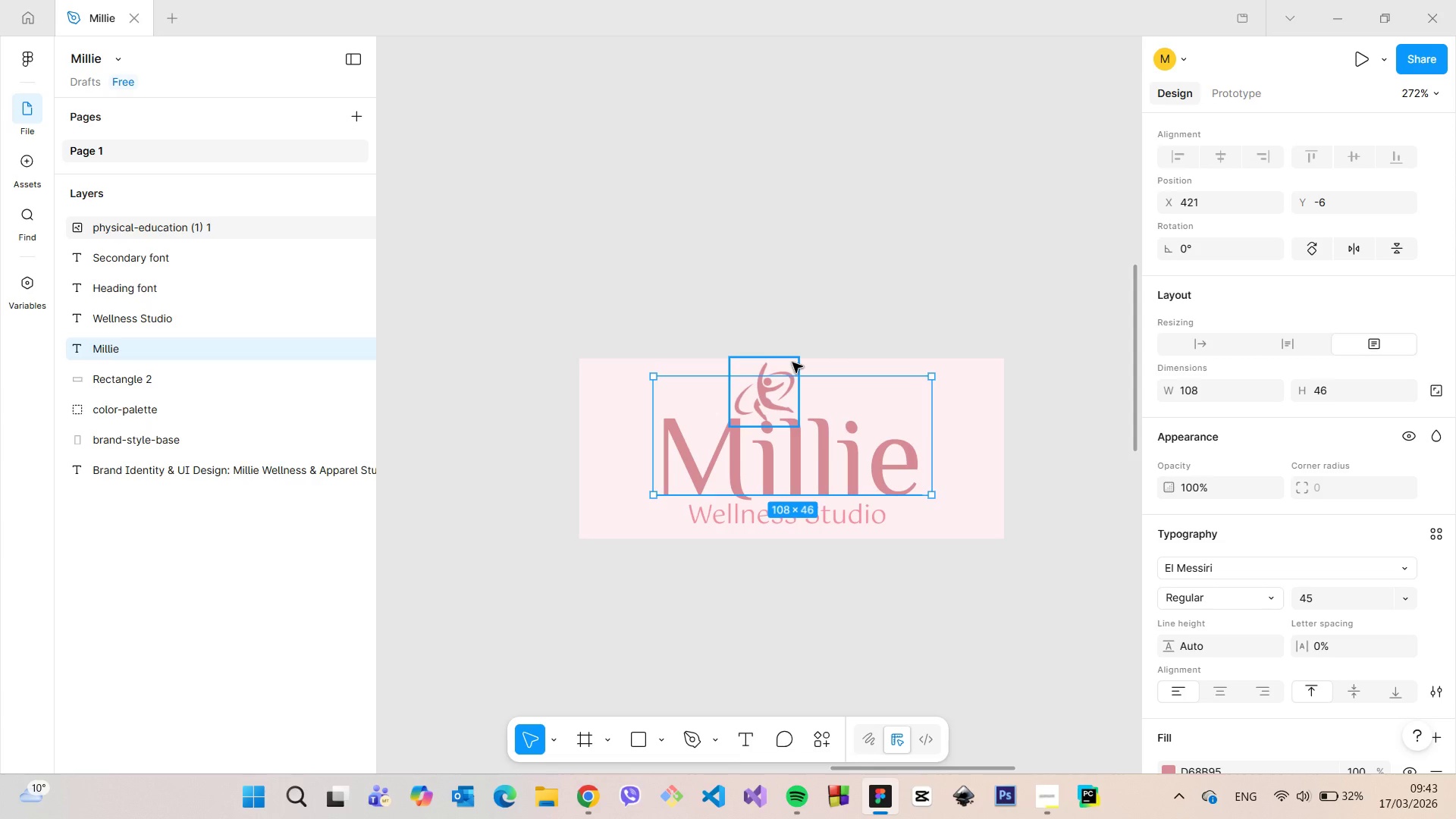 
left_click([792, 362])
 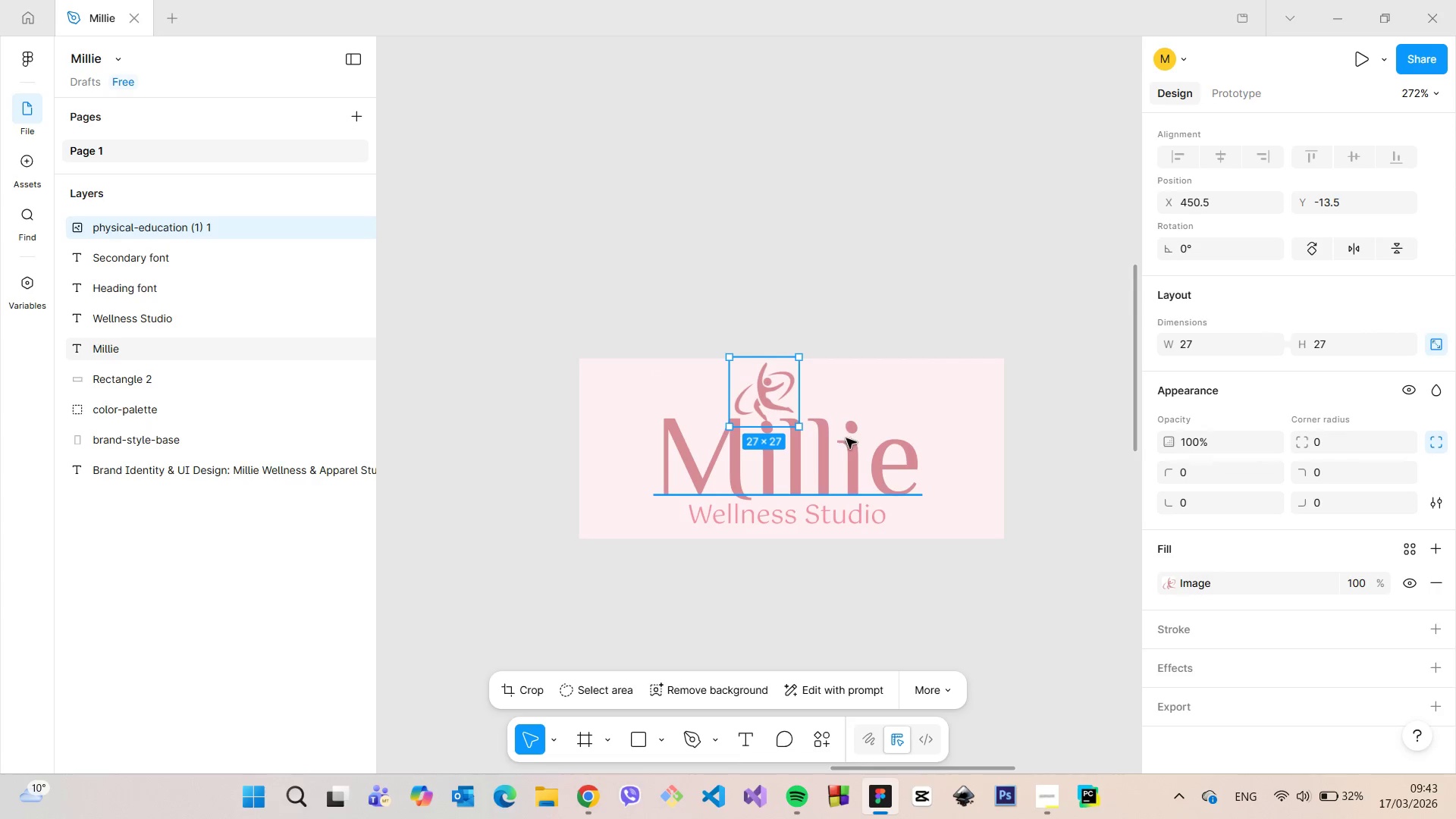 
left_click([846, 439])
 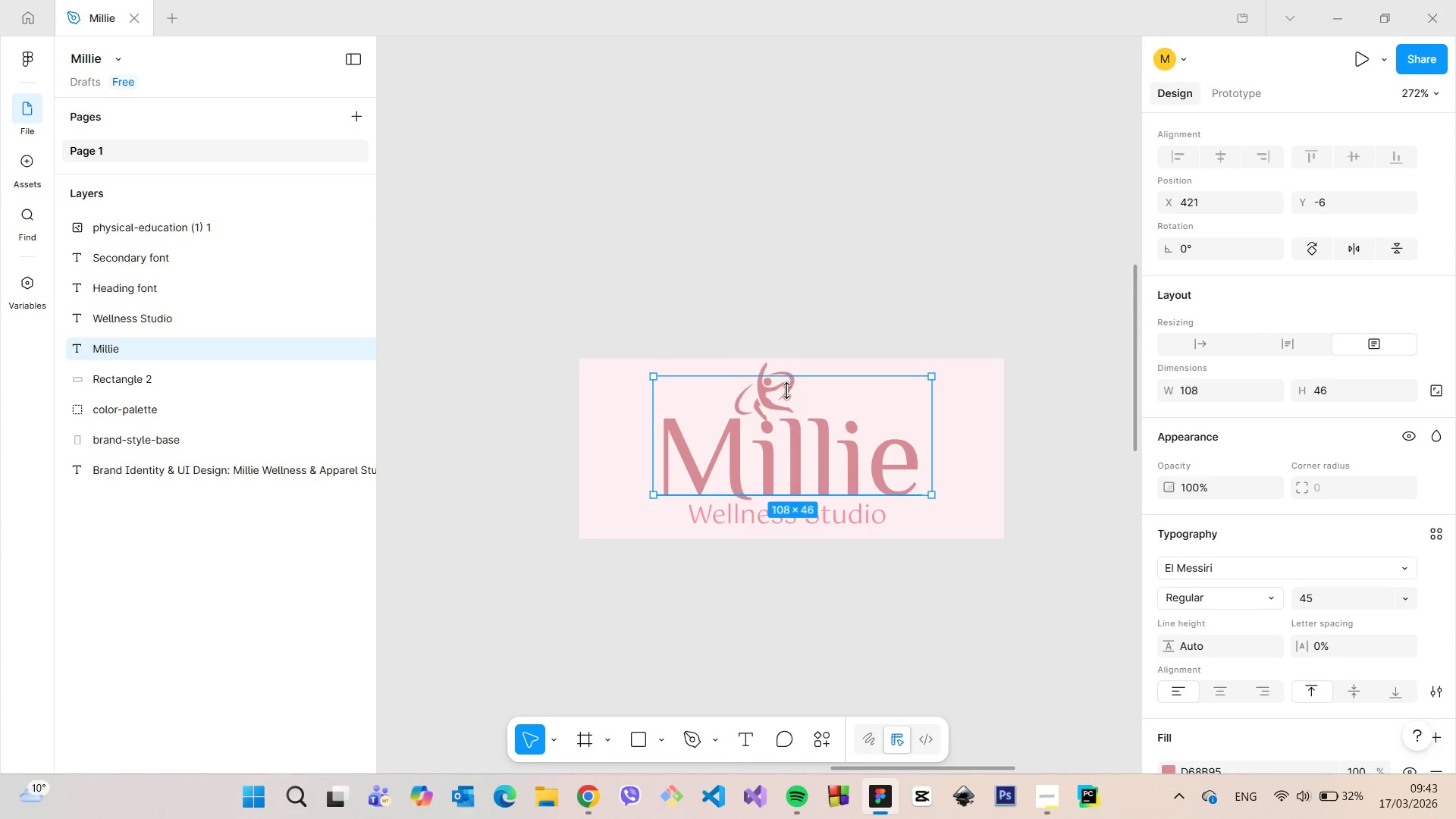 
hold_key(key=ShiftLeft, duration=1.5)
left_click([787, 393])
 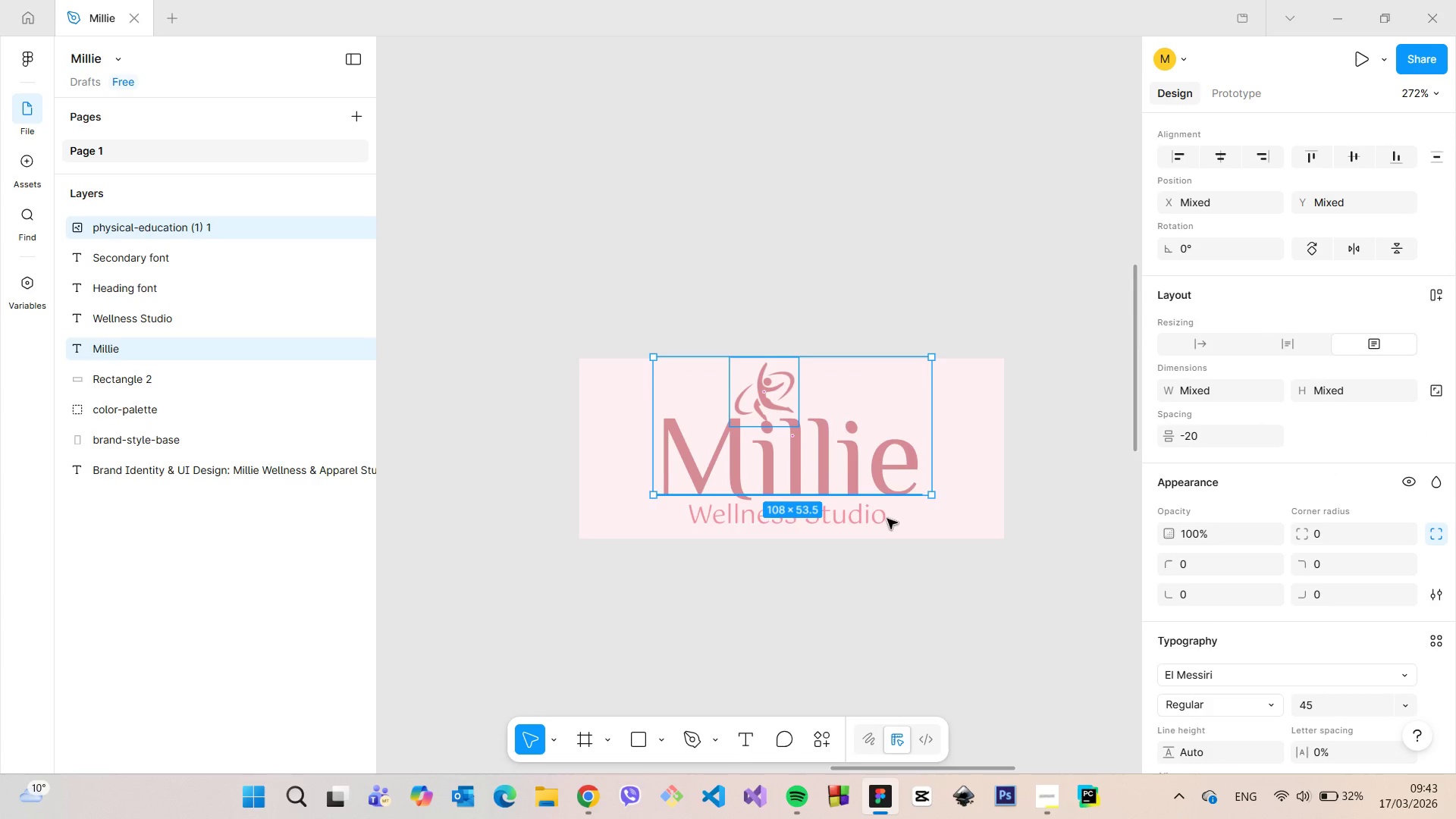 
left_click([880, 515])
 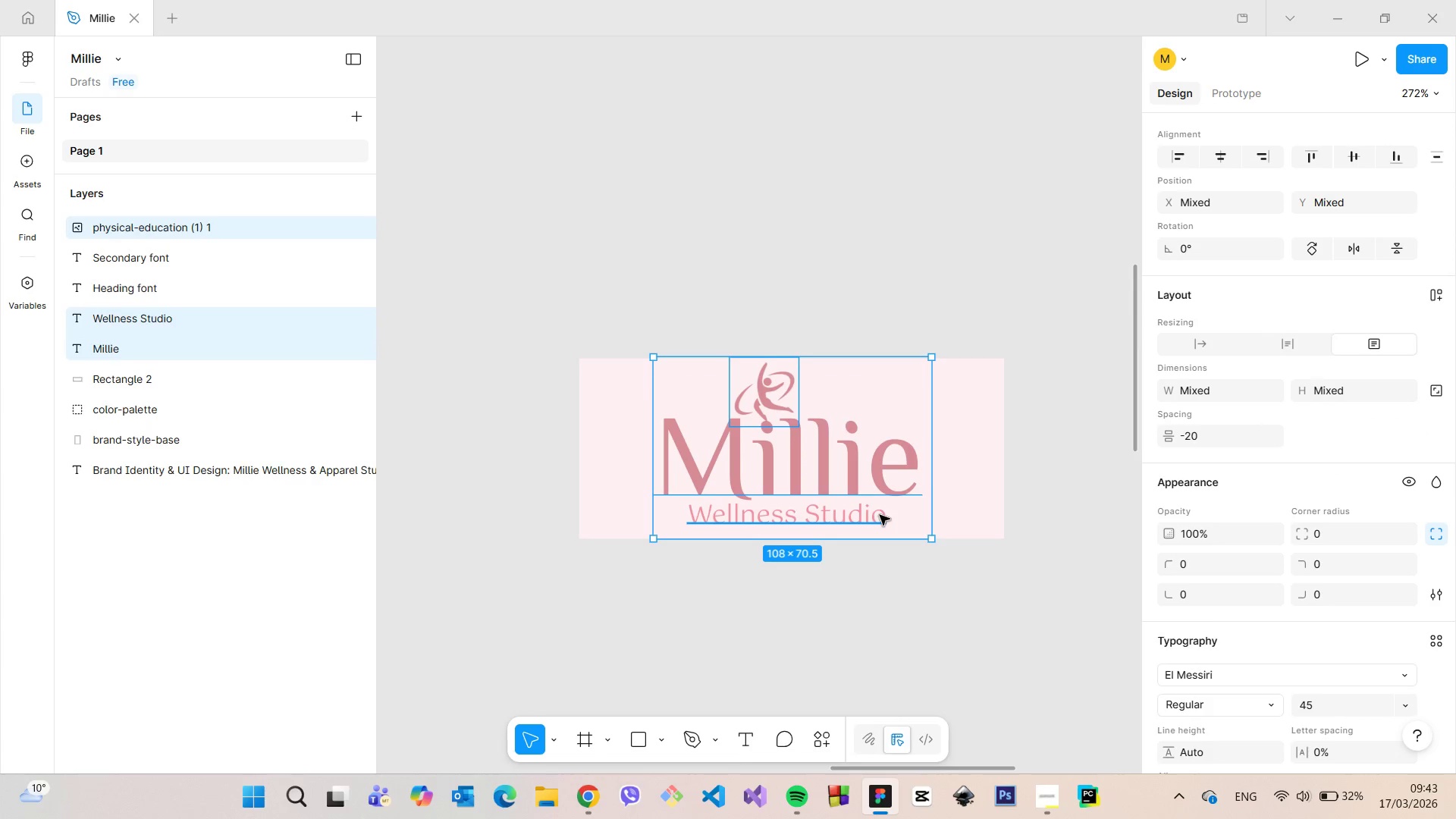 
hold_key(key=ShiftLeft, duration=0.36)
 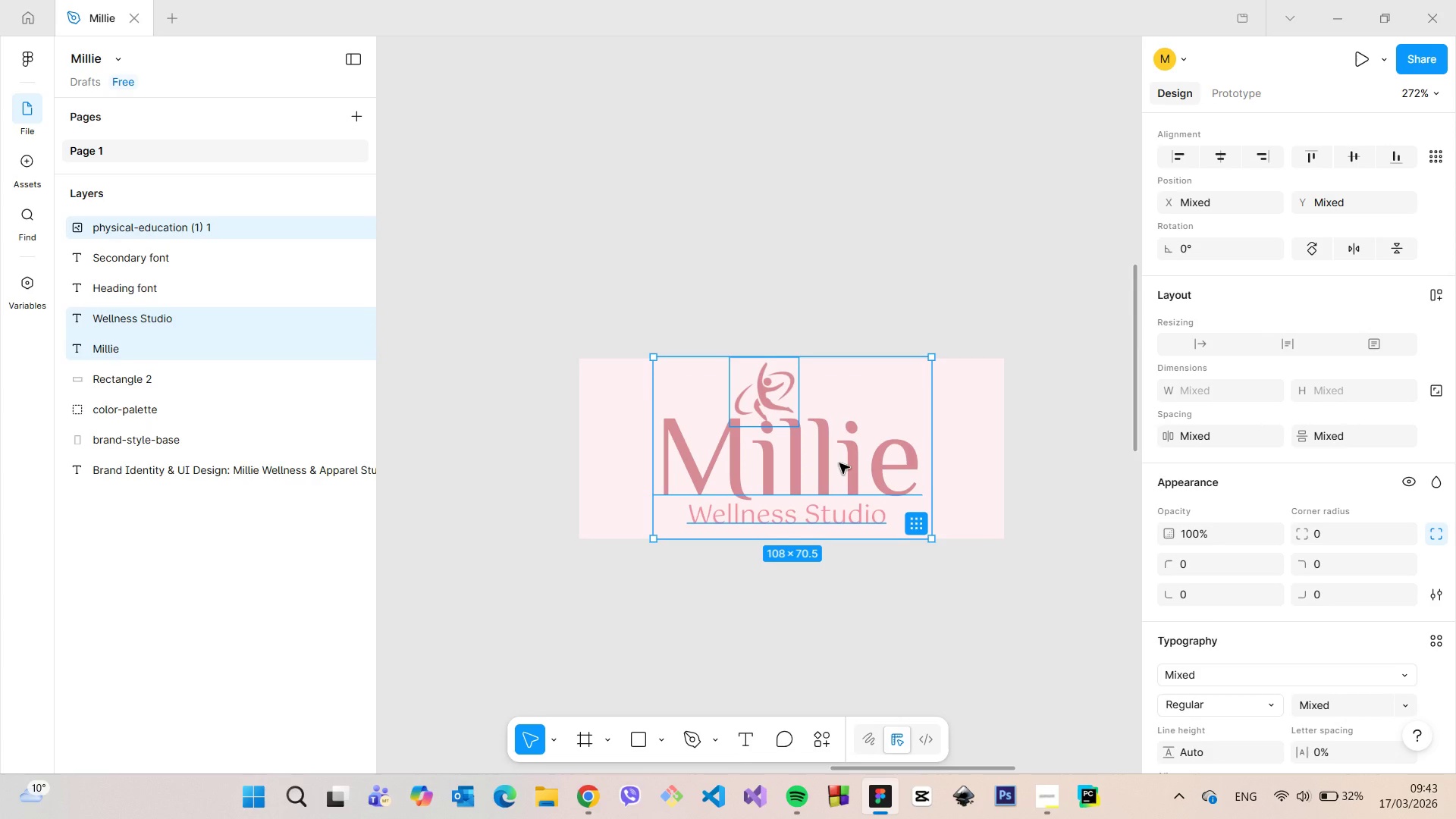 
right_click([839, 463])
 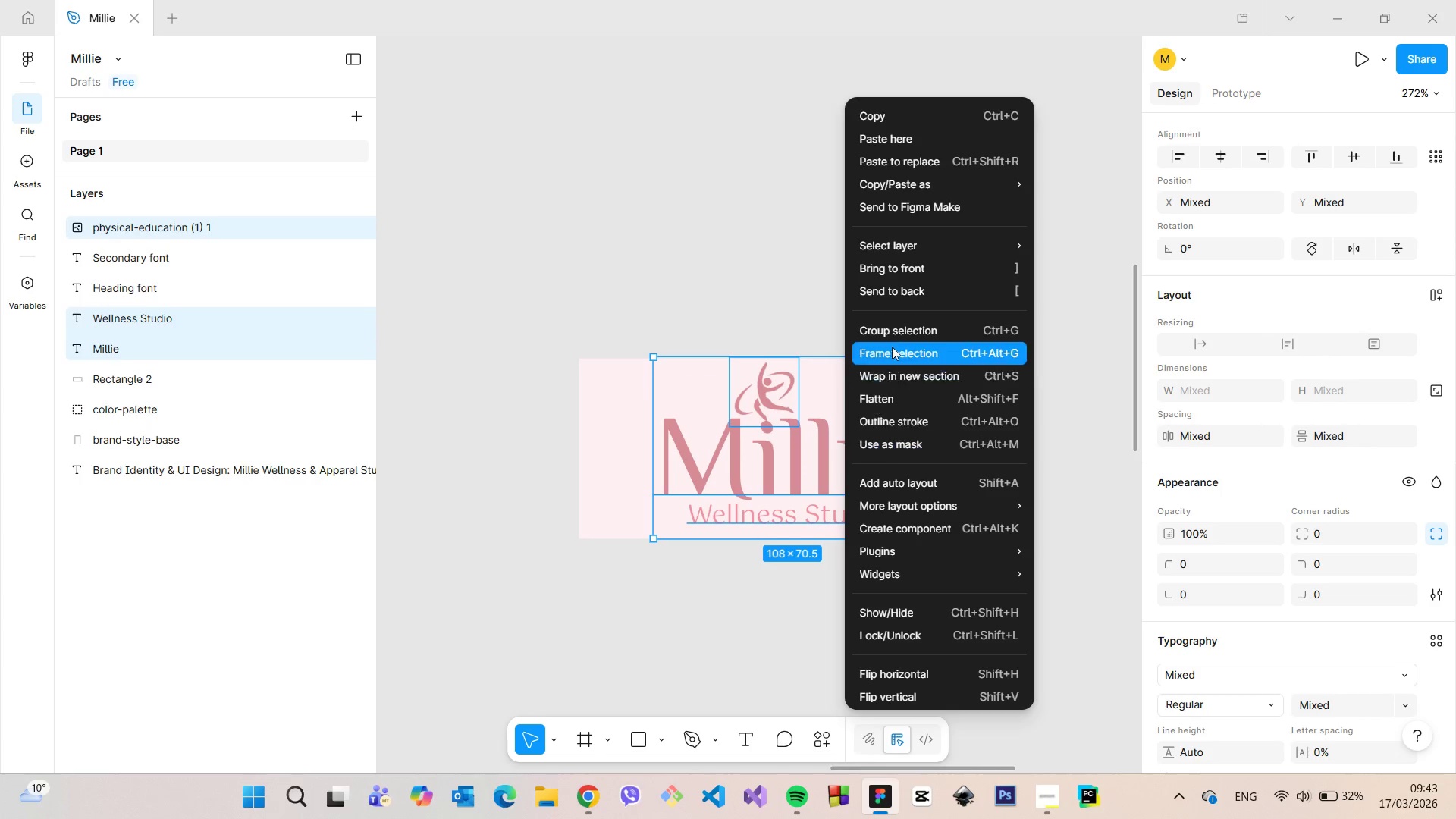 
left_click([893, 335])
 